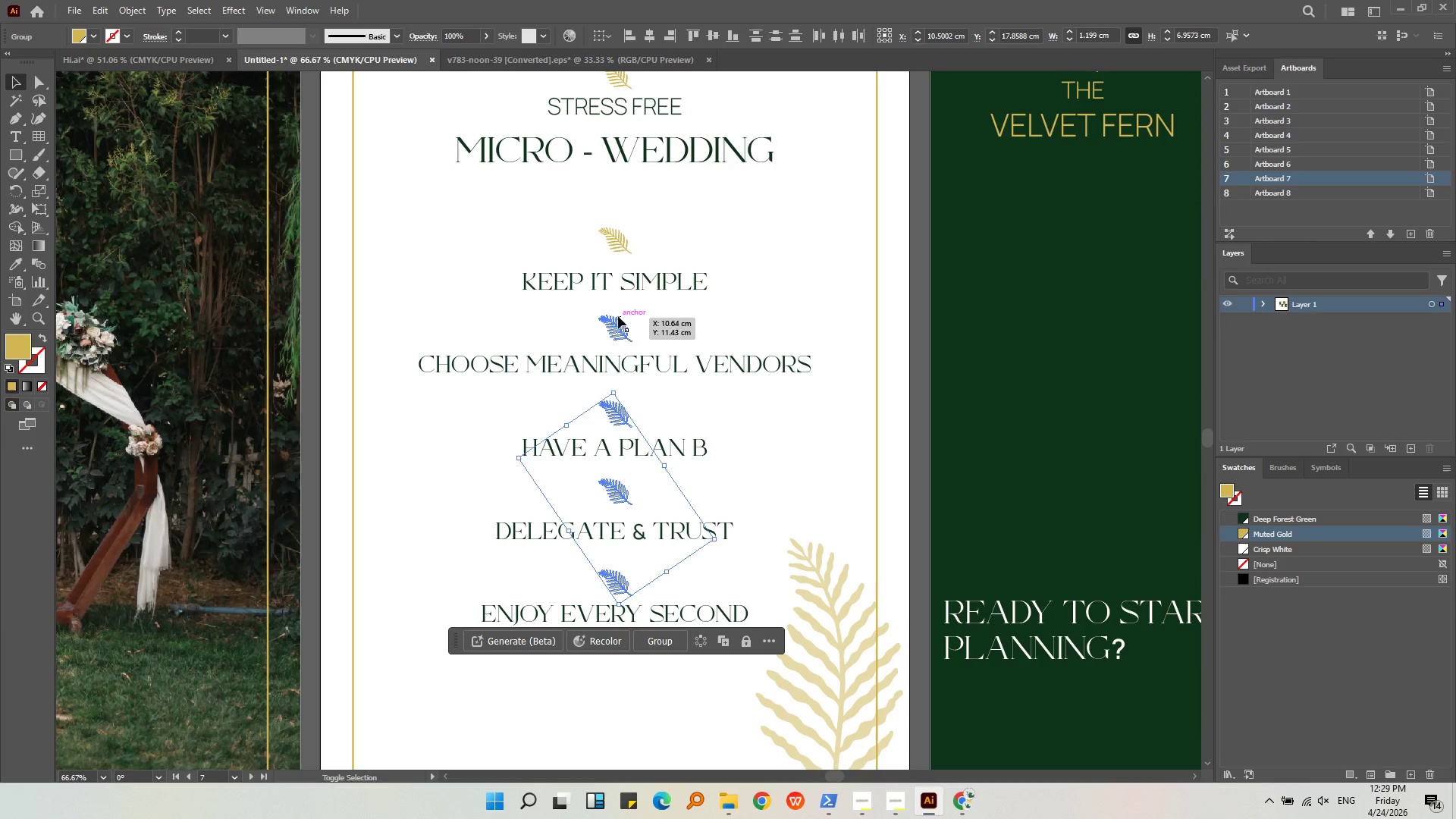 
double_click([613, 237])
 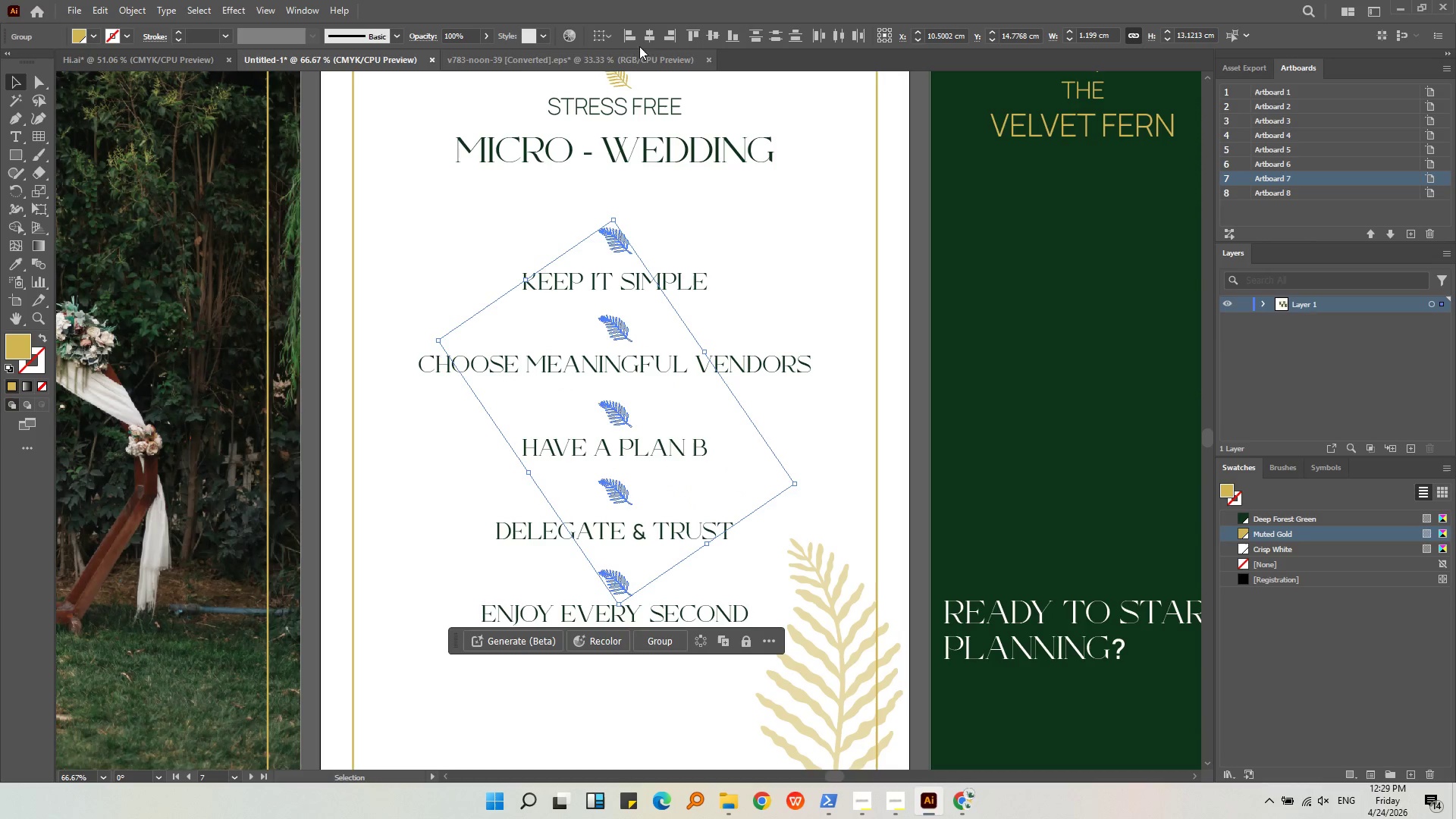 
left_click([642, 39])
 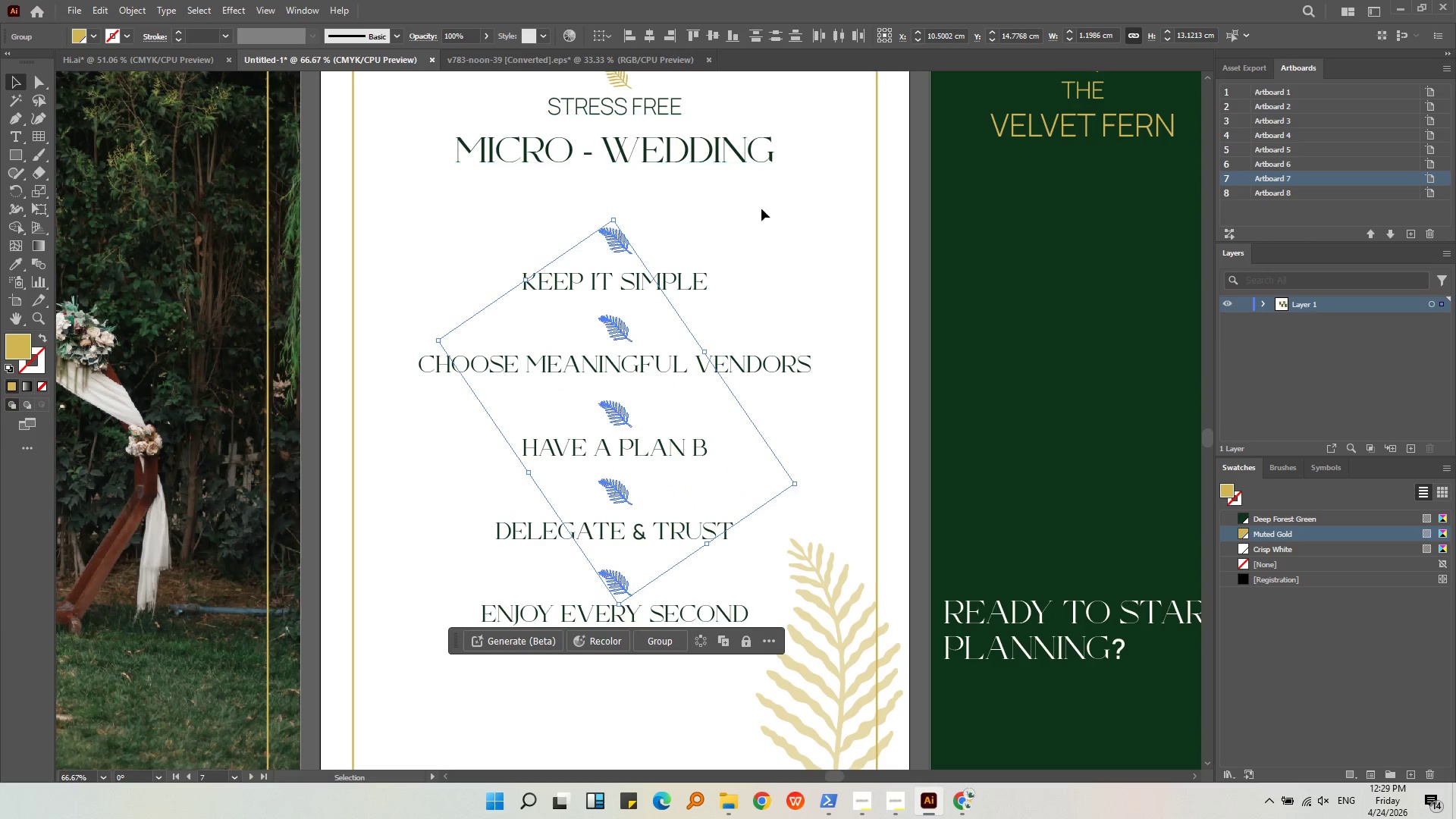 
left_click([776, 249])
 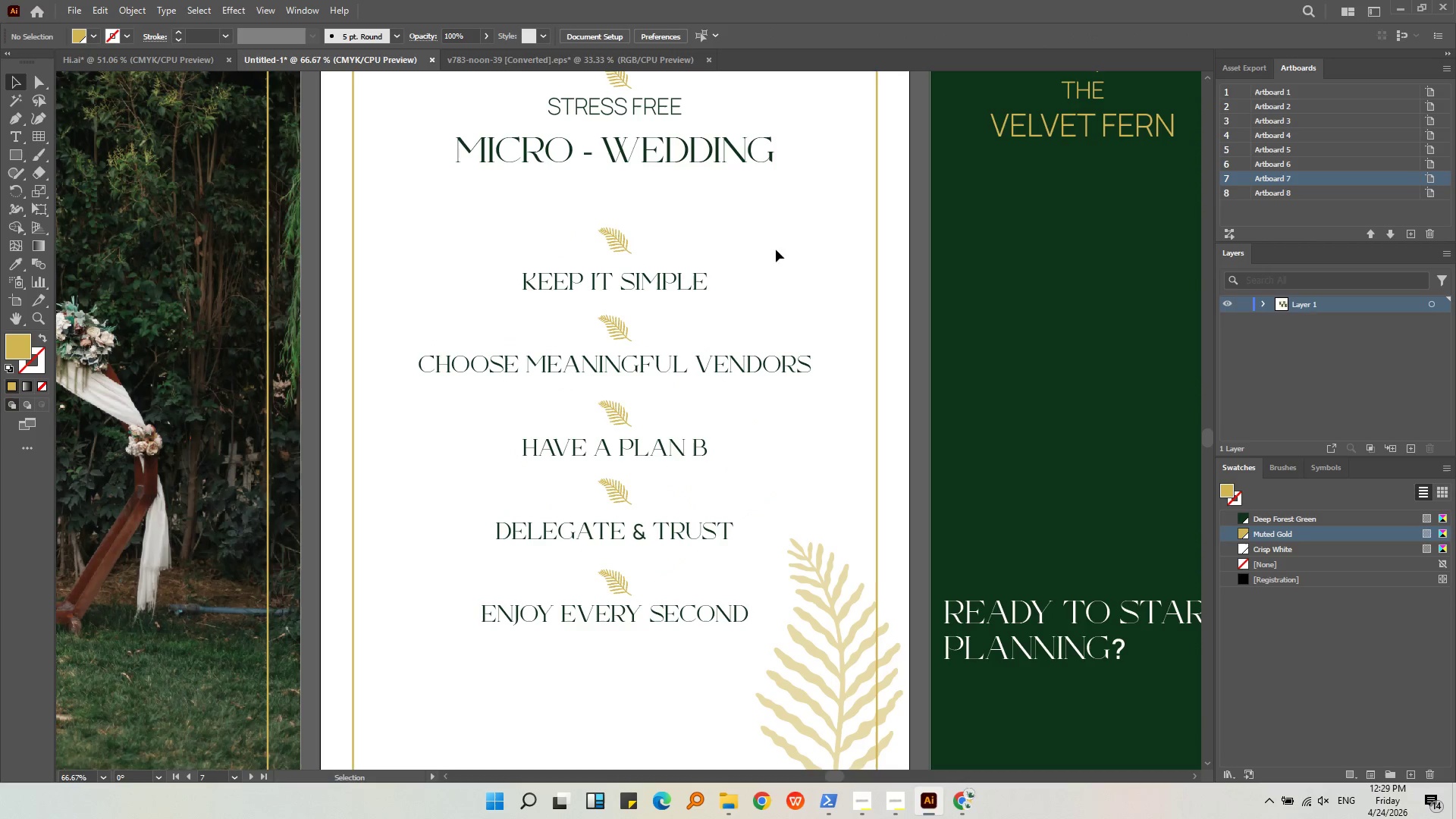 
hold_key(key=AltLeft, duration=1.61)
scroll: coordinate [714, 250], scroll_direction: down, amount: 1.0
 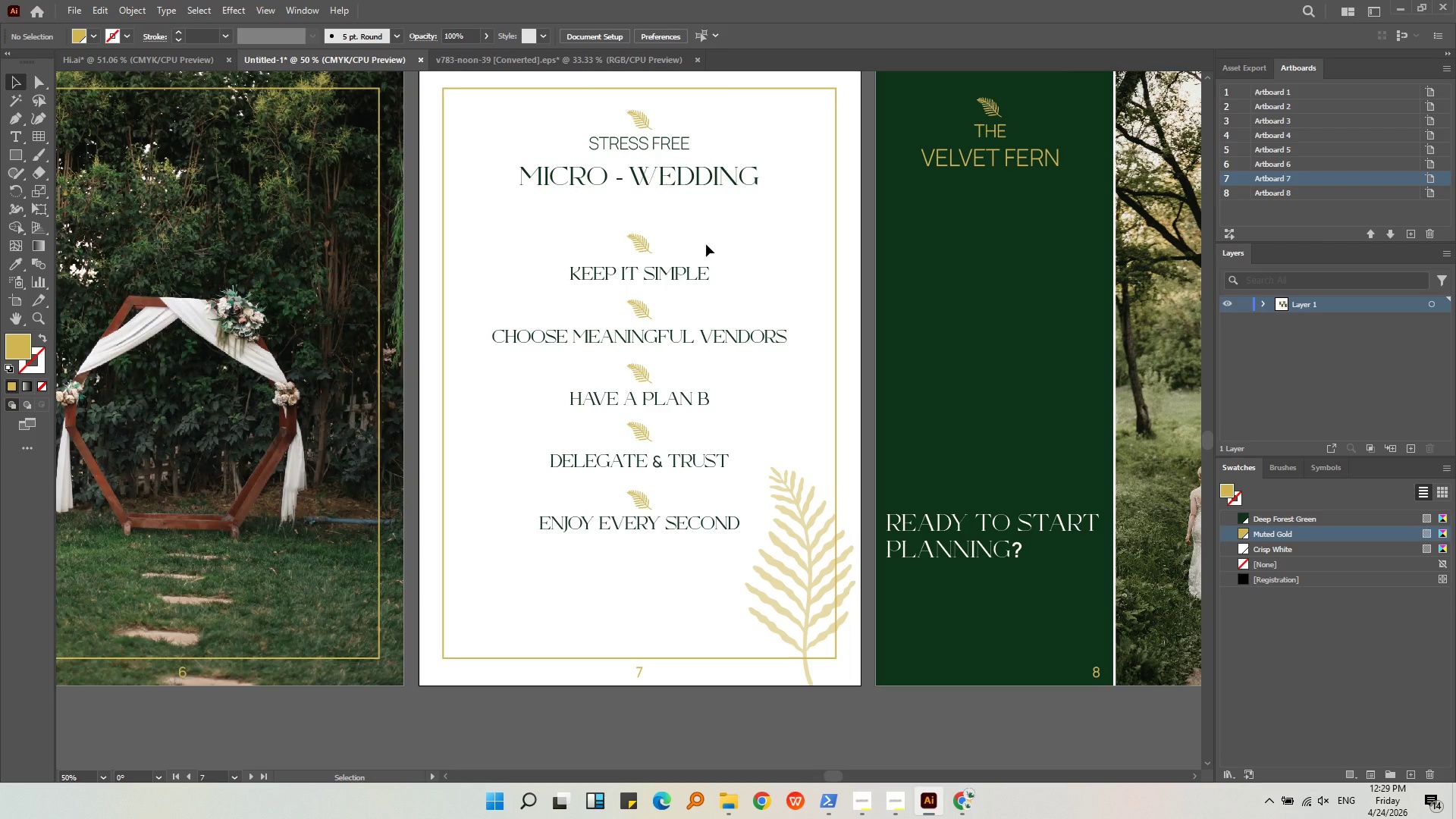 
left_click([636, 112])
 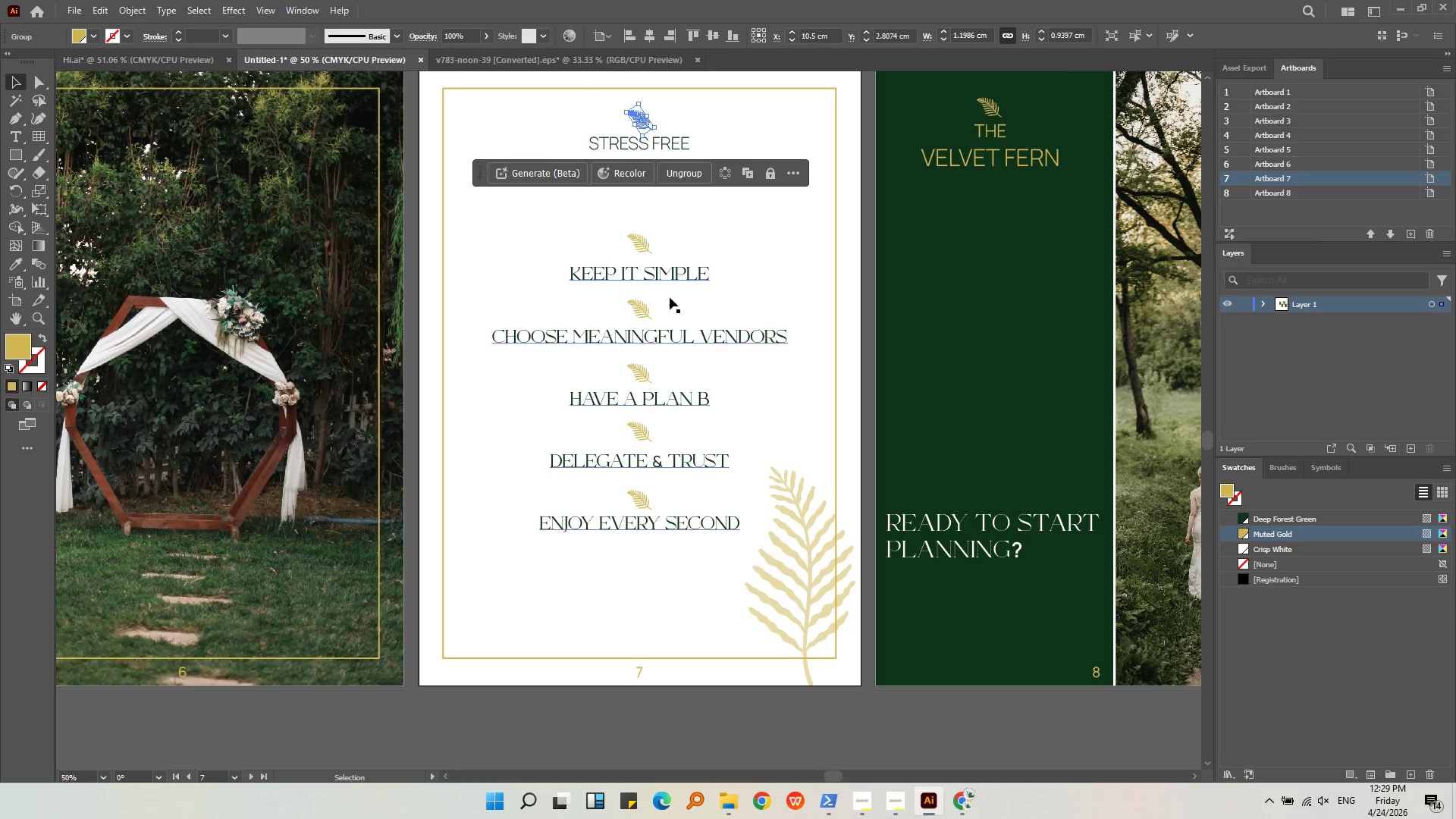 
hold_key(key=ShiftLeft, duration=1.19)
left_click([639, 249])
 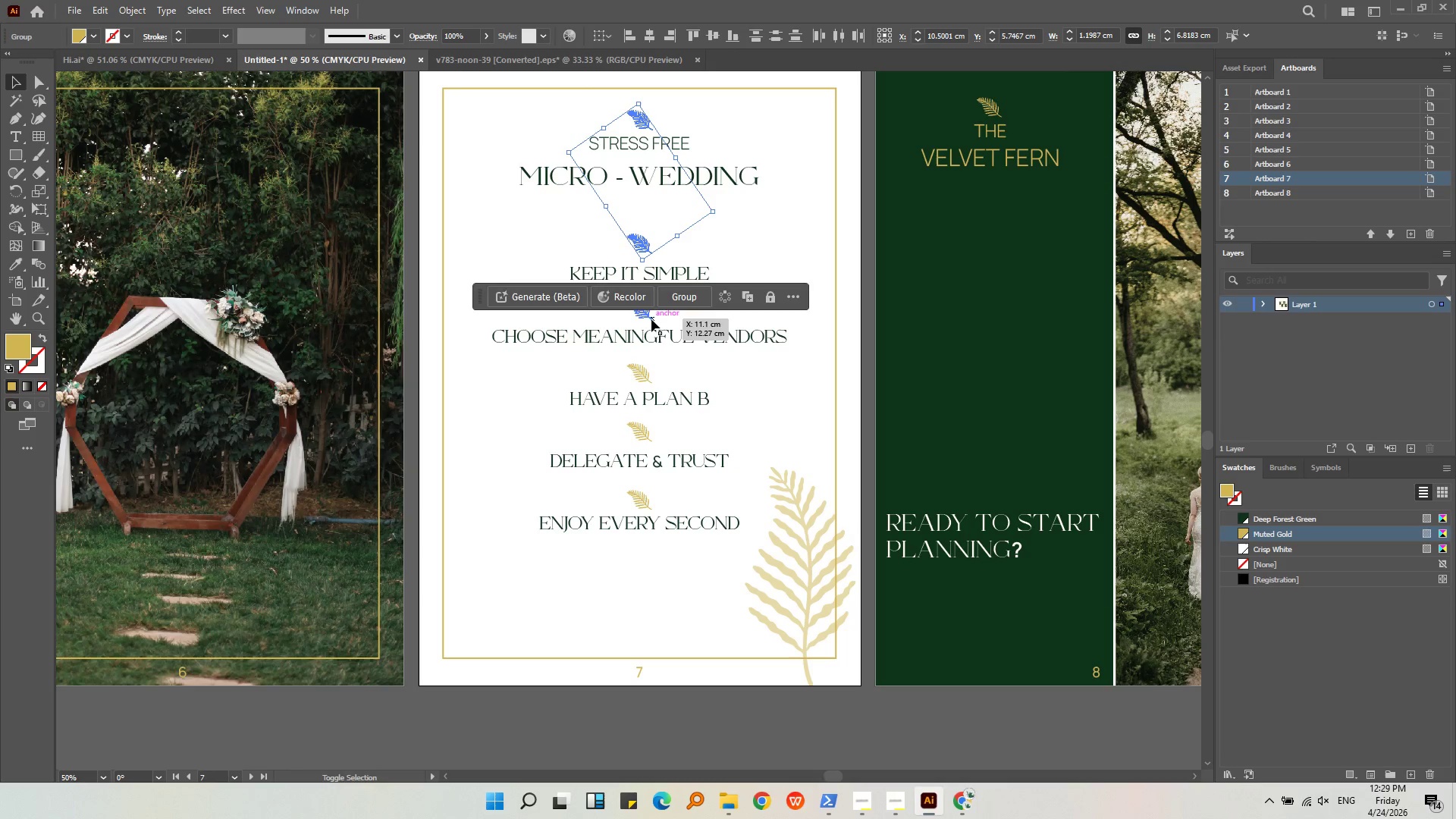 
left_click([647, 319])
 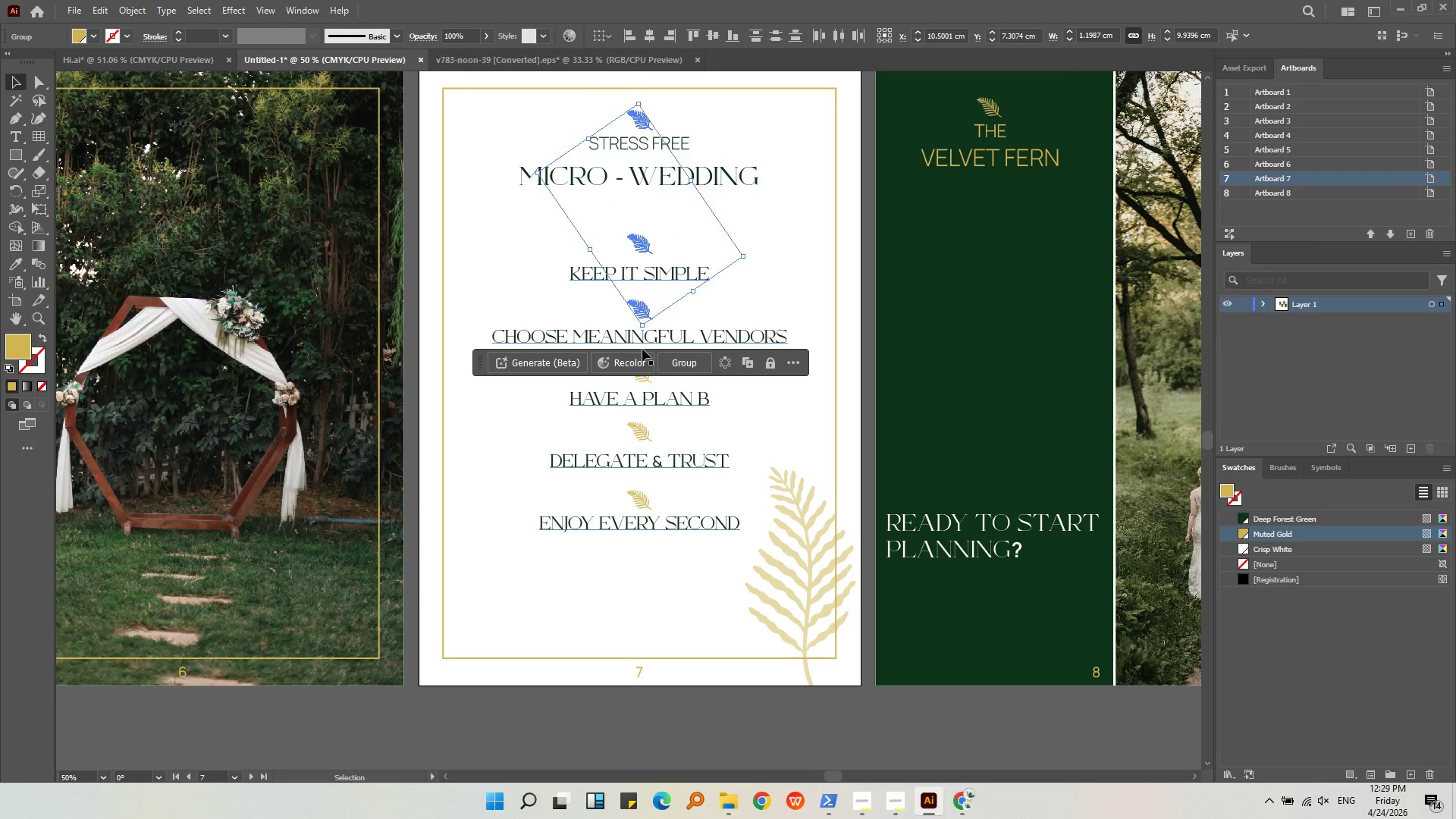 
hold_key(key=ShiftLeft, duration=1.0)
left_click([648, 383])
 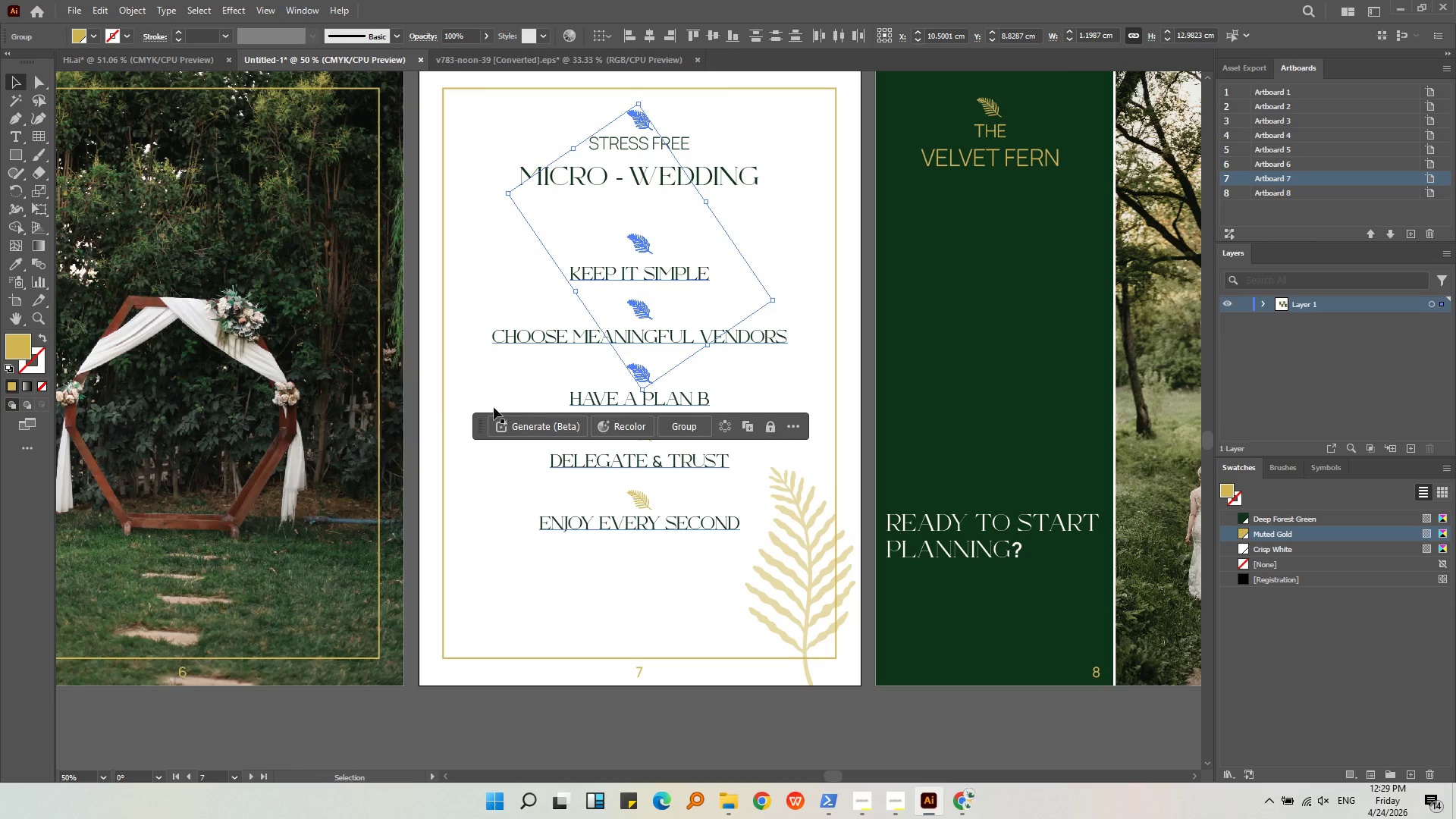 
left_click_drag(start_coordinate=[483, 423], to_coordinate=[601, 730])
 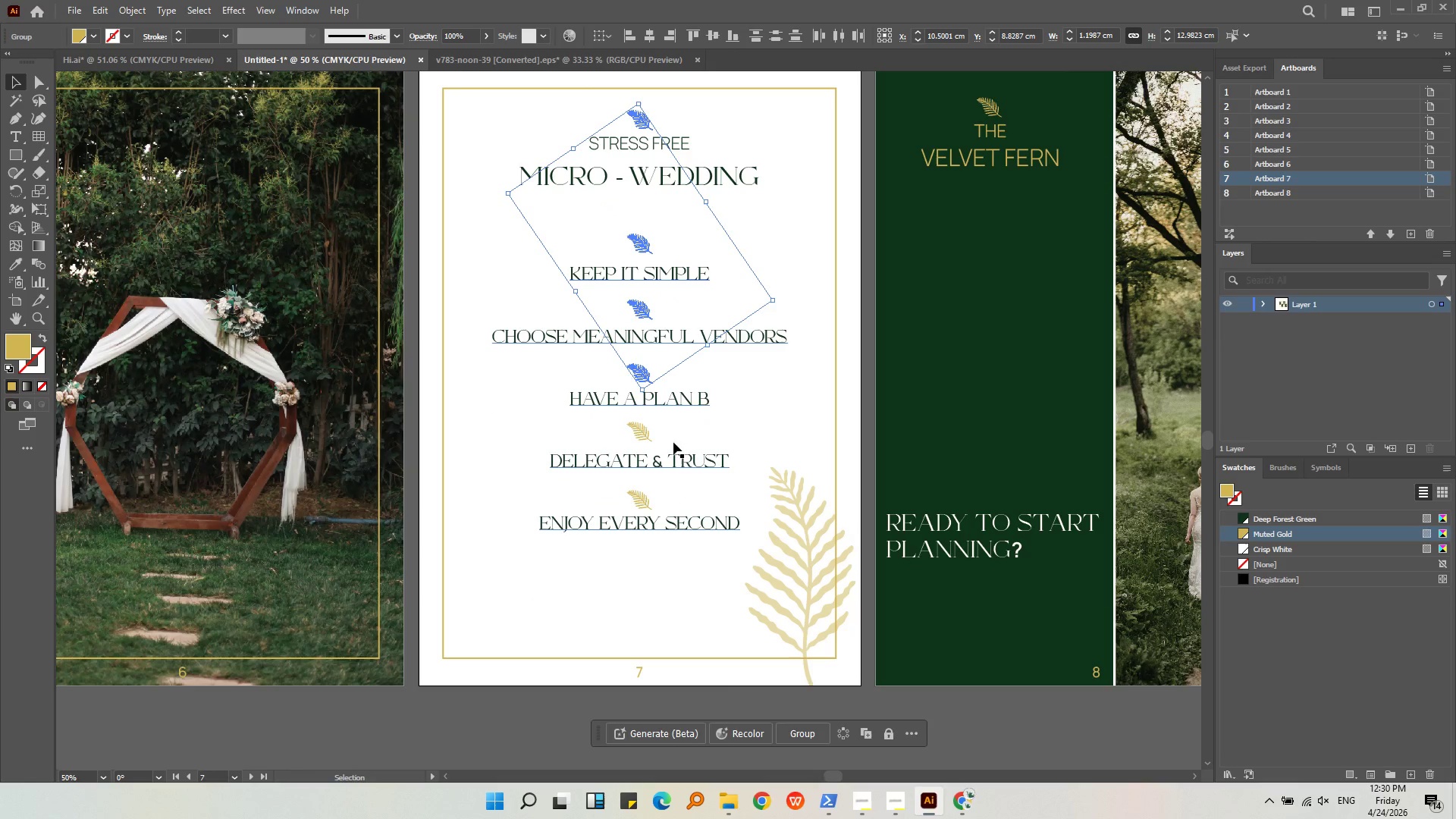 
hold_key(key=ShiftLeft, duration=0.67)
left_click([644, 438])
 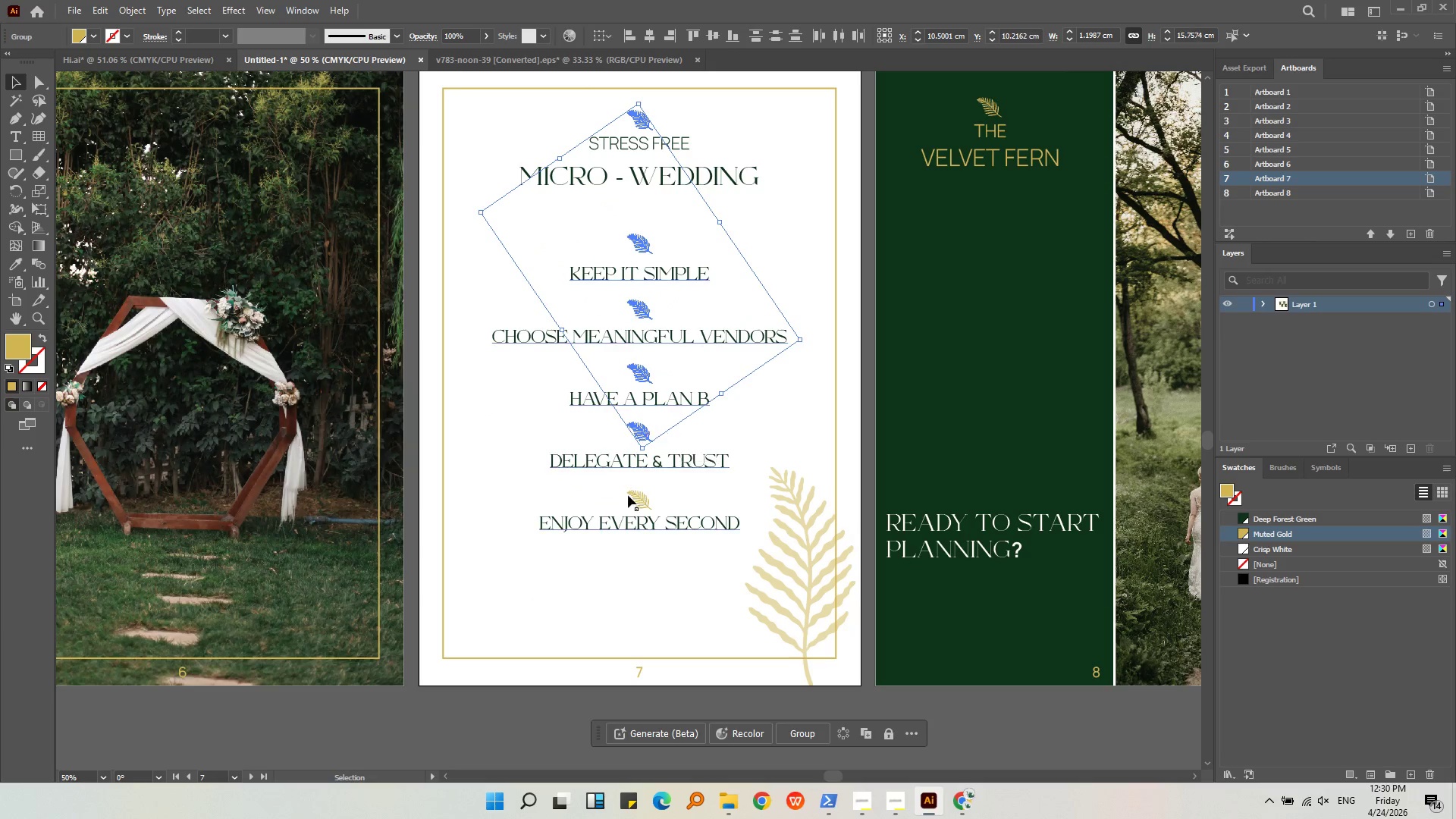 
hold_key(key=ShiftLeft, duration=0.72)
left_click([633, 504])
 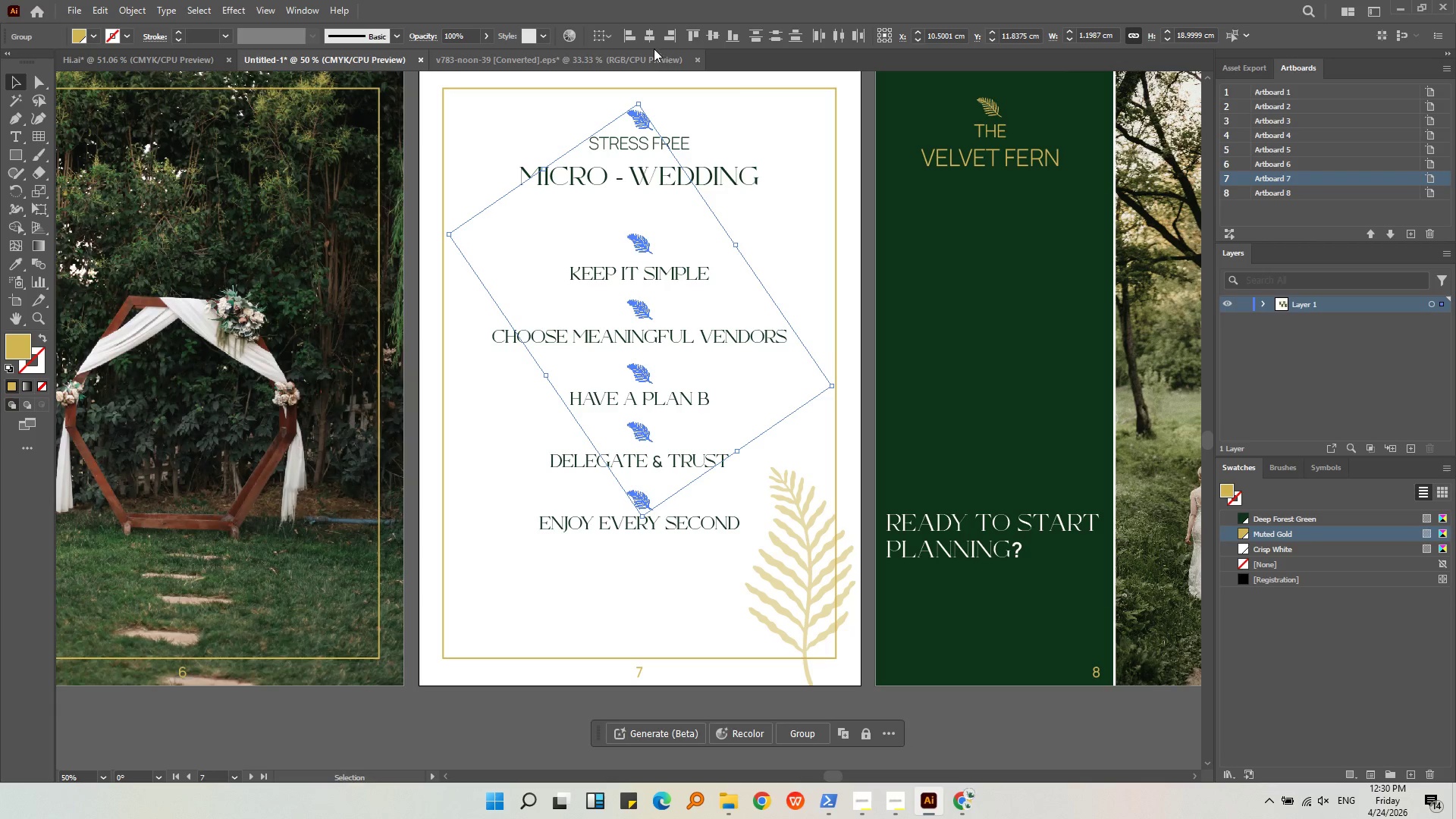 
left_click([650, 36])
 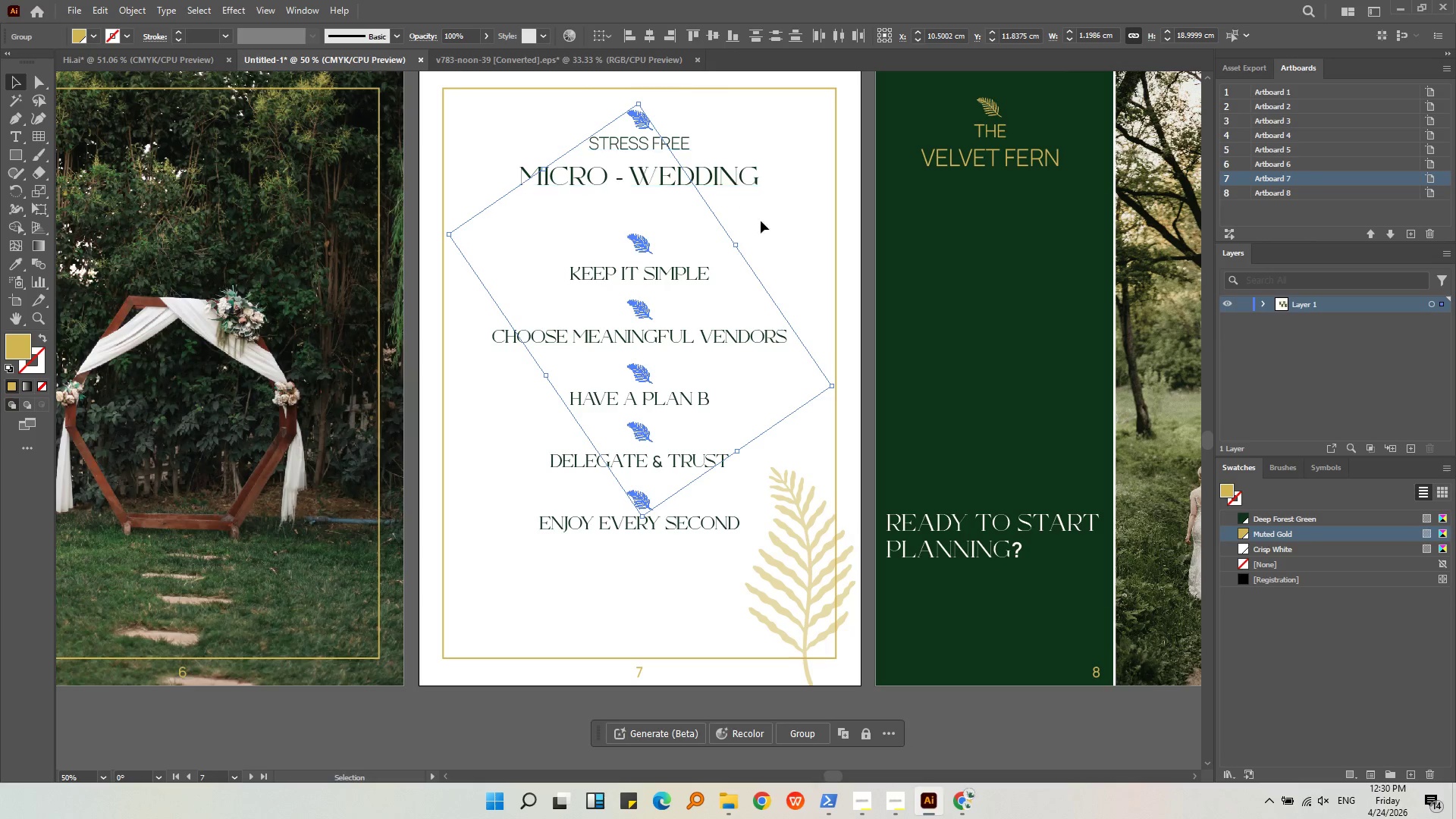 
left_click([764, 244])
 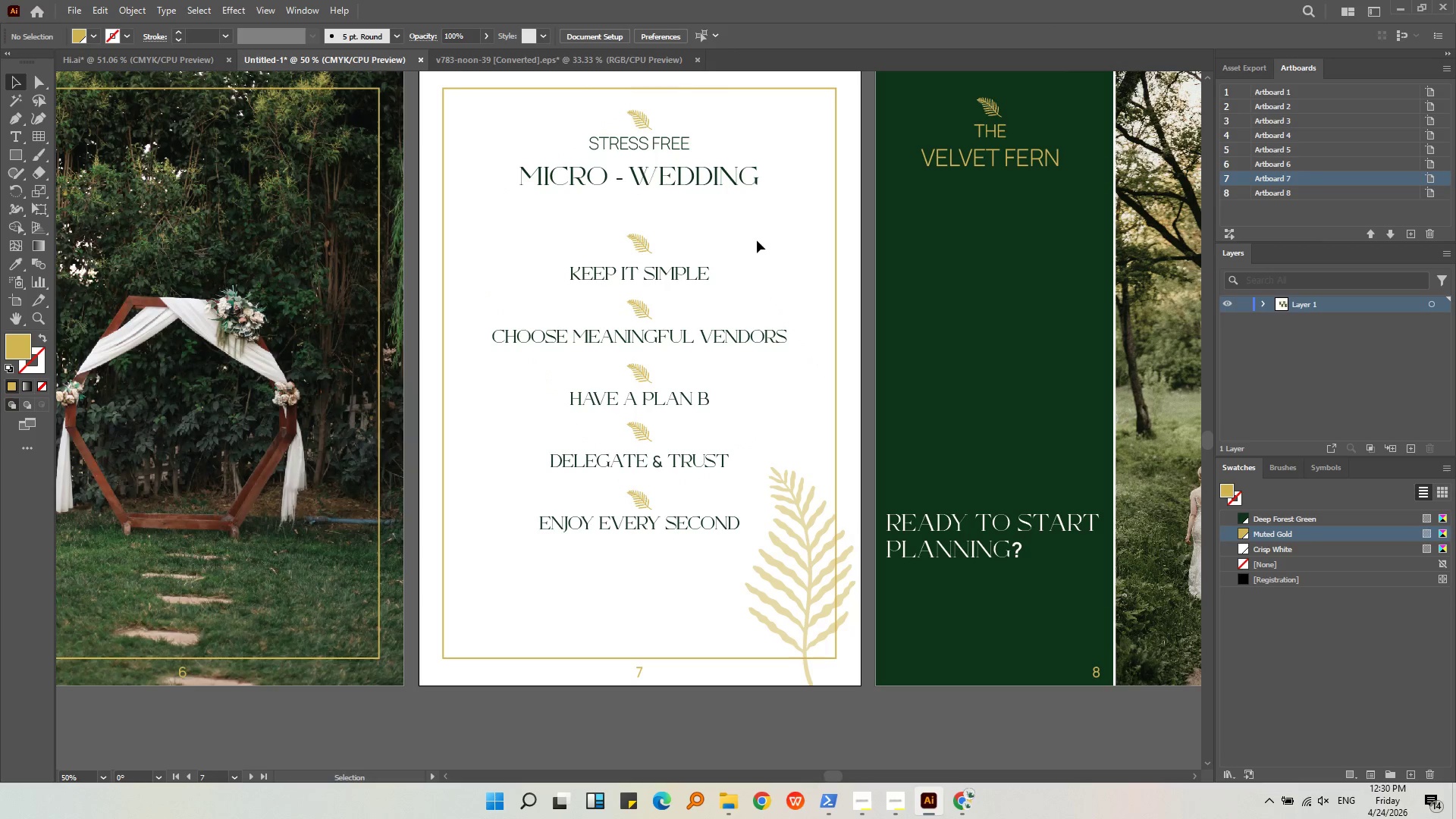 
hold_key(key=AltLeft, duration=0.55)
scroll: coordinate [777, 269], scroll_direction: down, amount: 1.0
 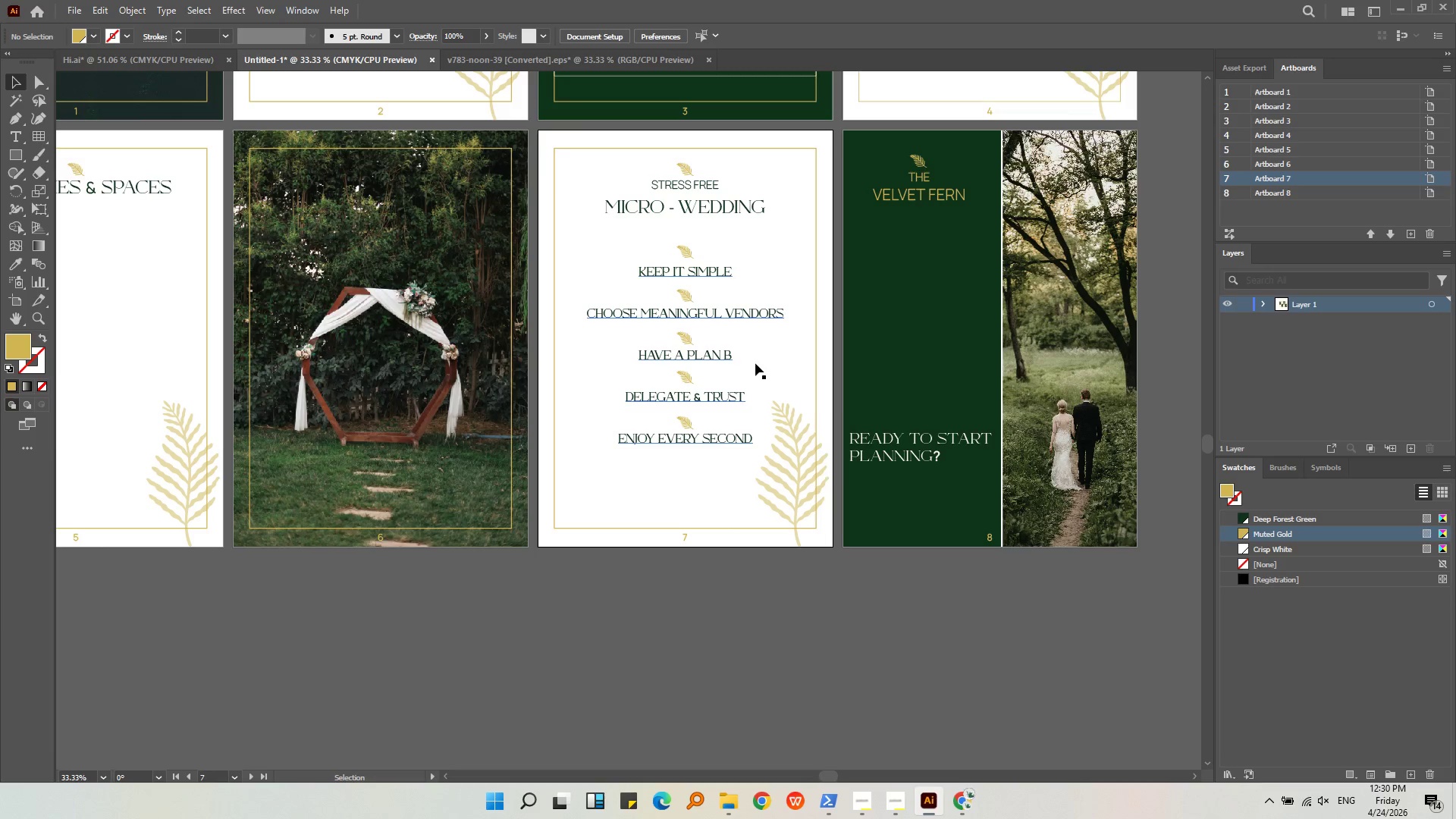 
key(Alt+AltLeft)
 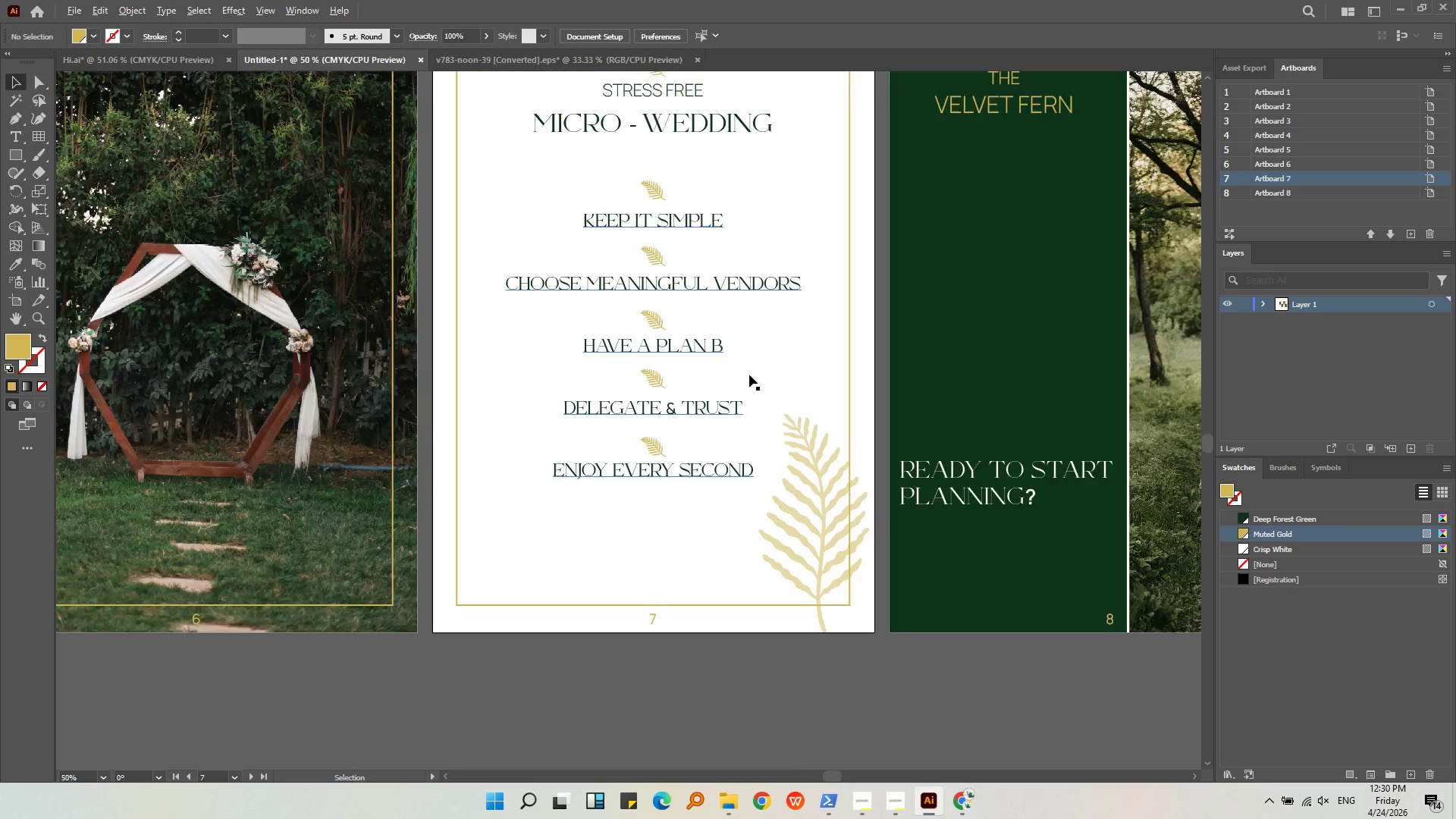 
scroll: coordinate [749, 375], scroll_direction: up, amount: 1.0
 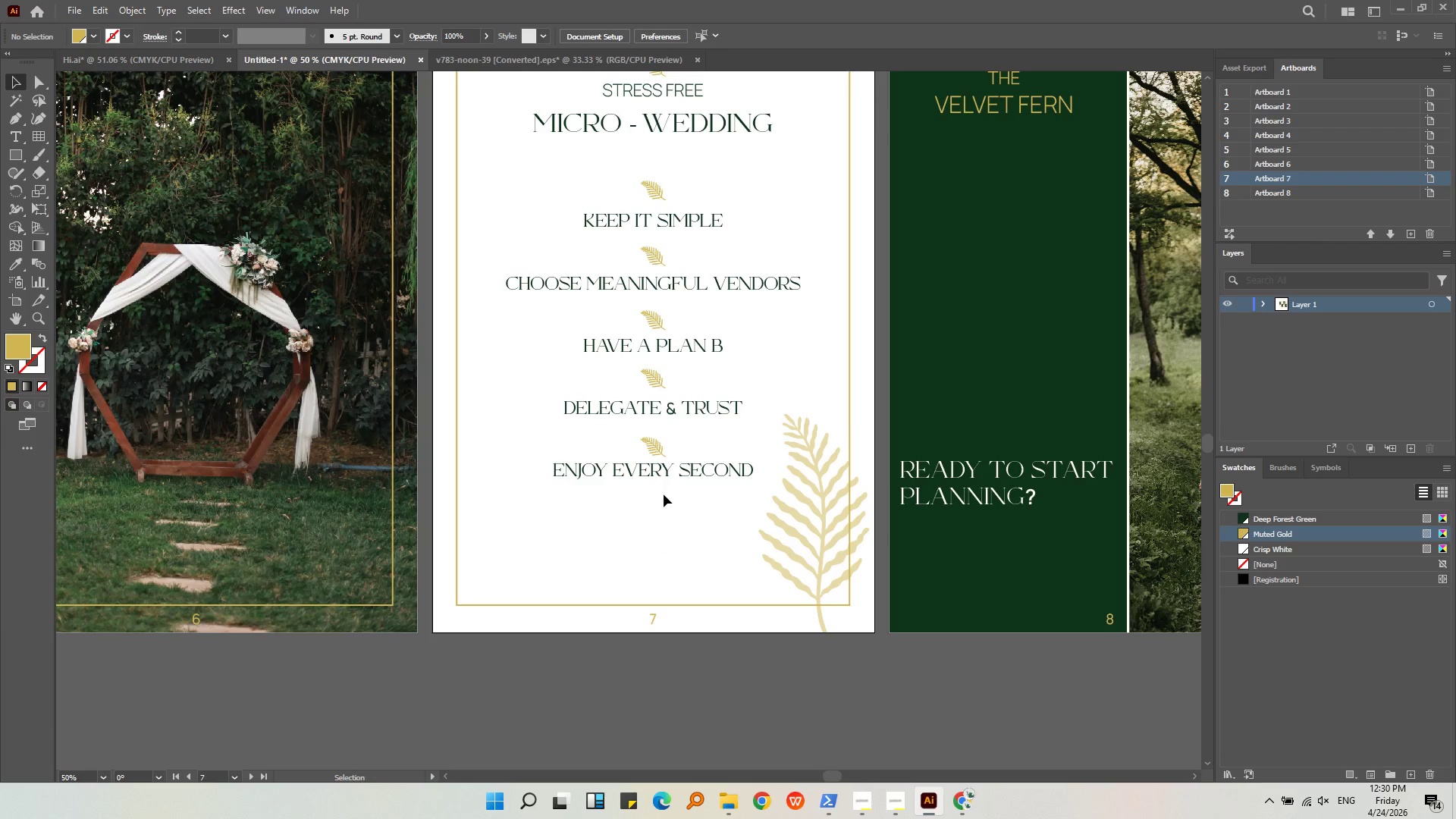 
left_click([682, 482])
 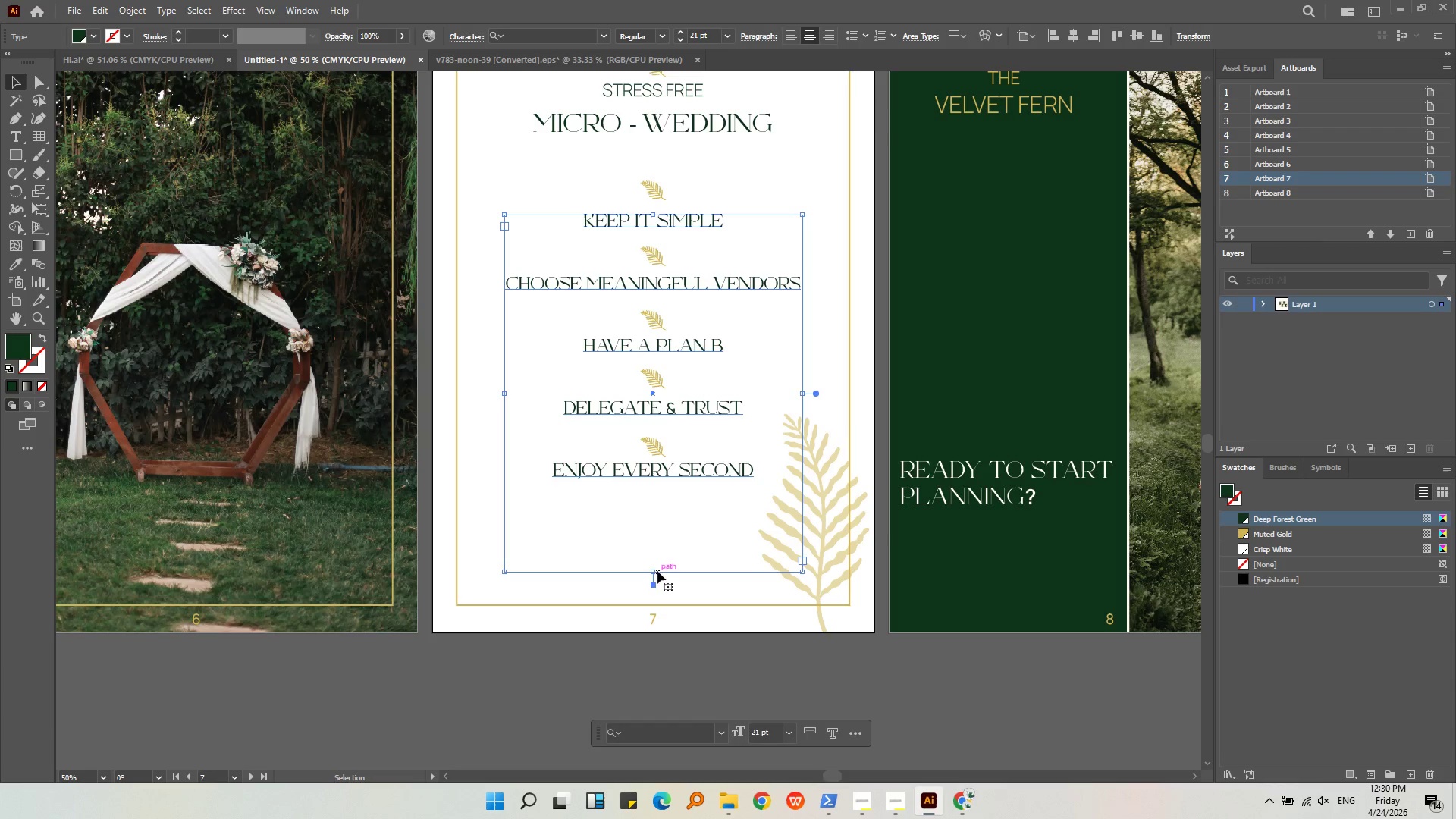 
left_click_drag(start_coordinate=[654, 571], to_coordinate=[657, 495])
 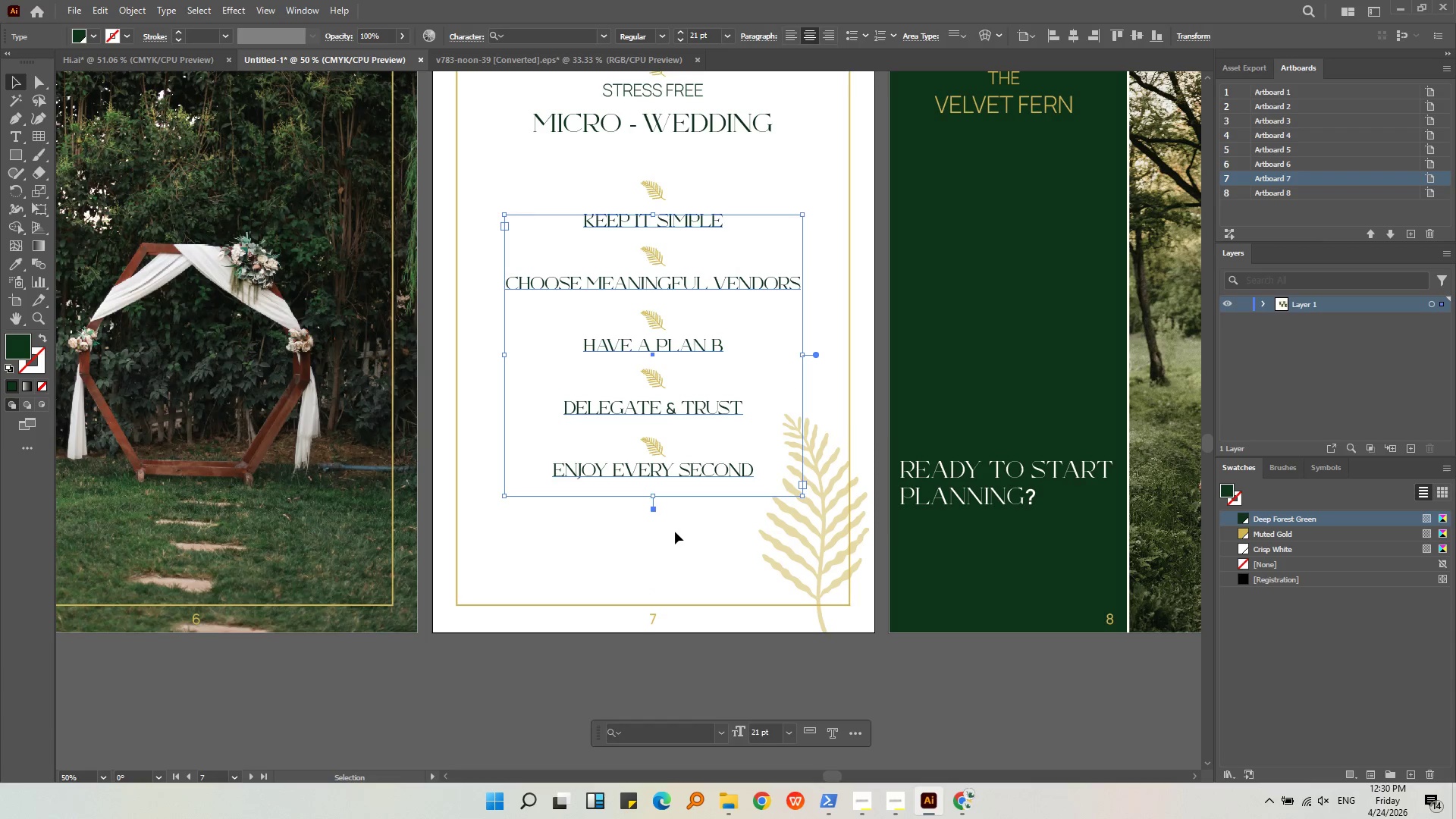 
left_click([675, 532])
 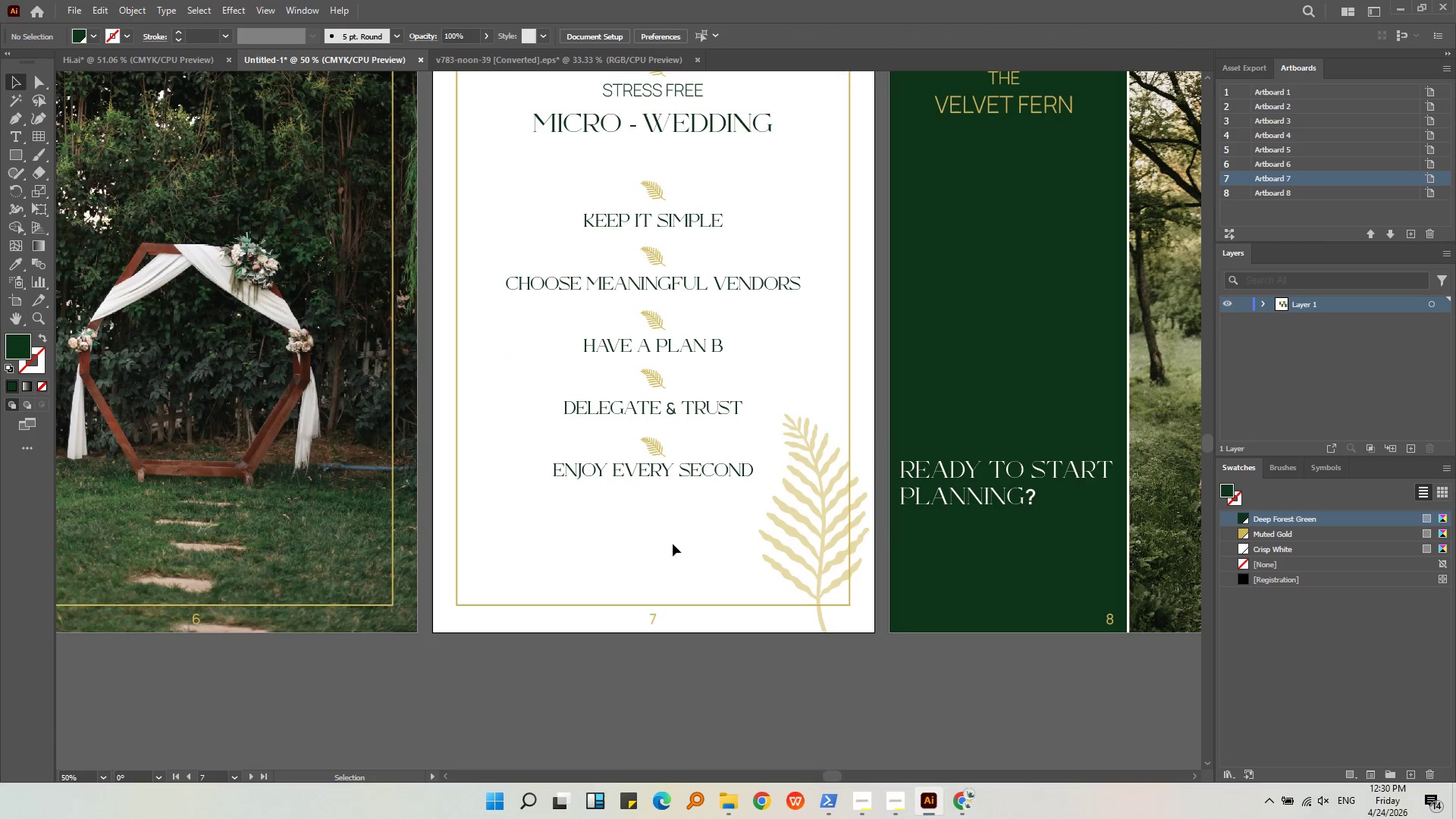 
left_click_drag(start_coordinate=[673, 543], to_coordinate=[602, 177])
 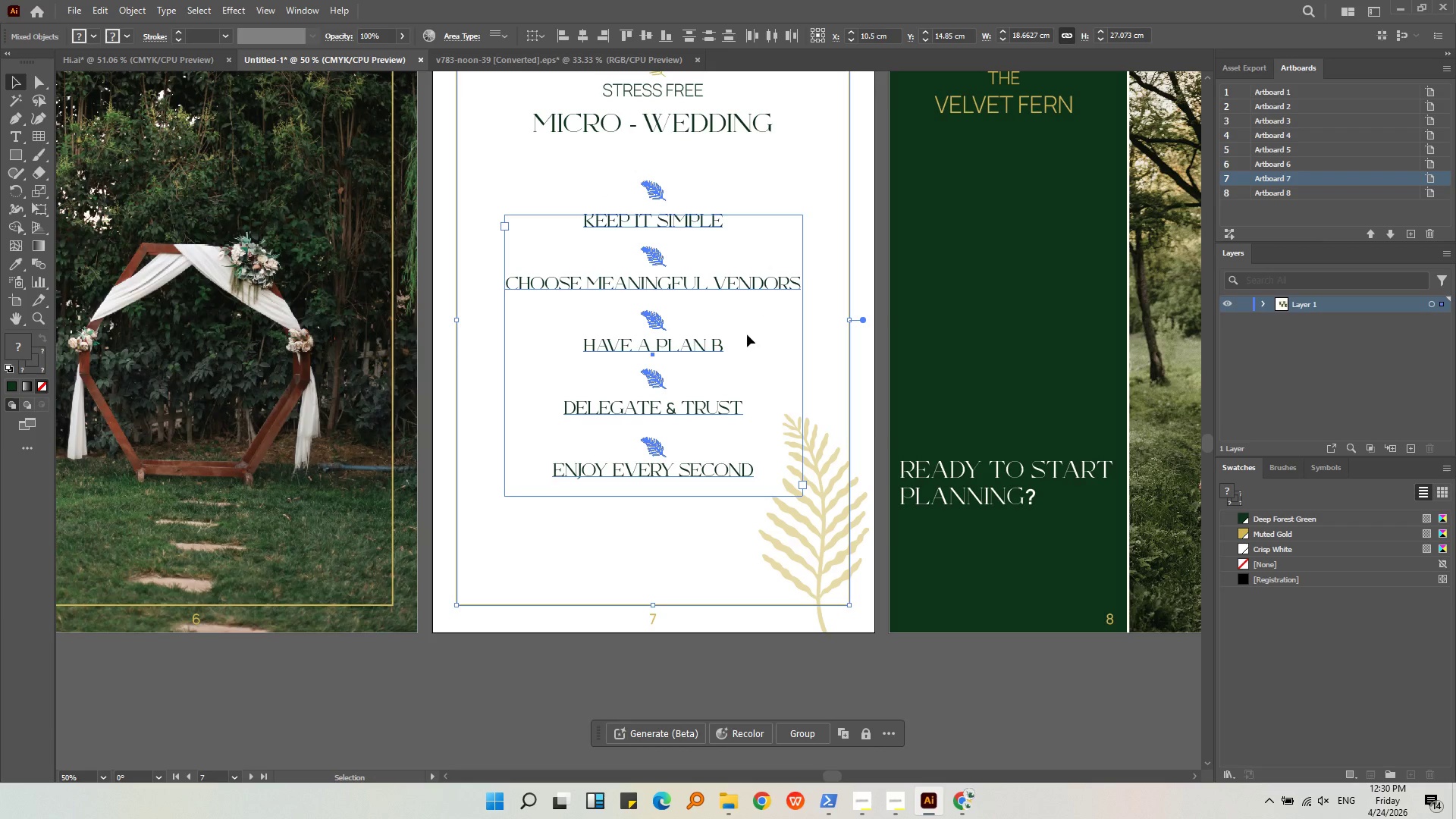 
left_click_drag(start_coordinate=[703, 469], to_coordinate=[704, 474])
 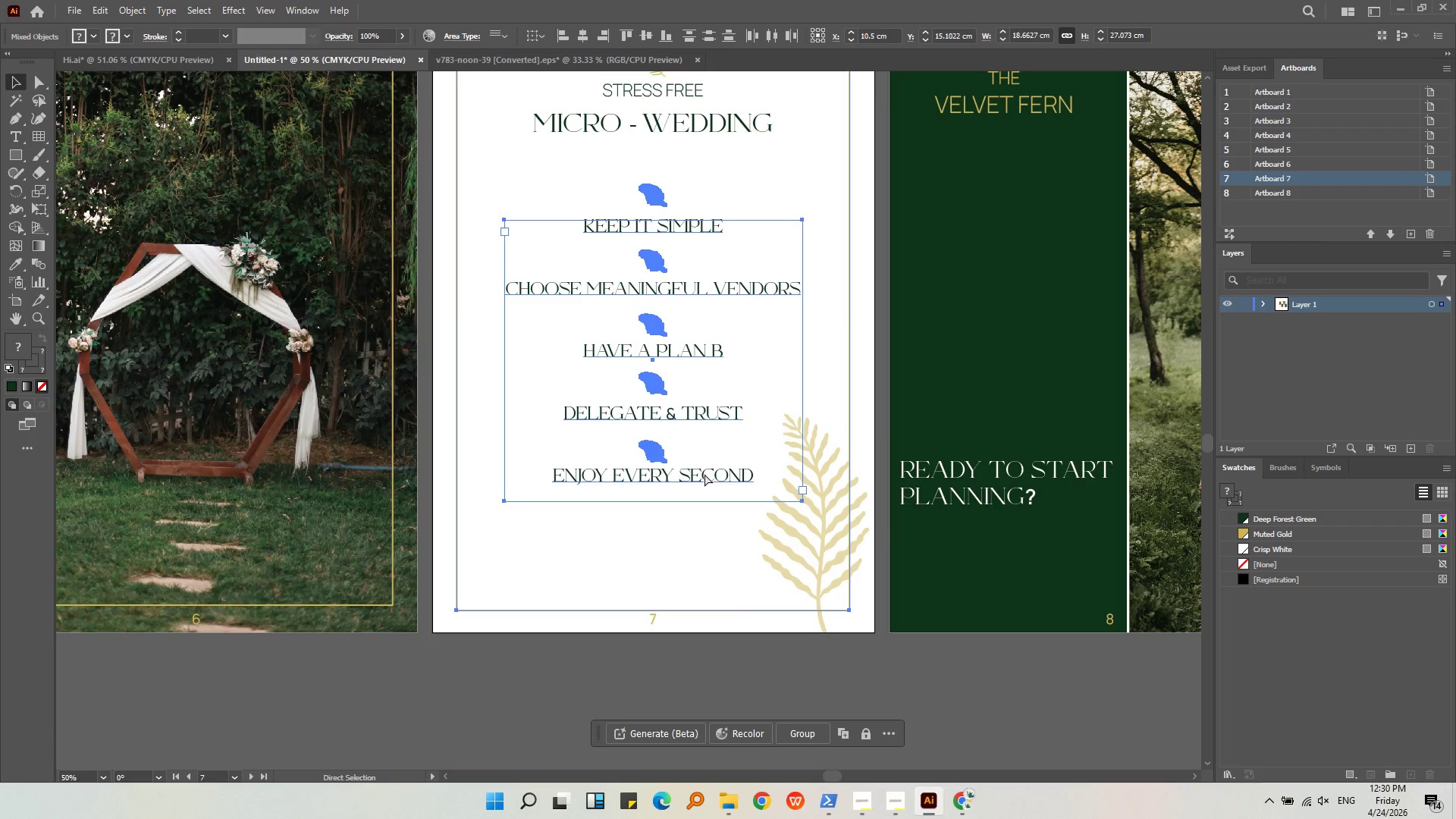 
hold_key(key=ShiftLeft, duration=0.98)
 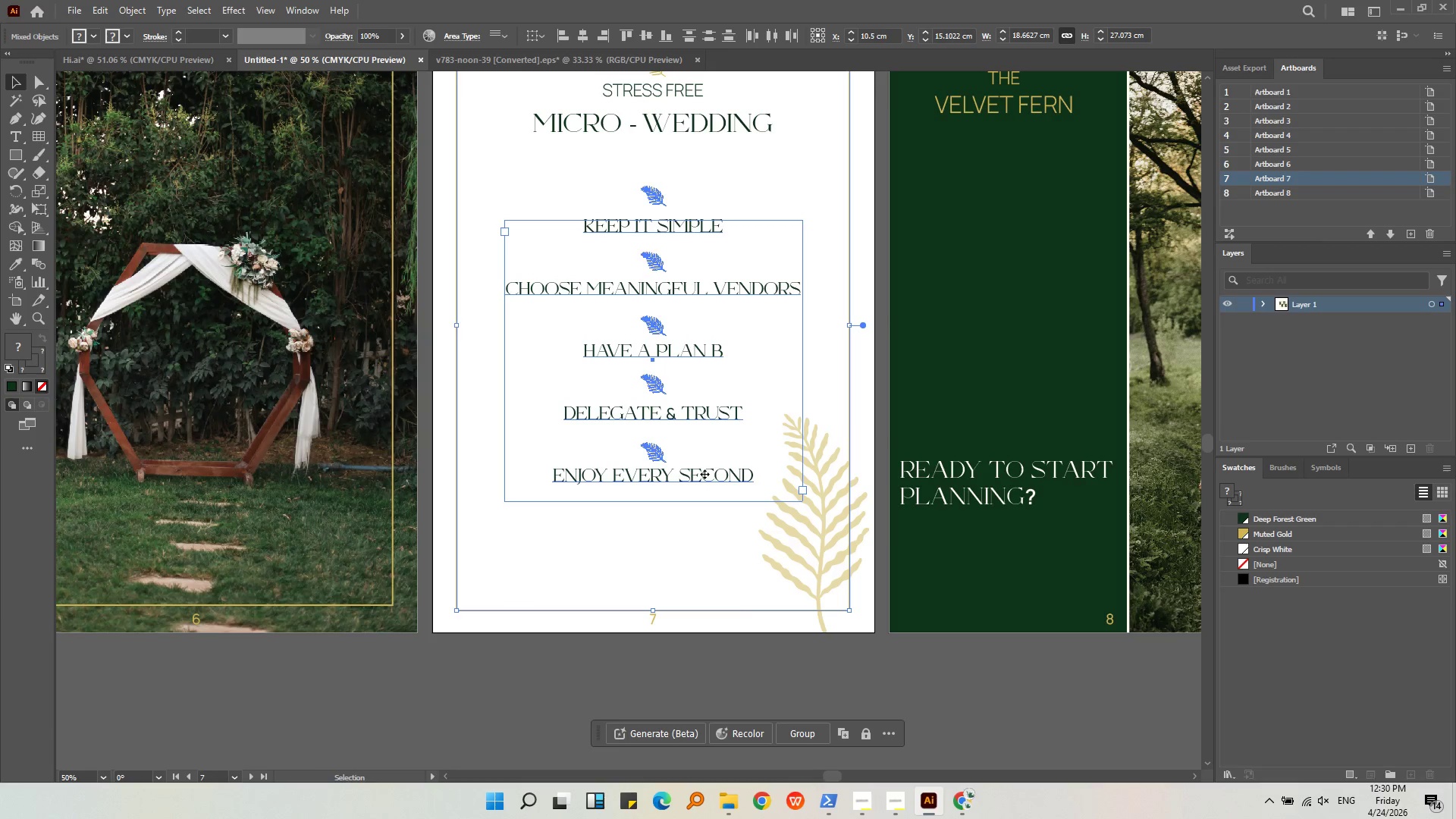 
key(Control+ControlLeft)
 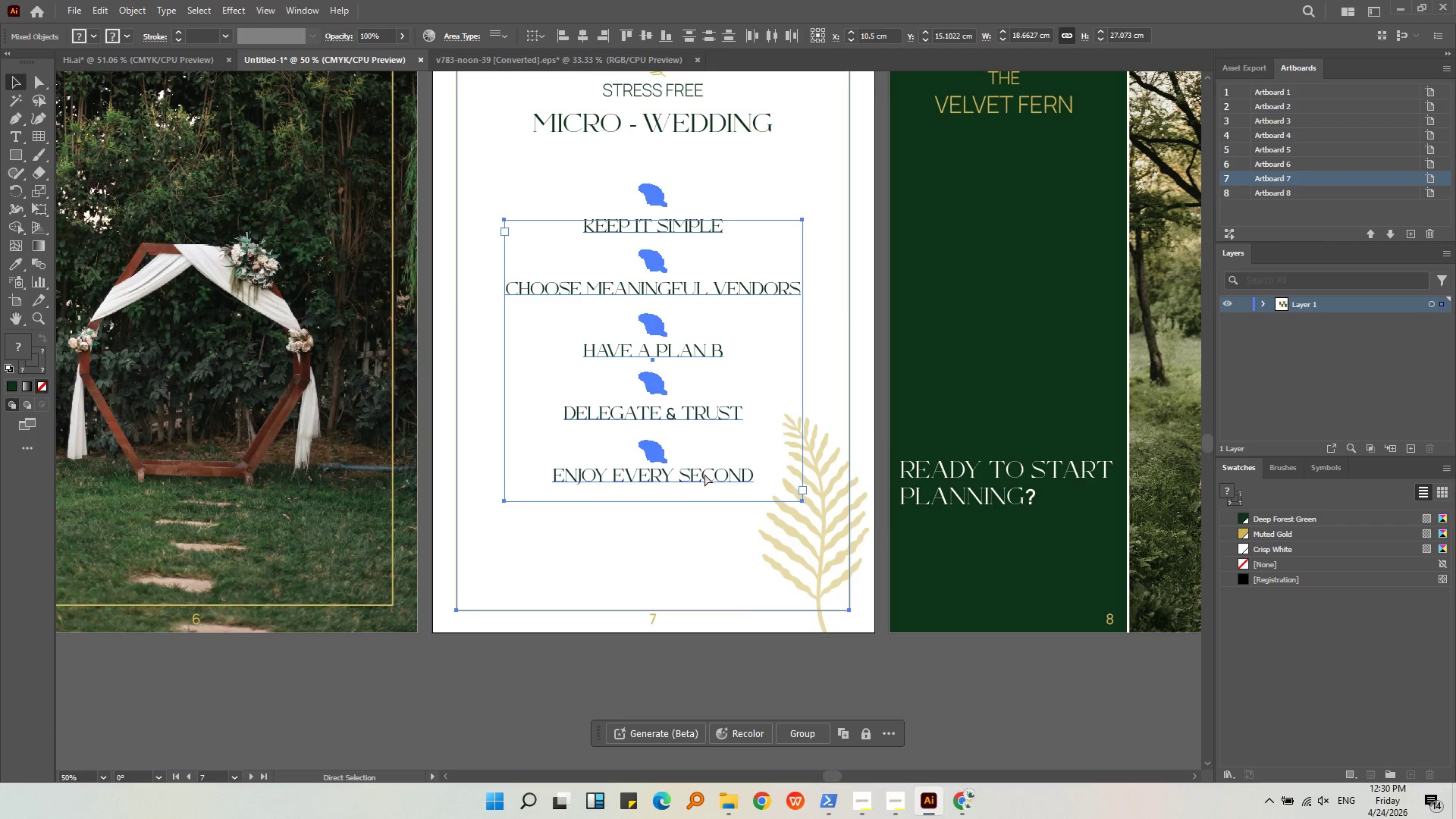 
key(Control+Z)
 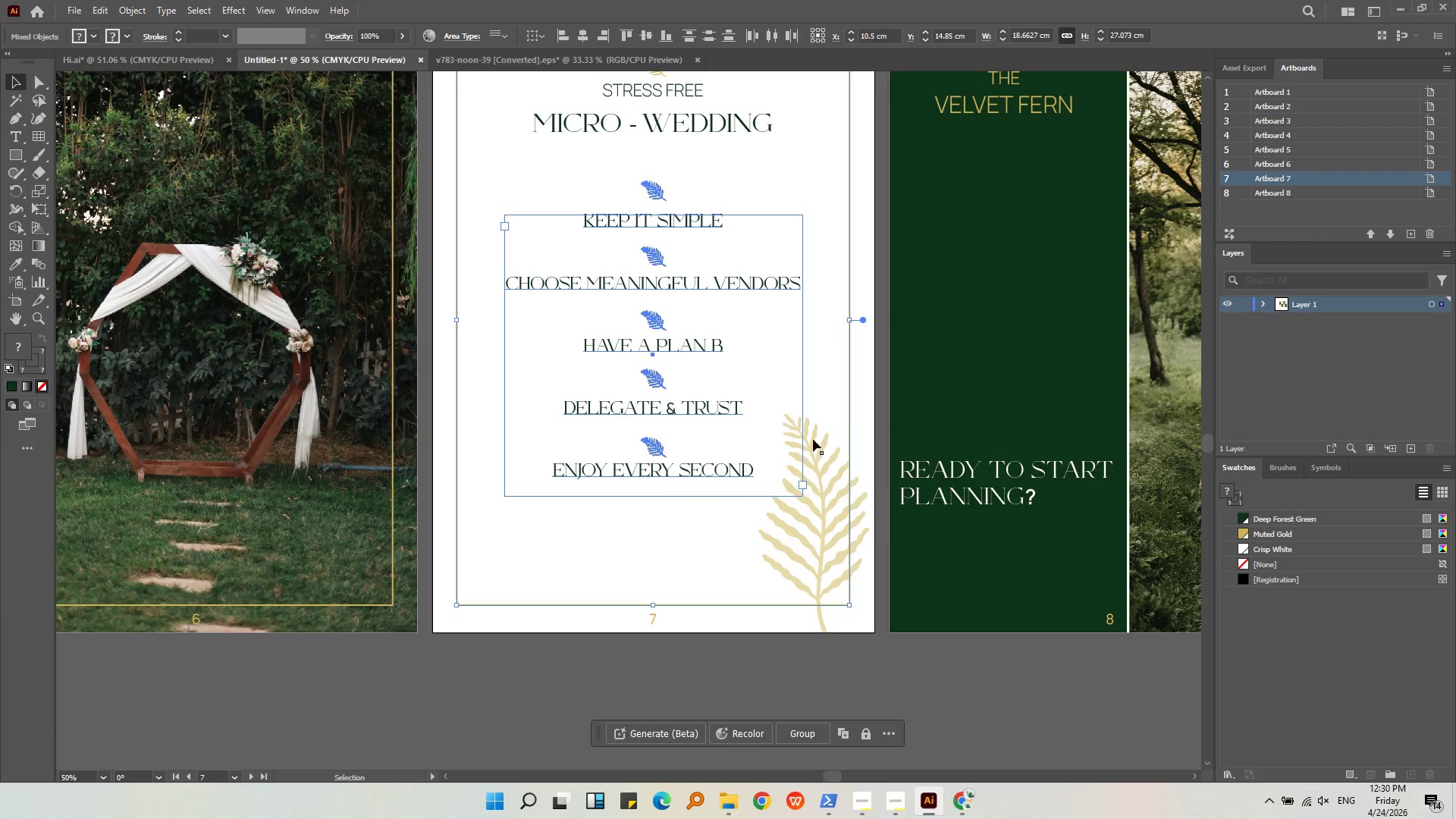 
hold_key(key=ShiftLeft, duration=1.17)
left_click([849, 354])
 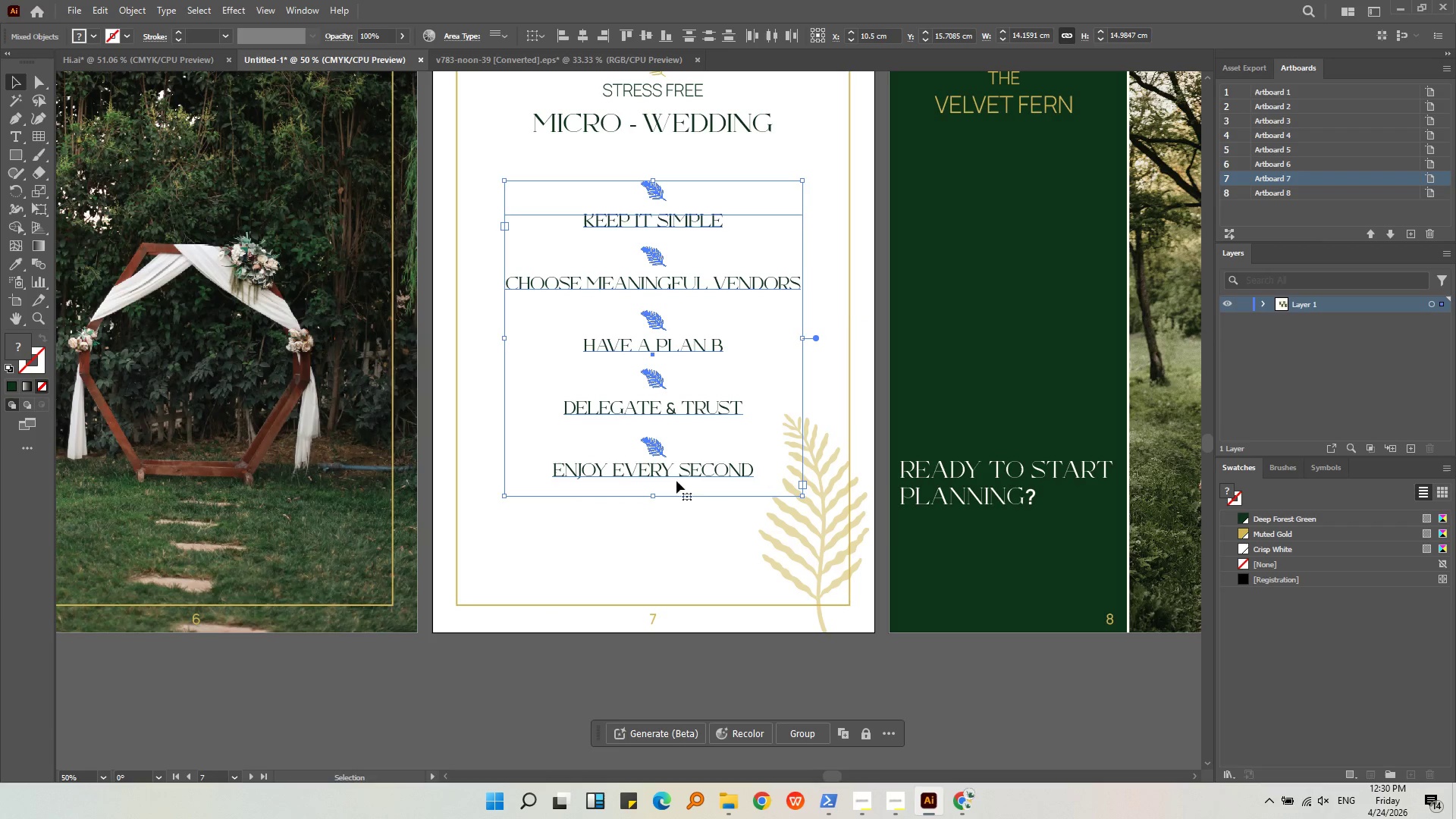 
left_click_drag(start_coordinate=[681, 473], to_coordinate=[677, 491])
 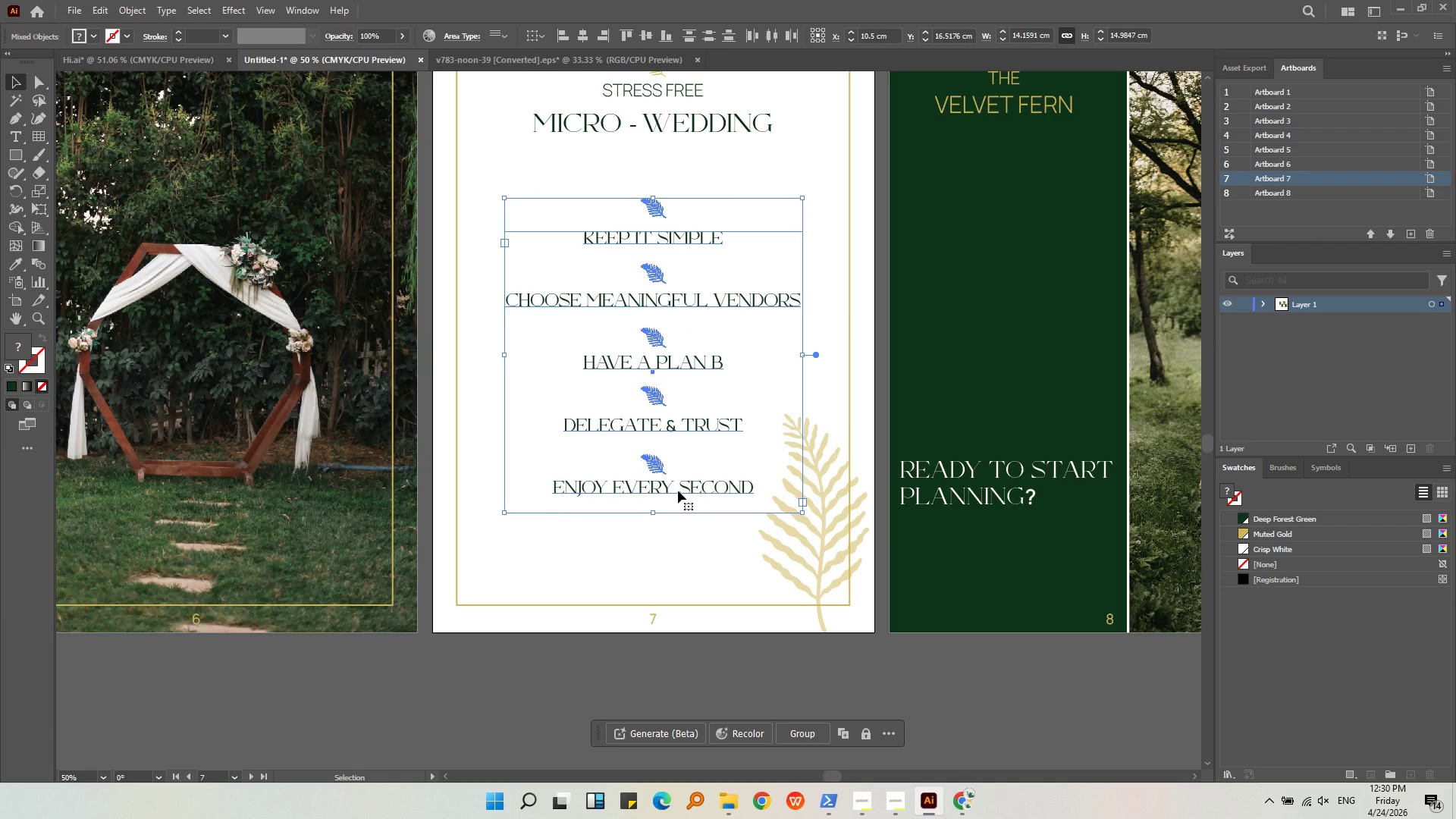 
hold_key(key=ShiftLeft, duration=0.77)
 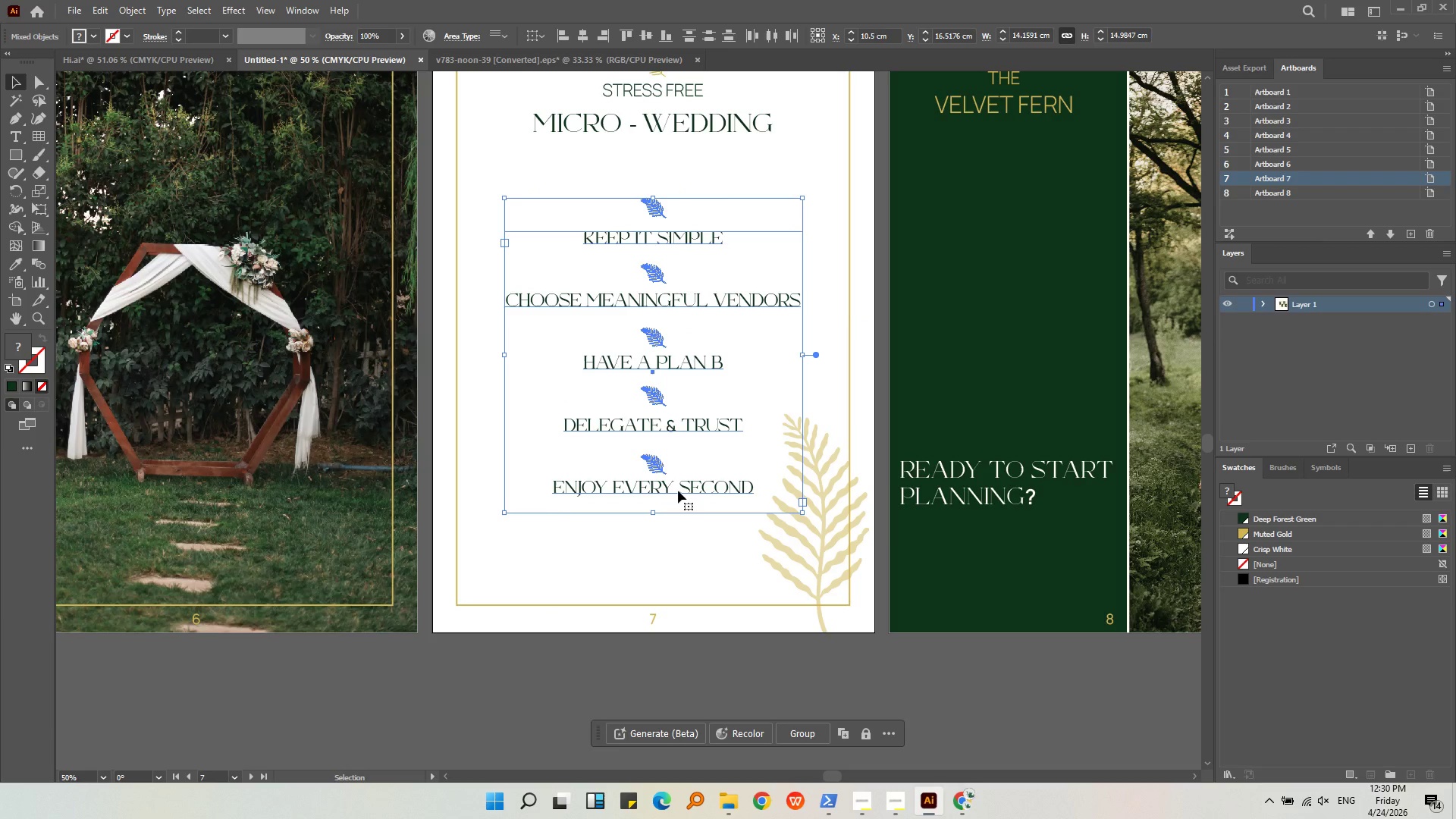 
key(Control+ControlLeft)
 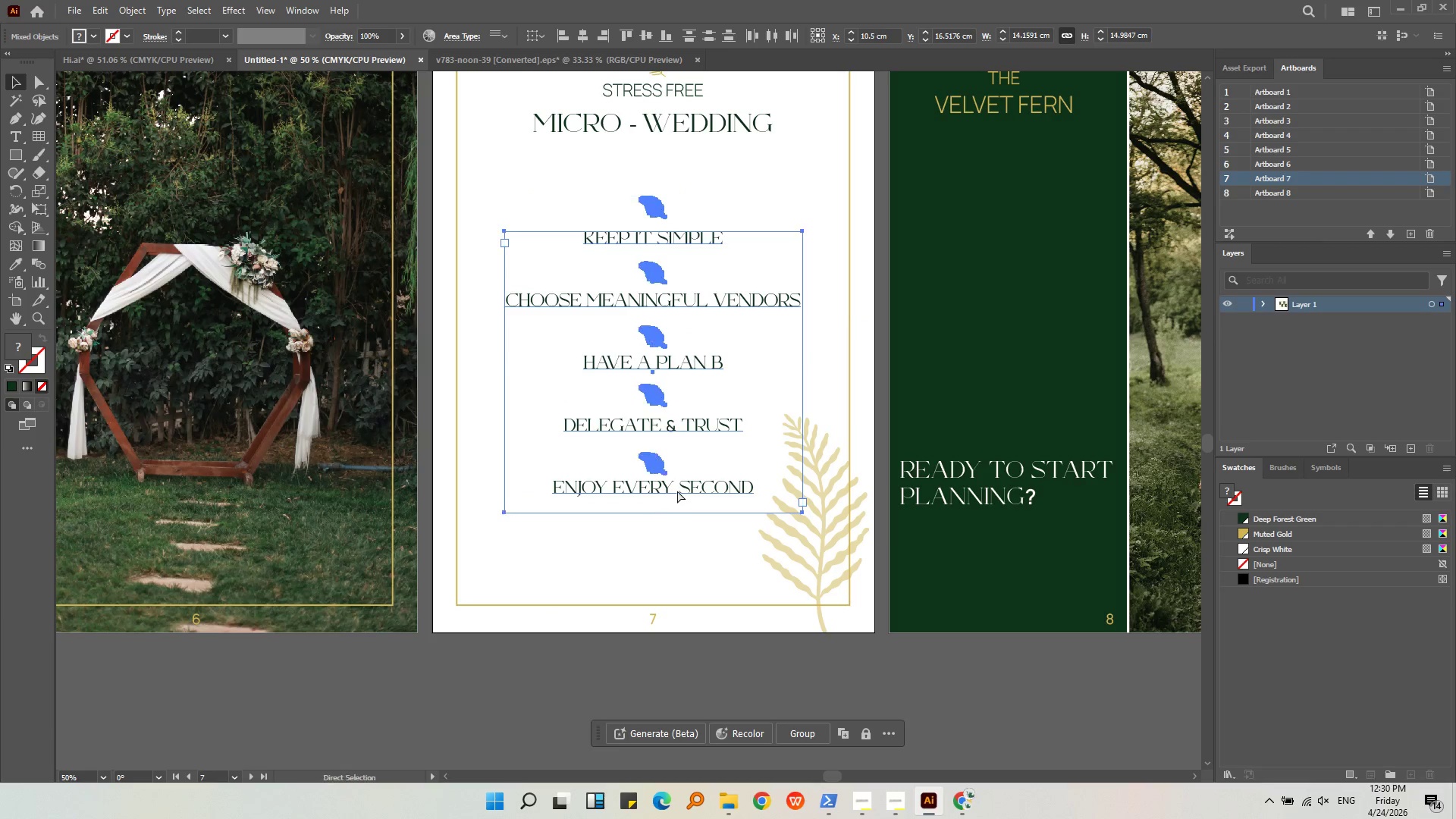 
key(Control+Z)
 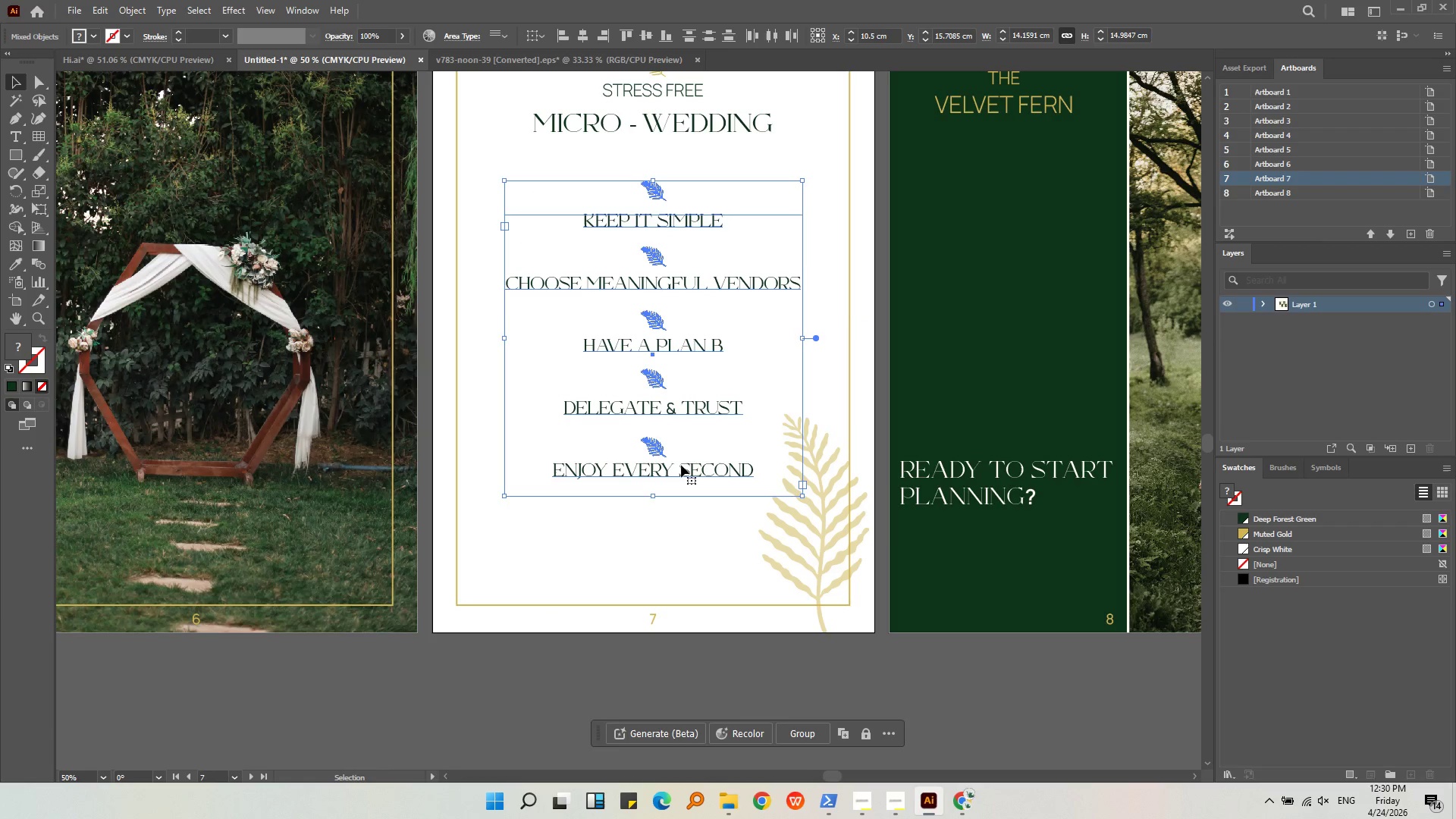 
left_click_drag(start_coordinate=[682, 466], to_coordinate=[683, 479])
 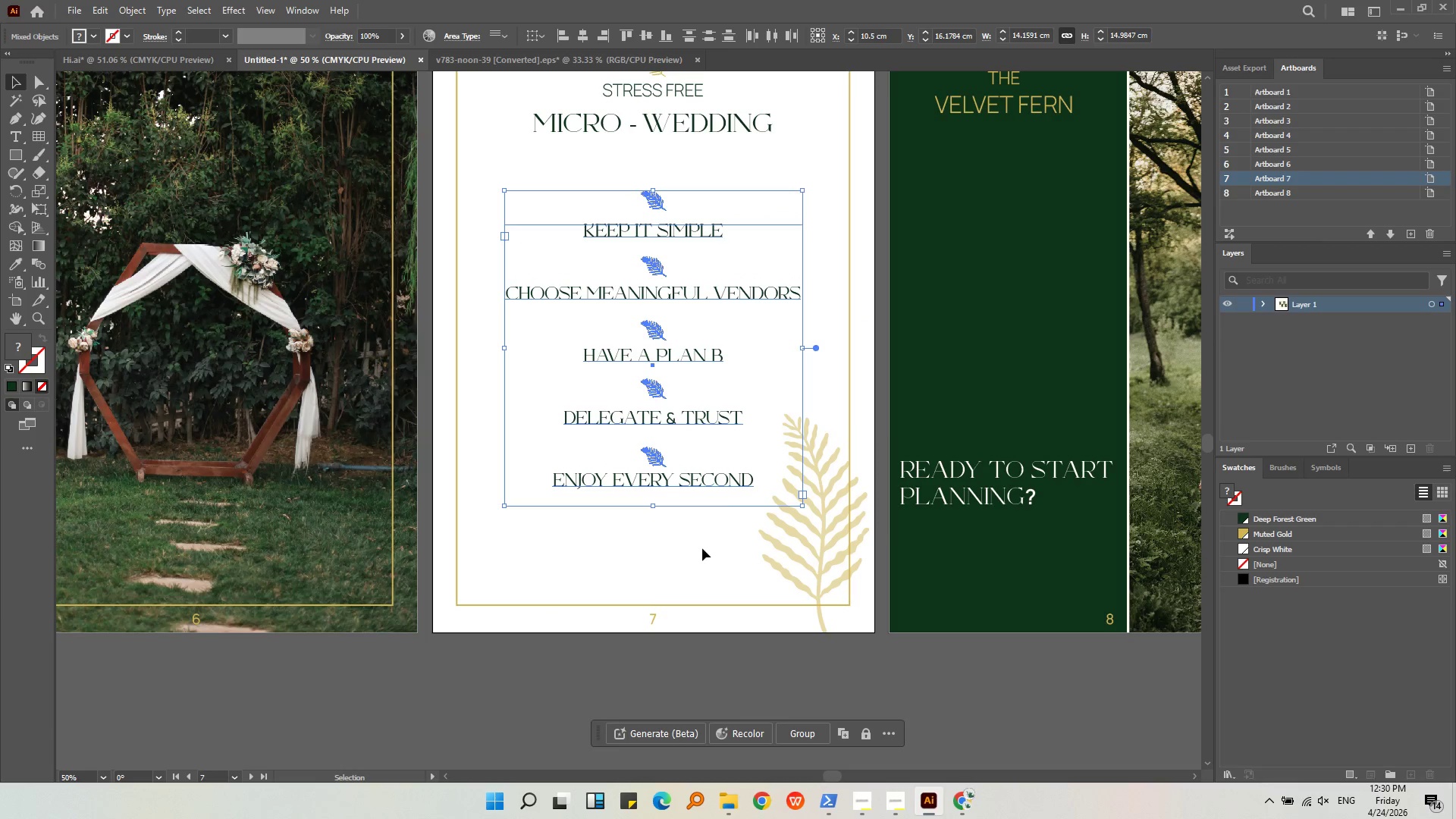 
hold_key(key=ShiftLeft, duration=0.33)
 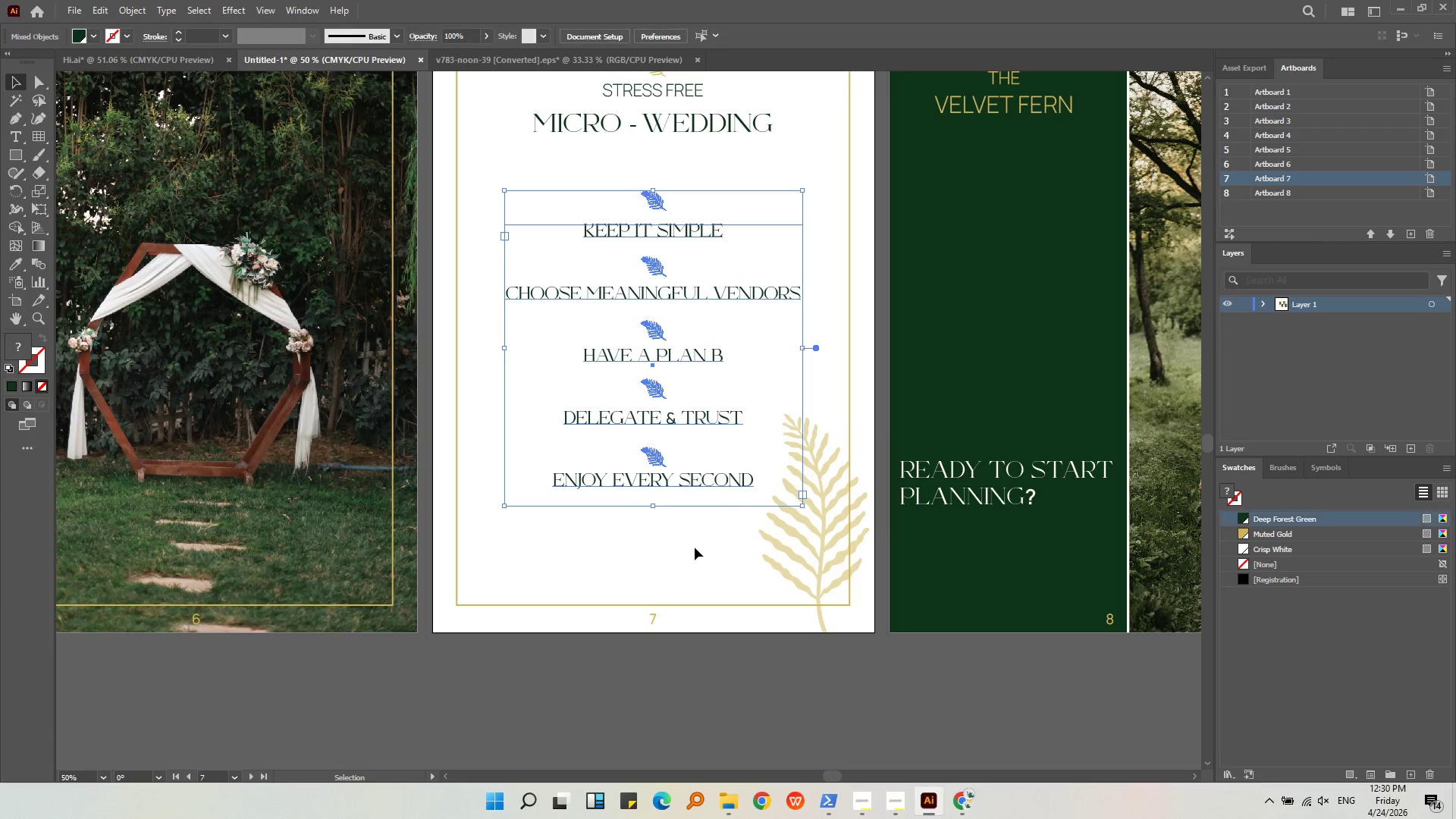 
key(Alt+AltLeft)
 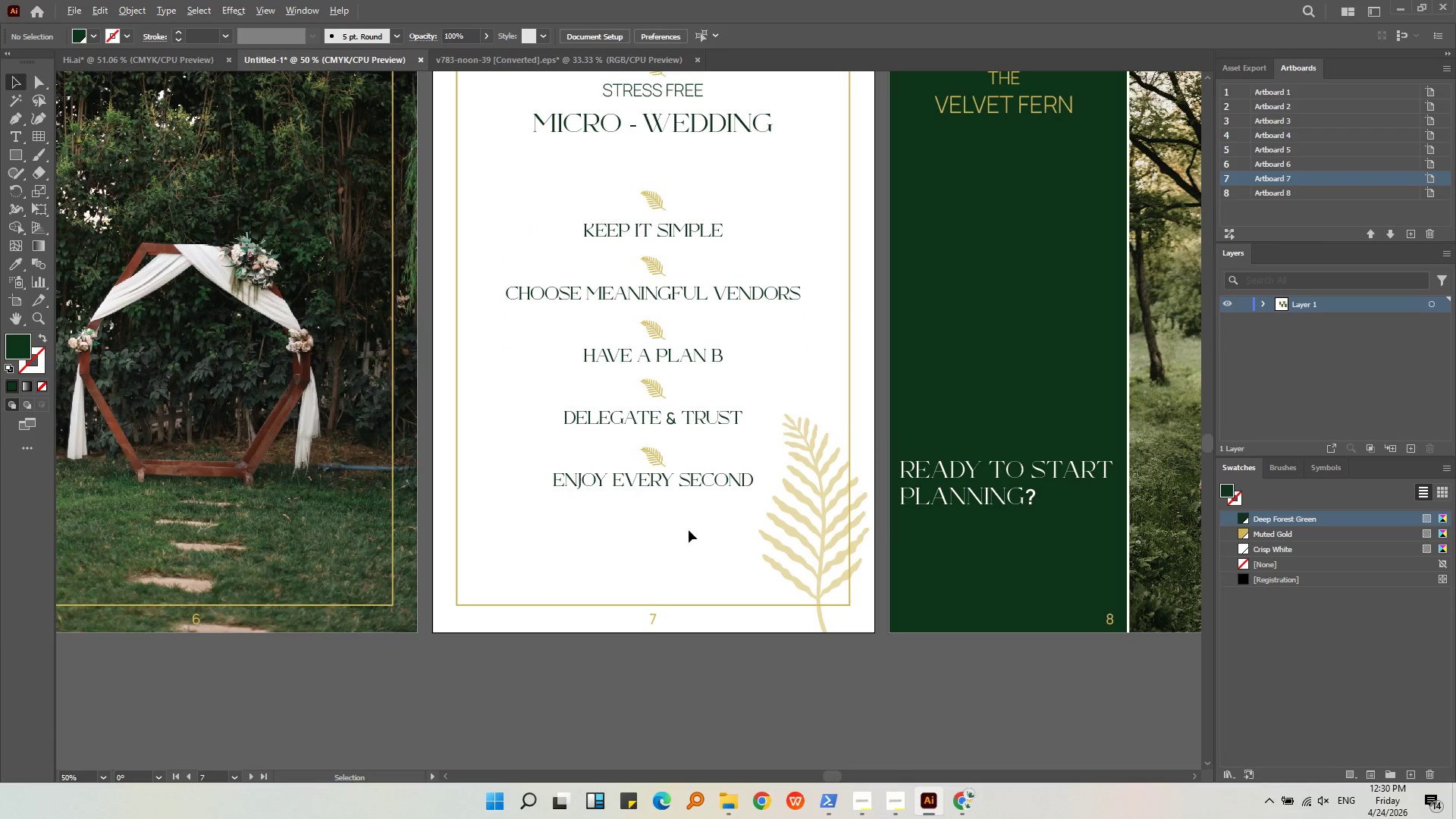 
scroll: coordinate [689, 530], scroll_direction: down, amount: 1.0
 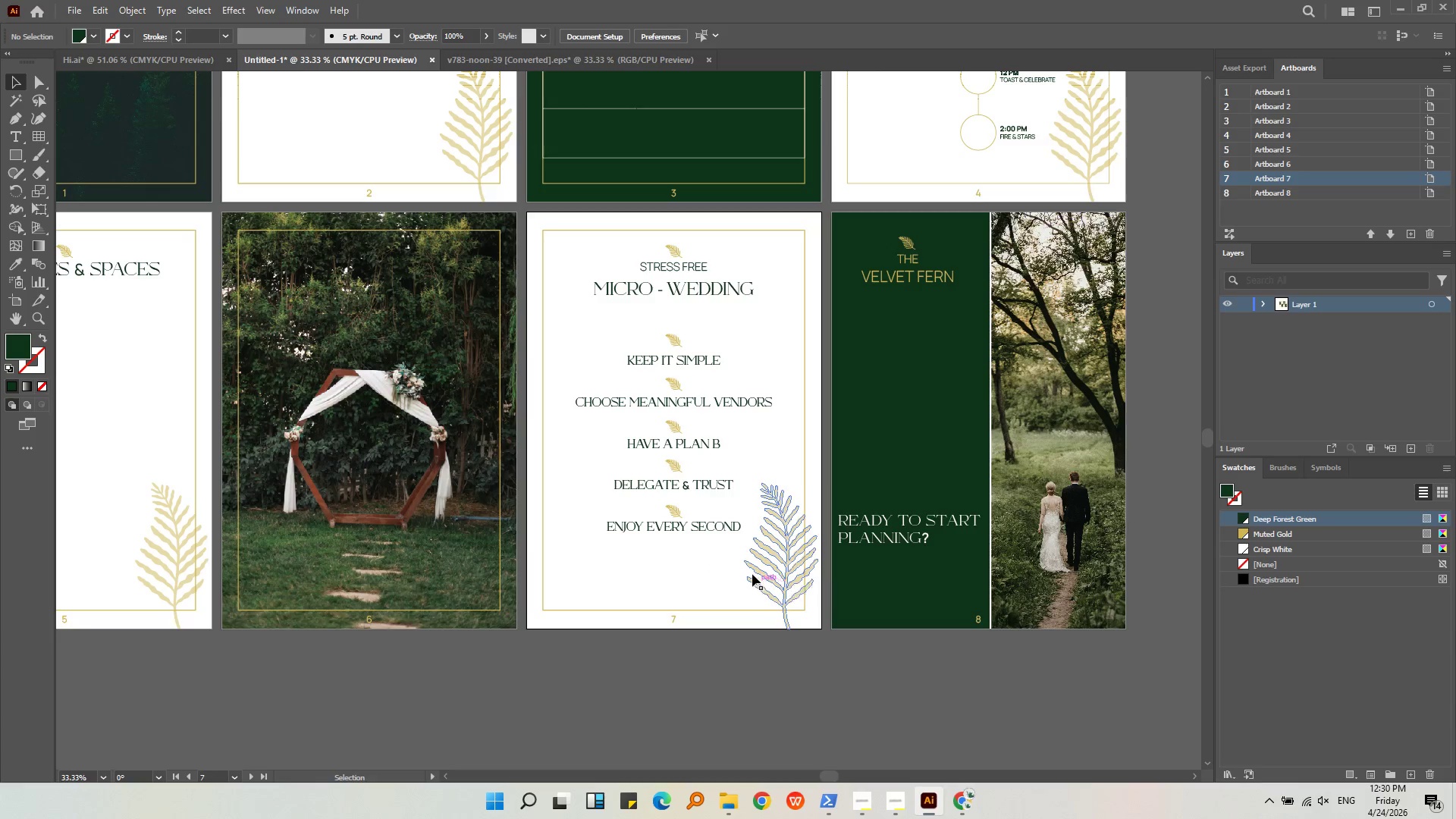 
left_click([682, 511])
 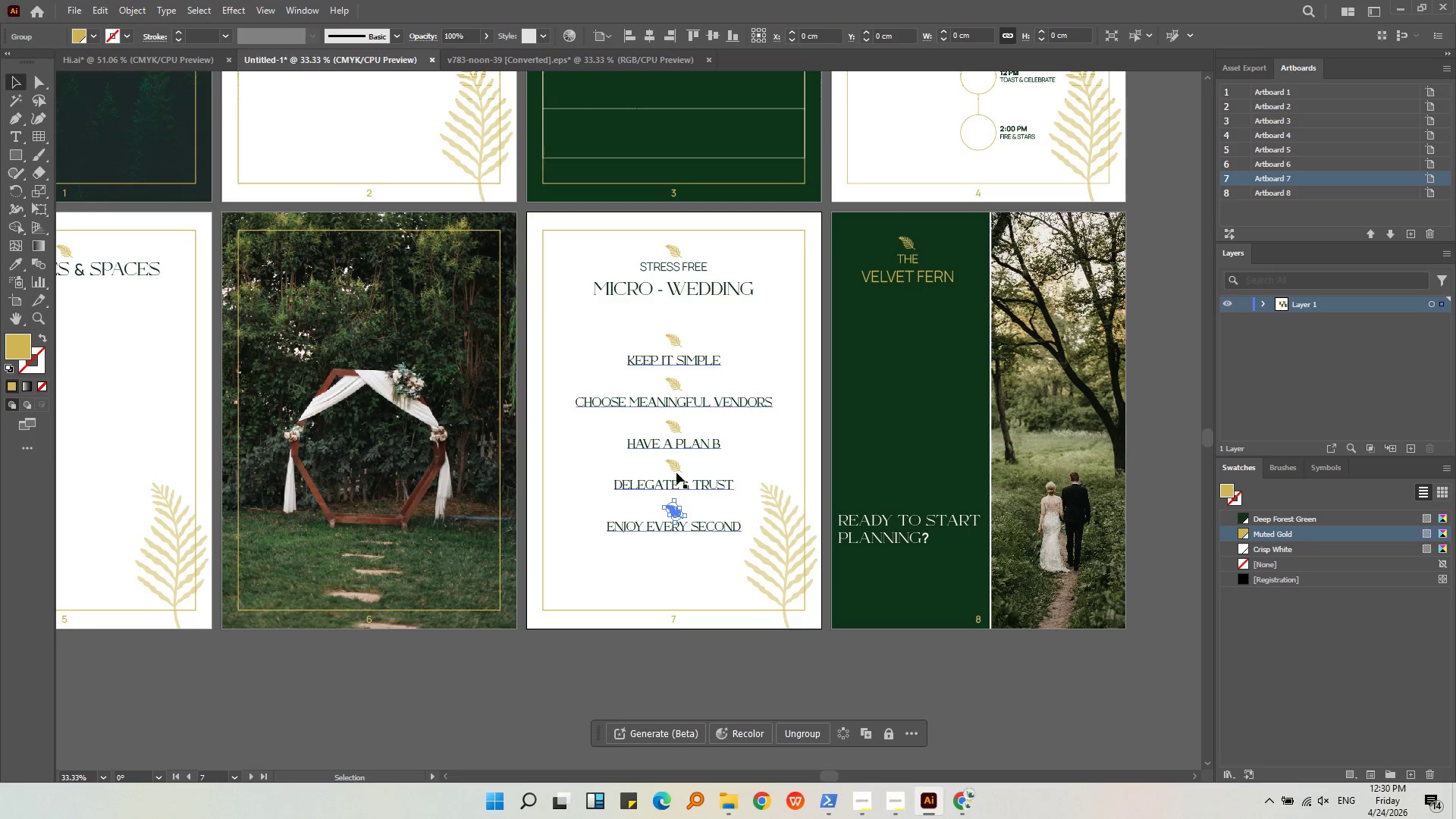 
hold_key(key=ShiftLeft, duration=1.66)
double_click([673, 465])
 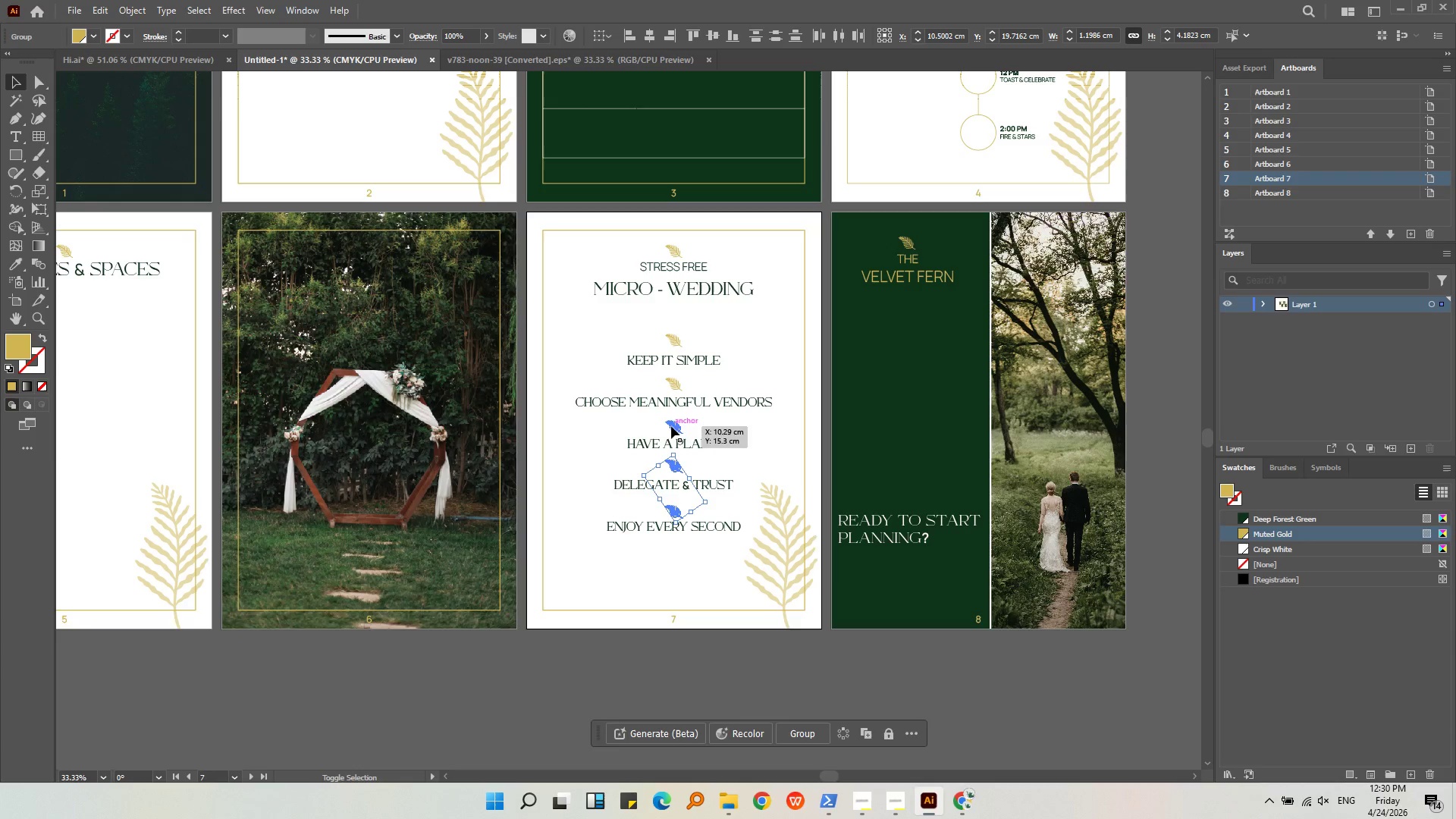 
triple_click([671, 426])
 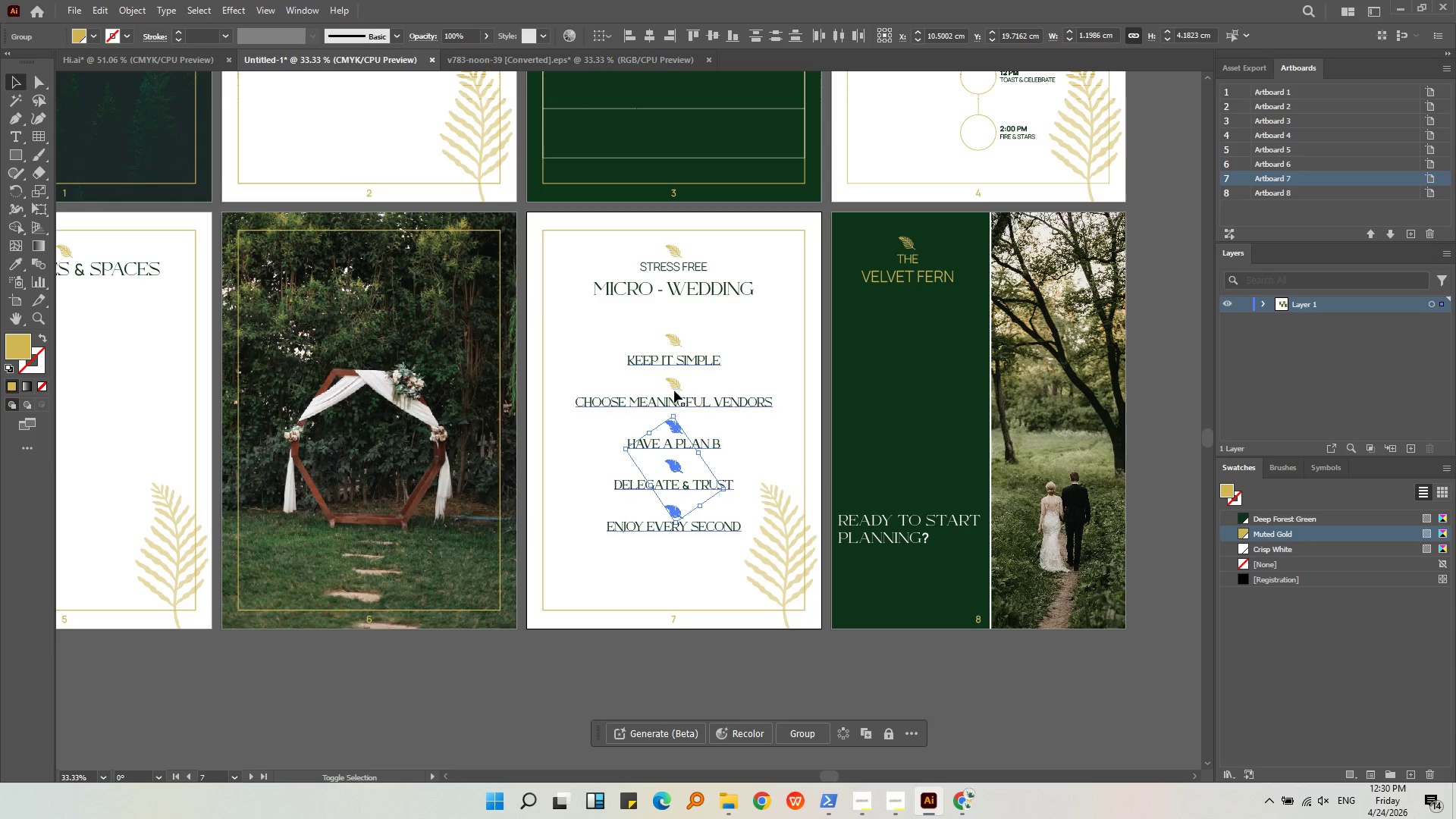 
triple_click([674, 391])
 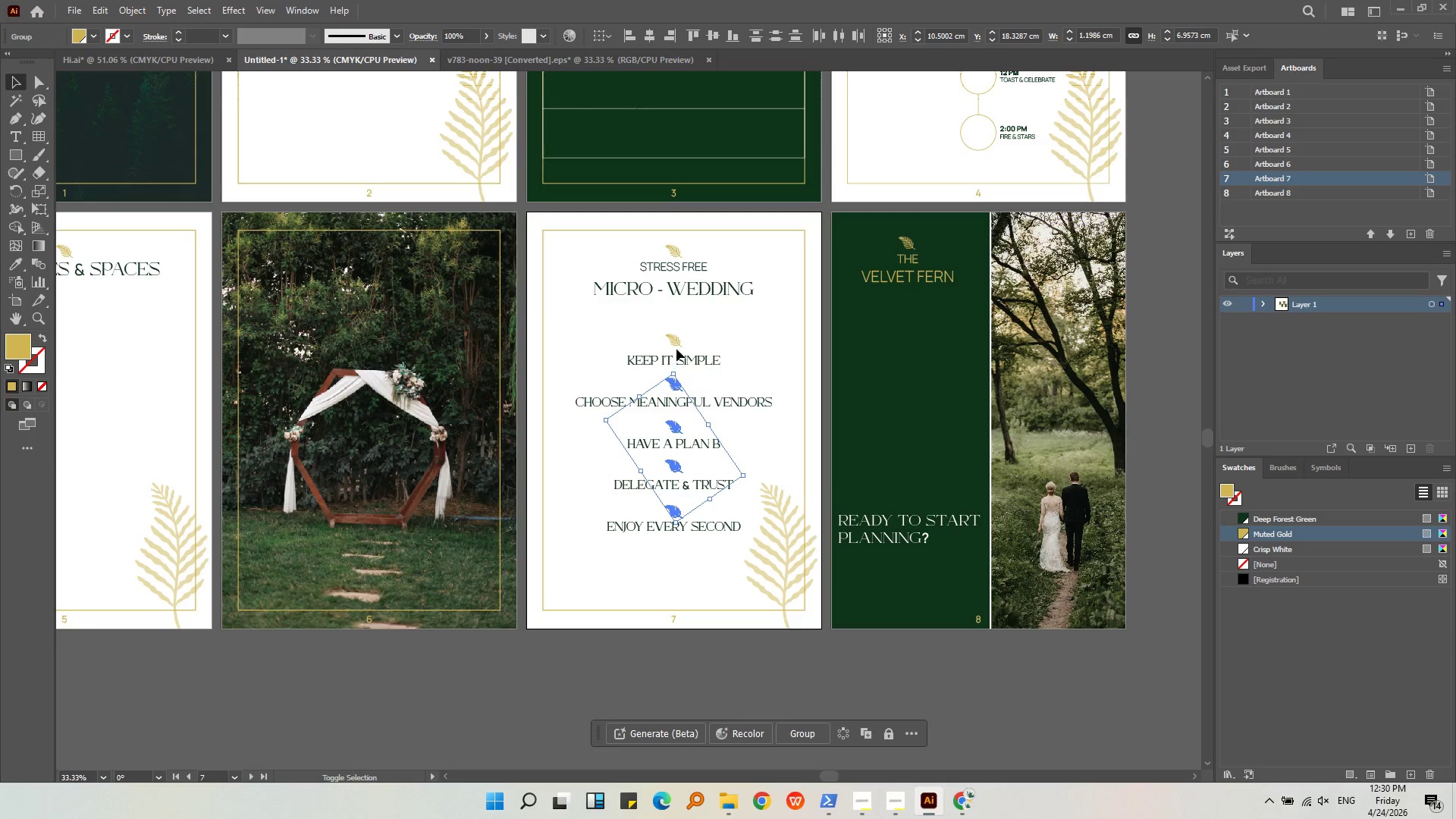 
triple_click([677, 344])
 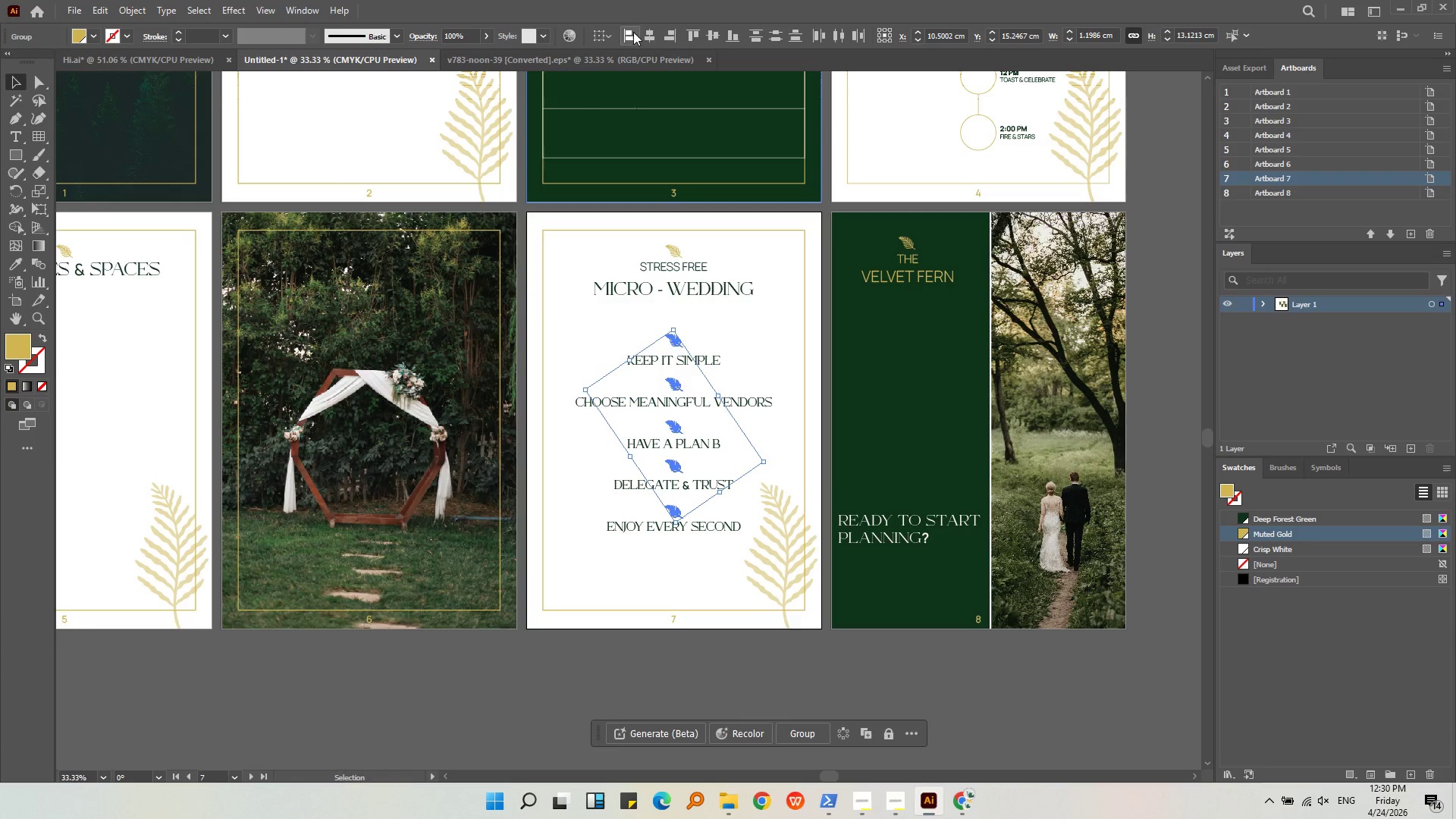 
double_click([648, 32])
 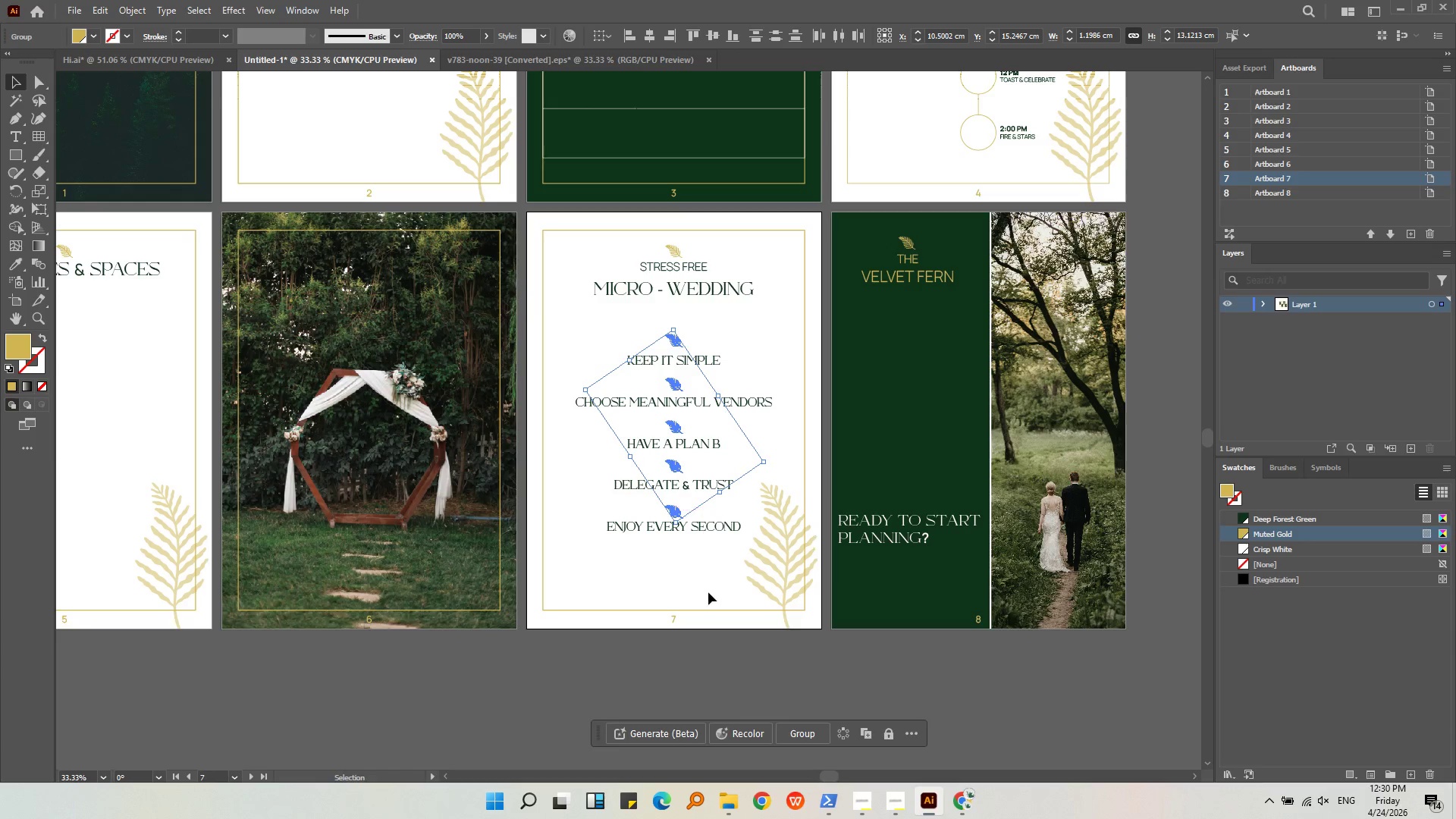 
left_click([697, 572])
 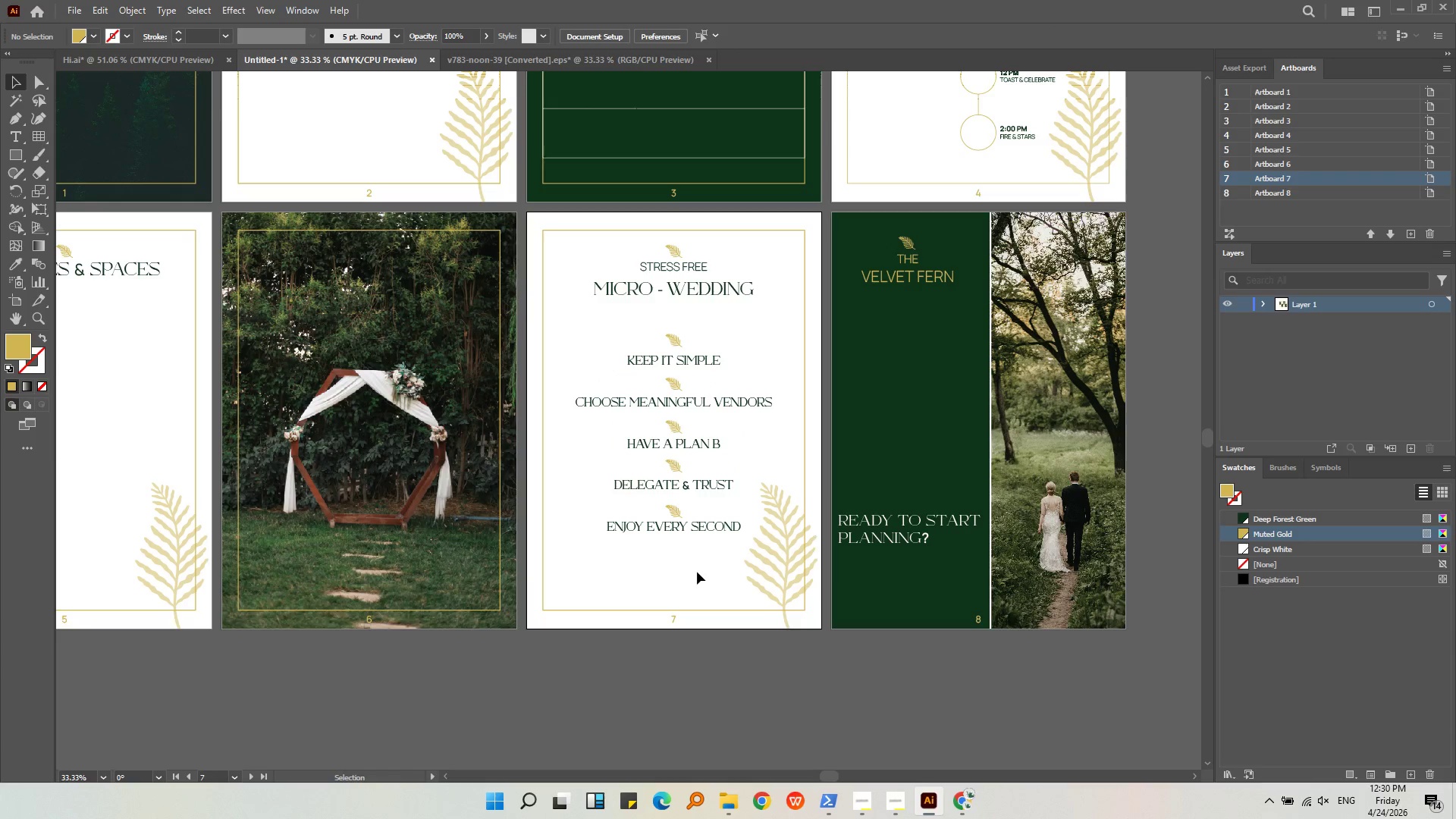 
key(Alt+AltLeft)
 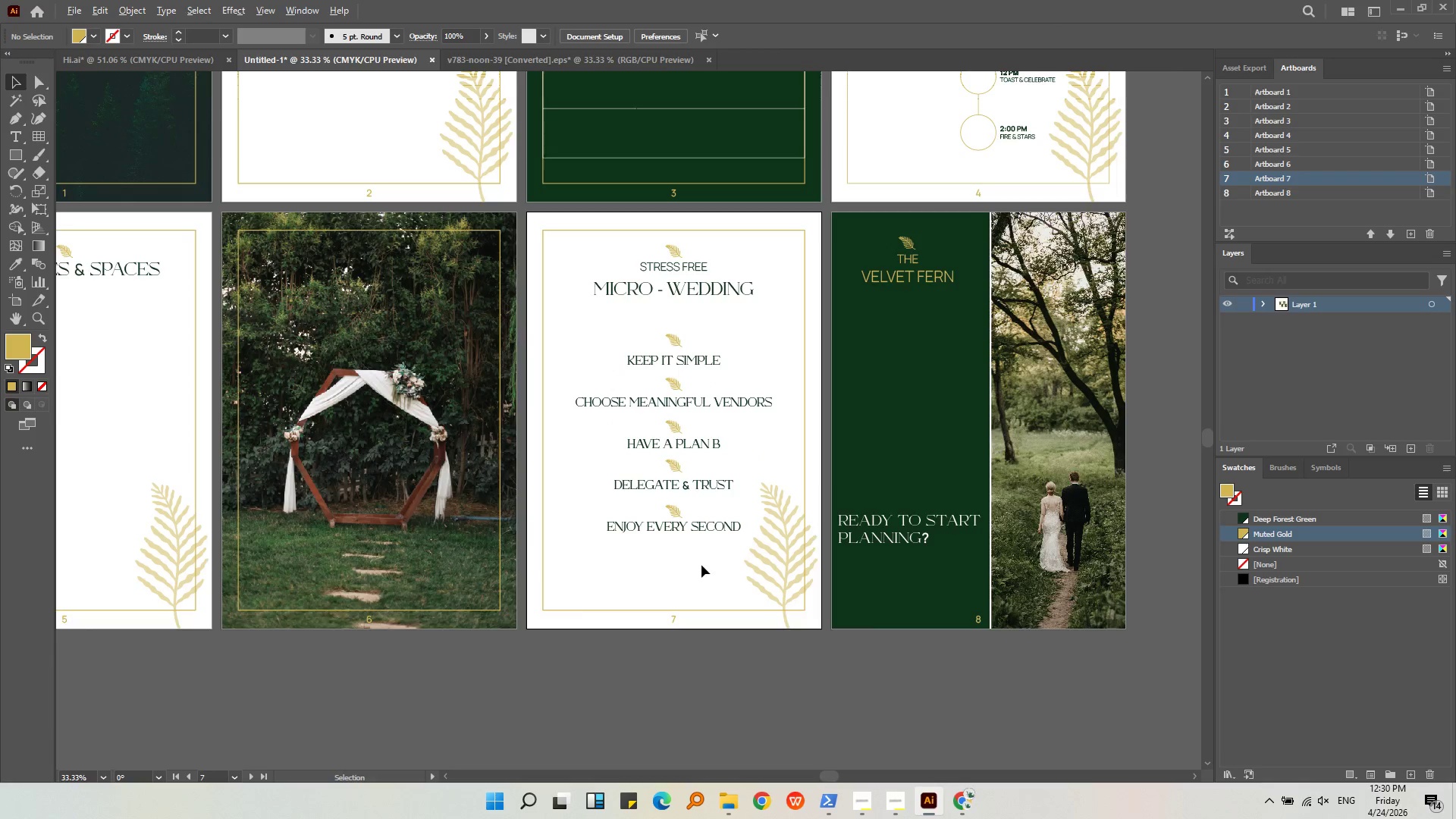 
scroll: coordinate [701, 564], scroll_direction: up, amount: 1.0
 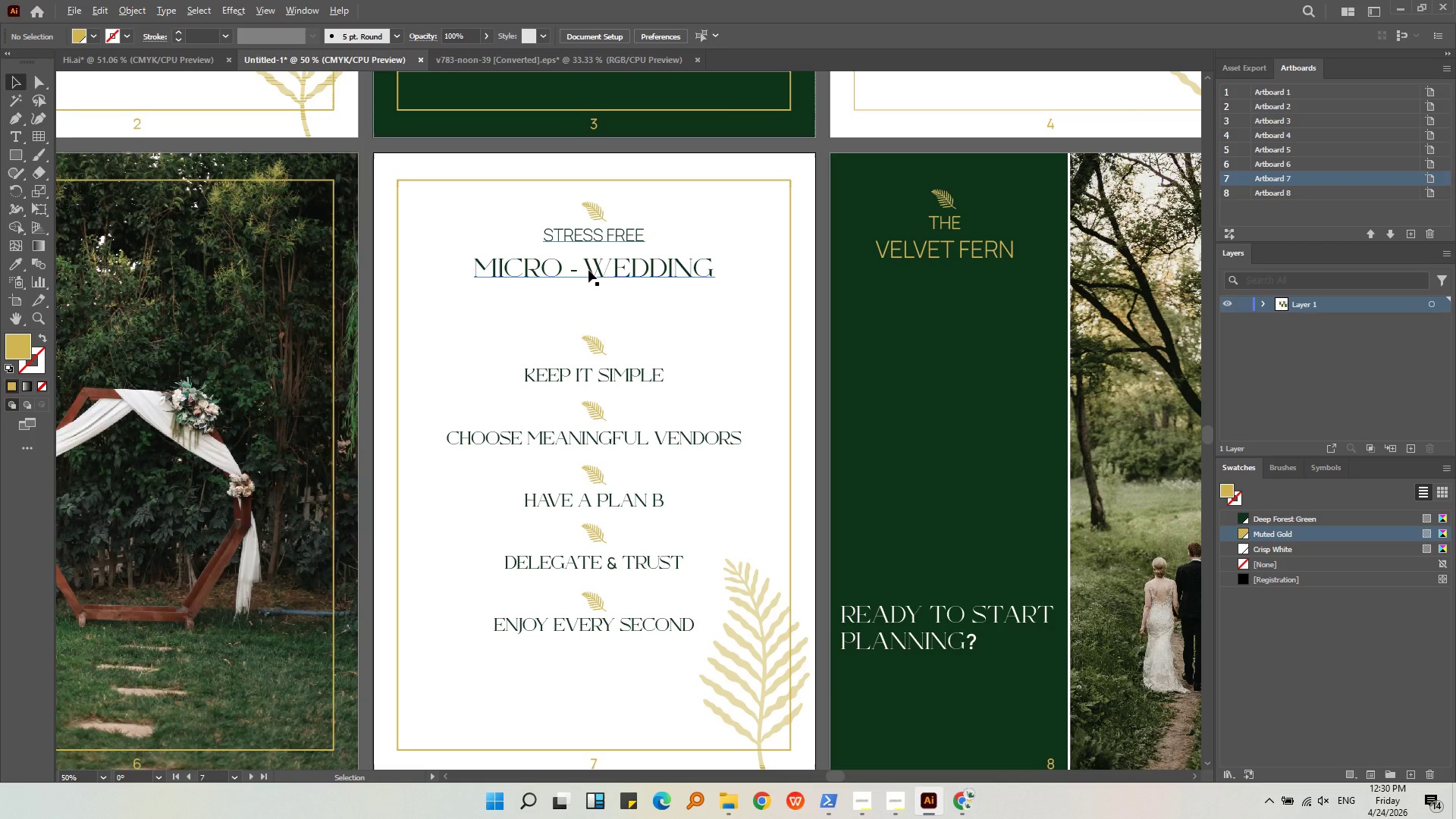 
wait(5.76)
 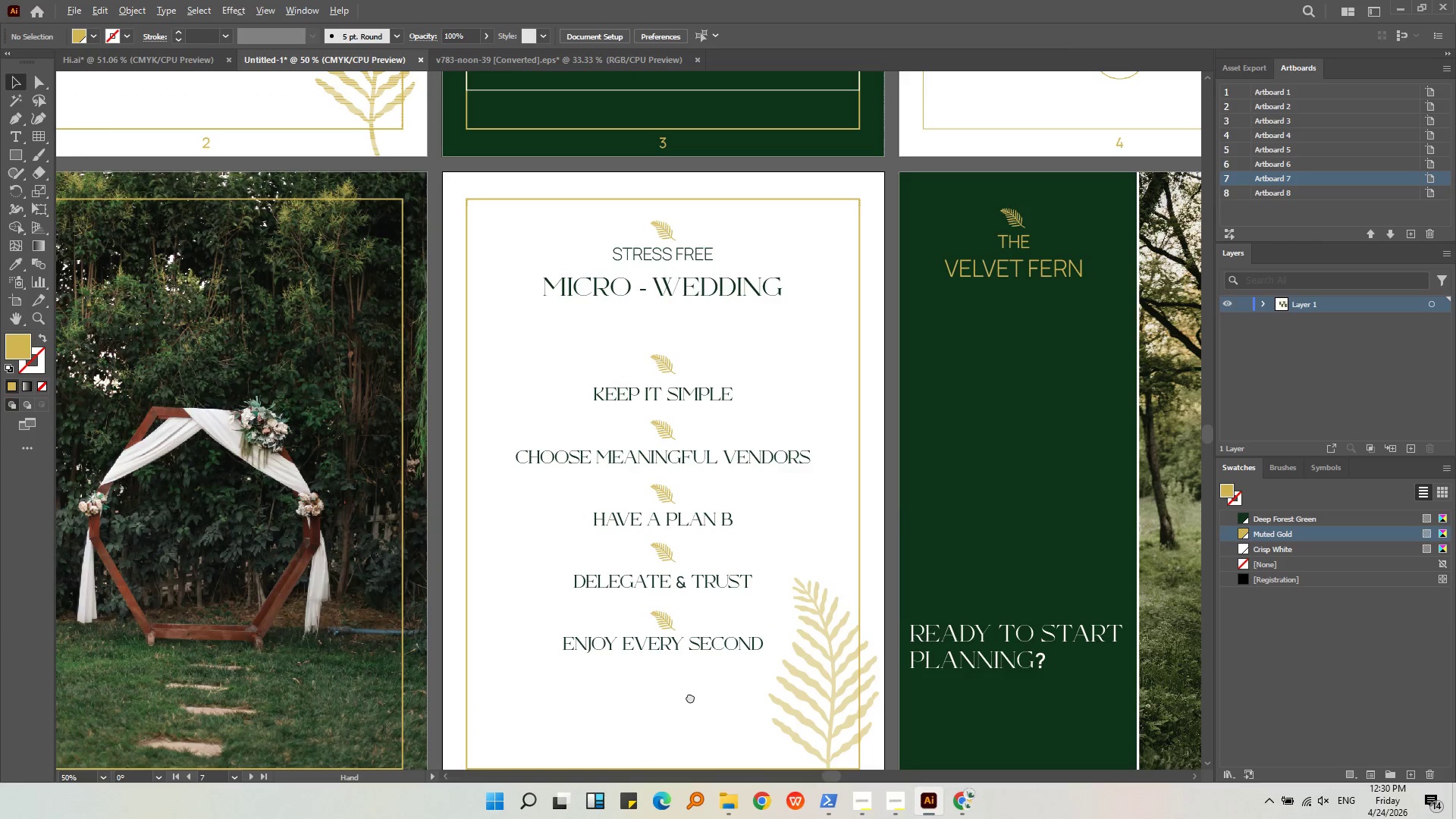 
double_click([588, 270])
 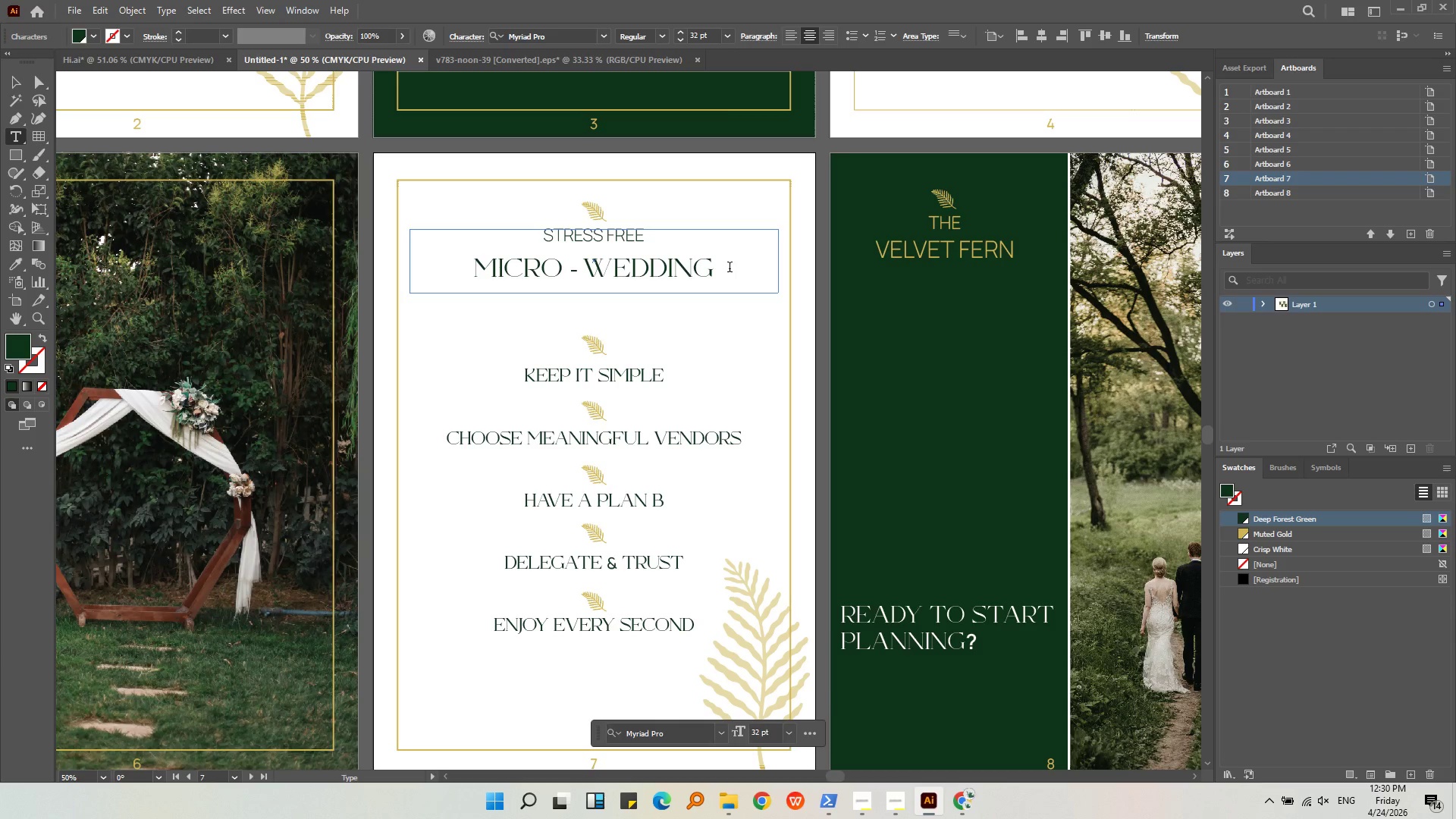 
left_click([730, 268])
 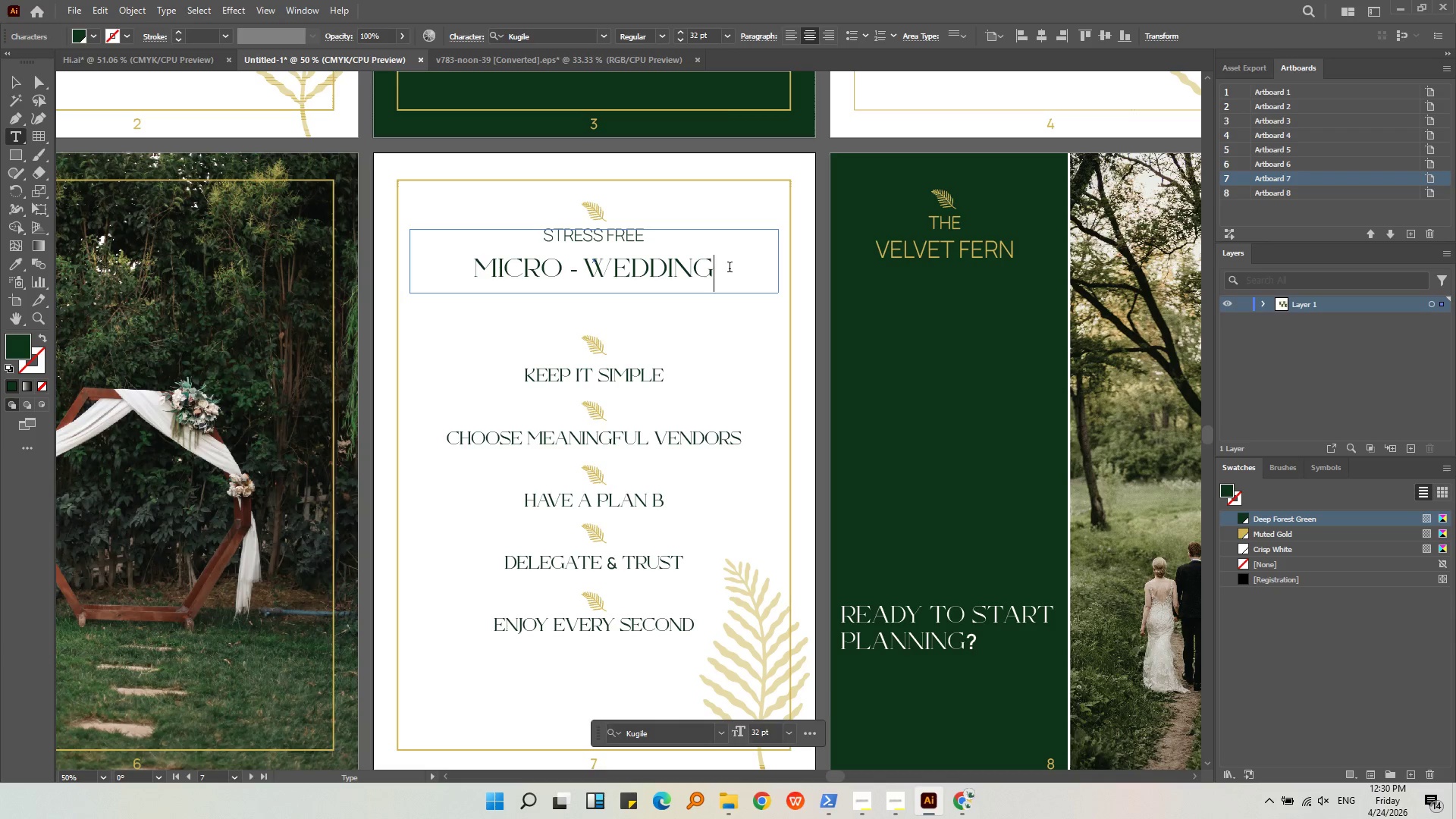 
key(NumpadEnter)
type(tips)
 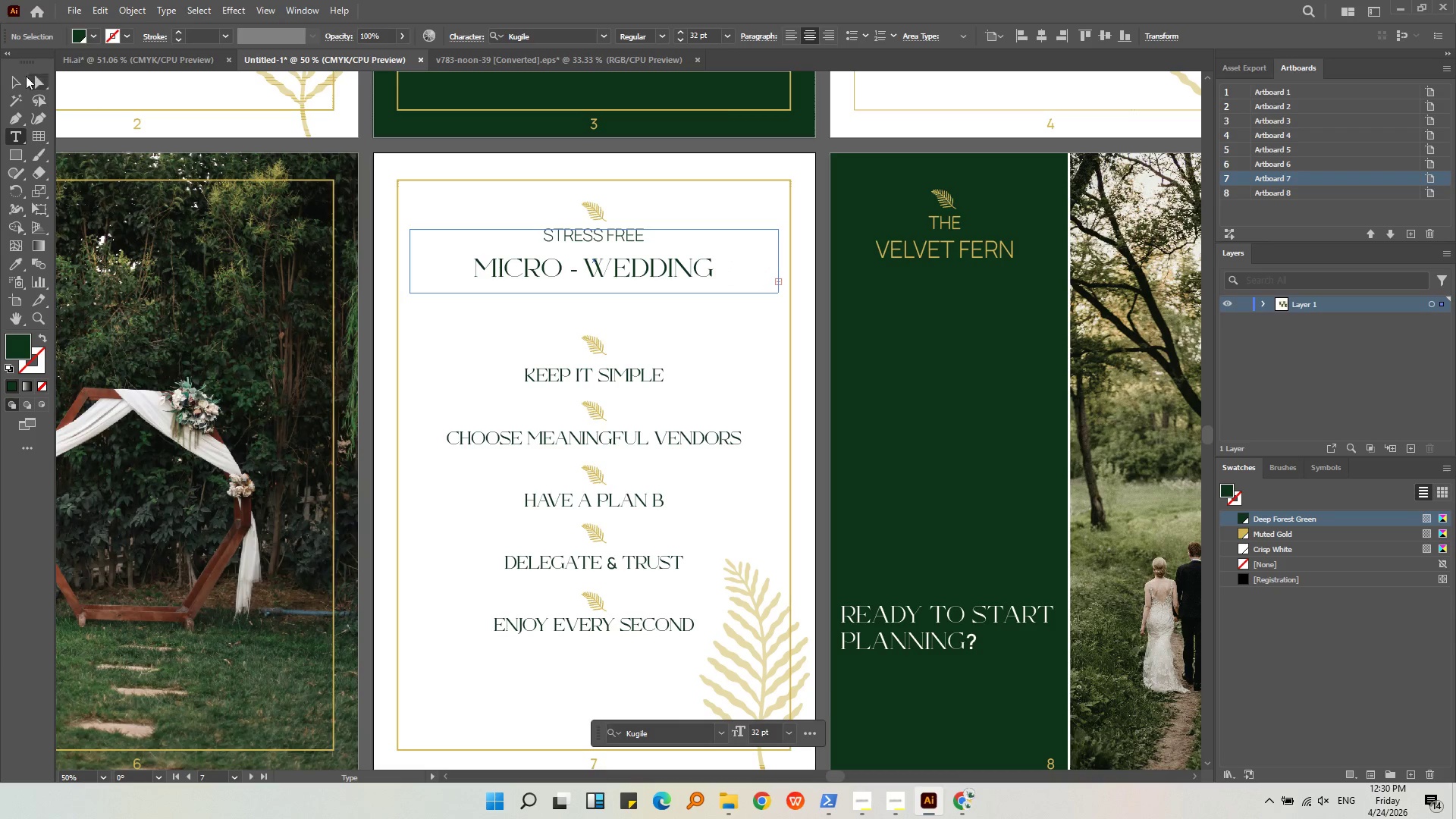 
left_click_drag(start_coordinate=[10, 77], to_coordinate=[596, 325])
 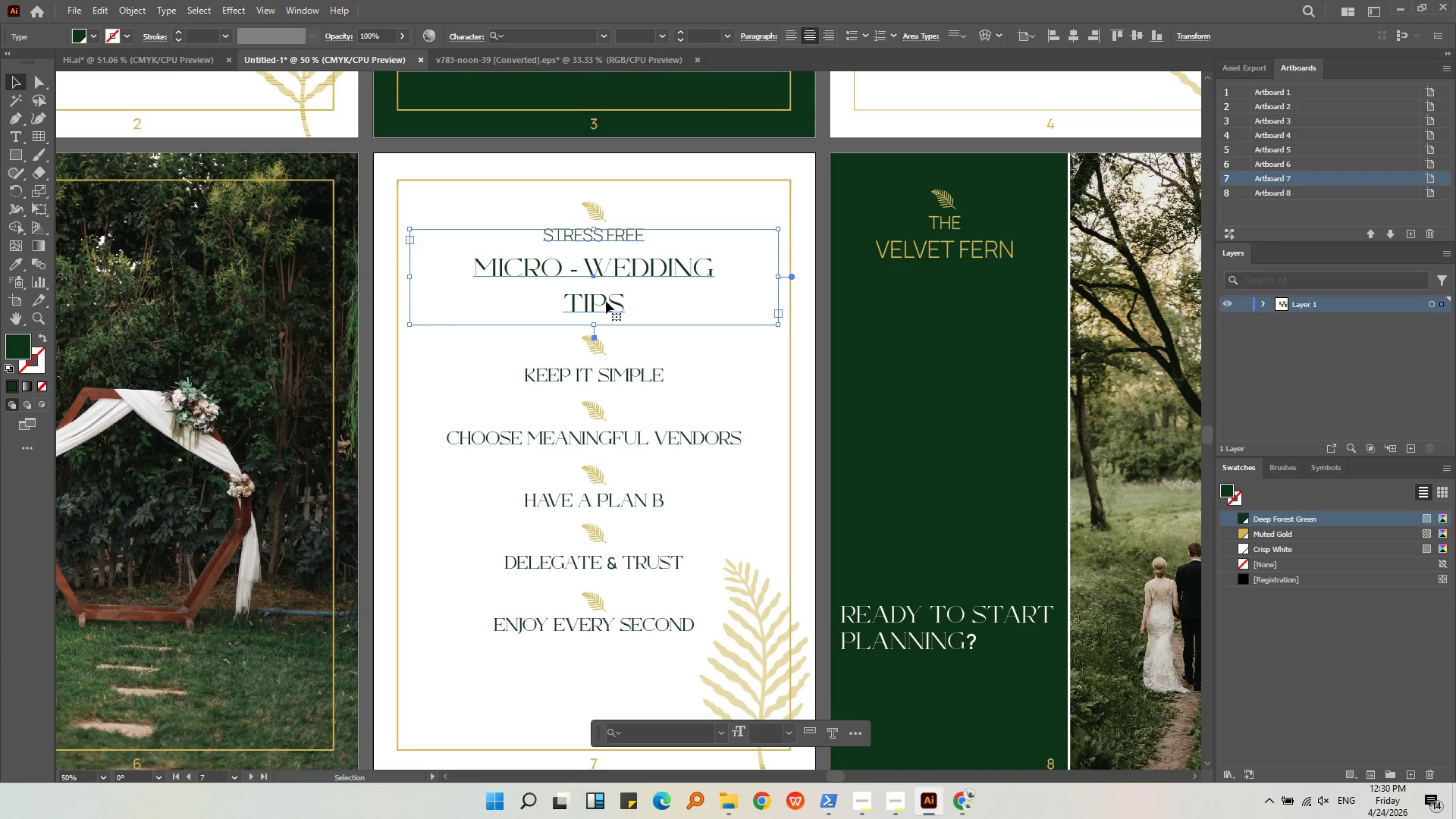 
double_click([606, 301])
 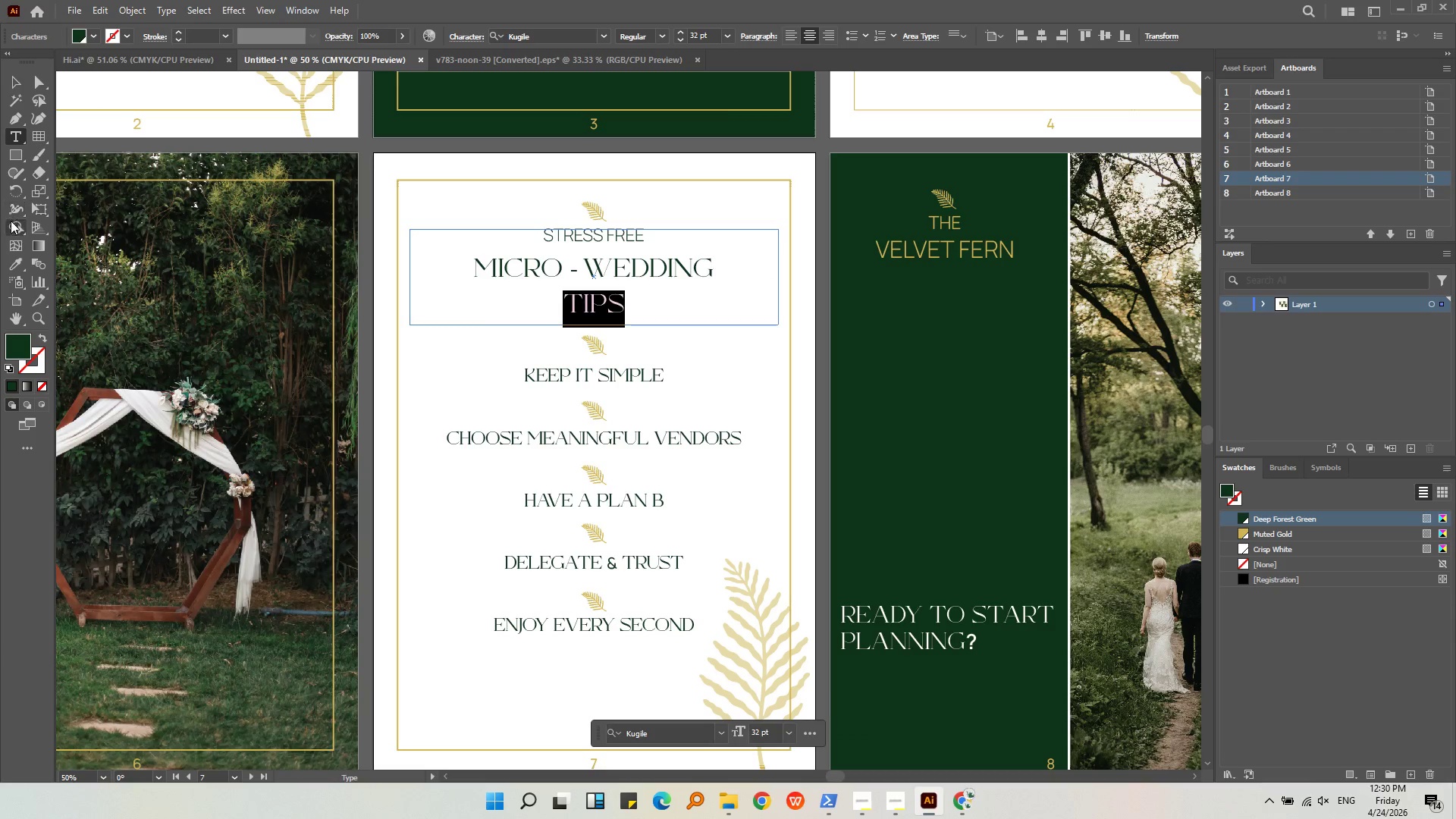 
left_click([13, 264])
 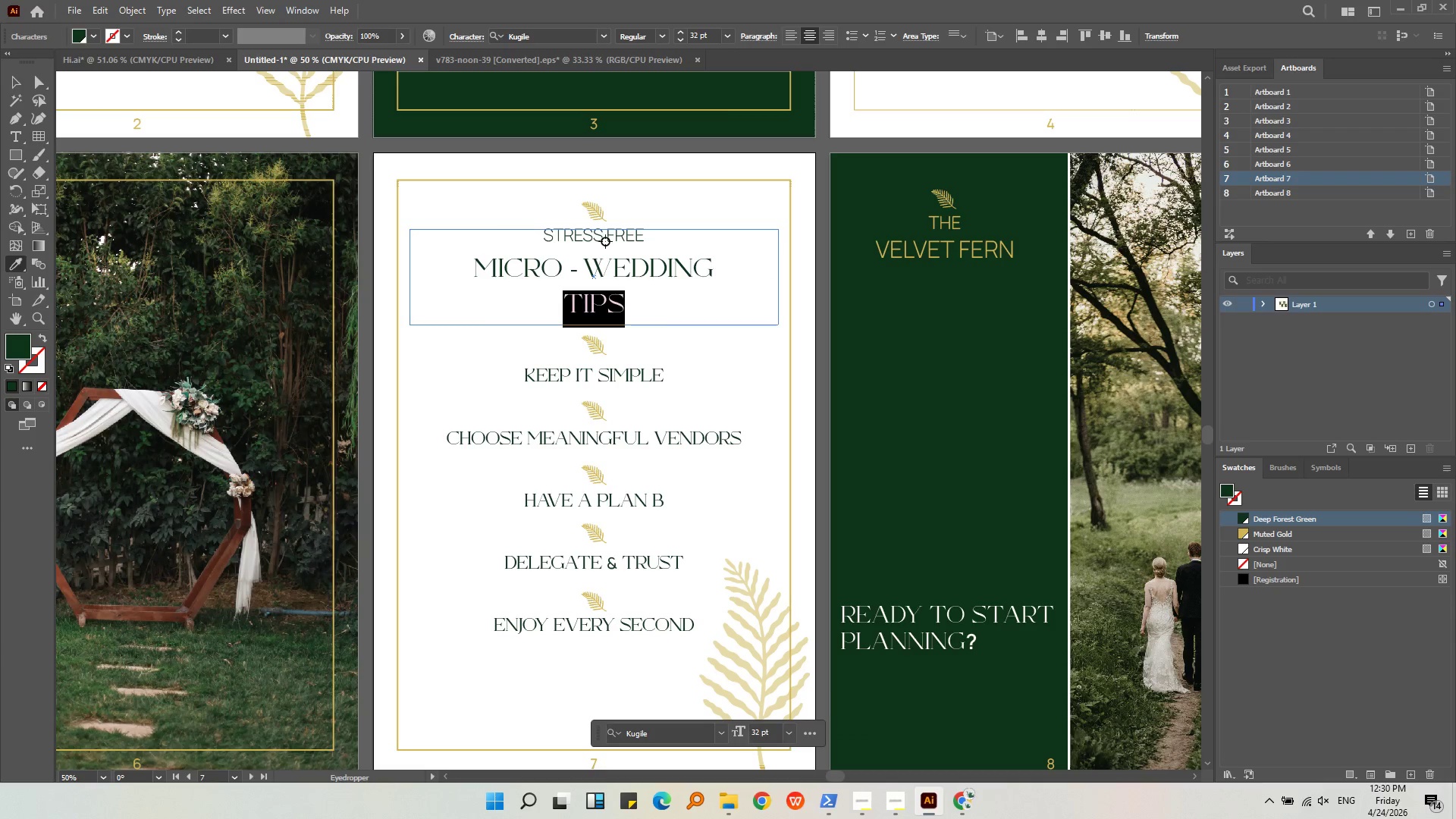 
left_click([605, 241])
 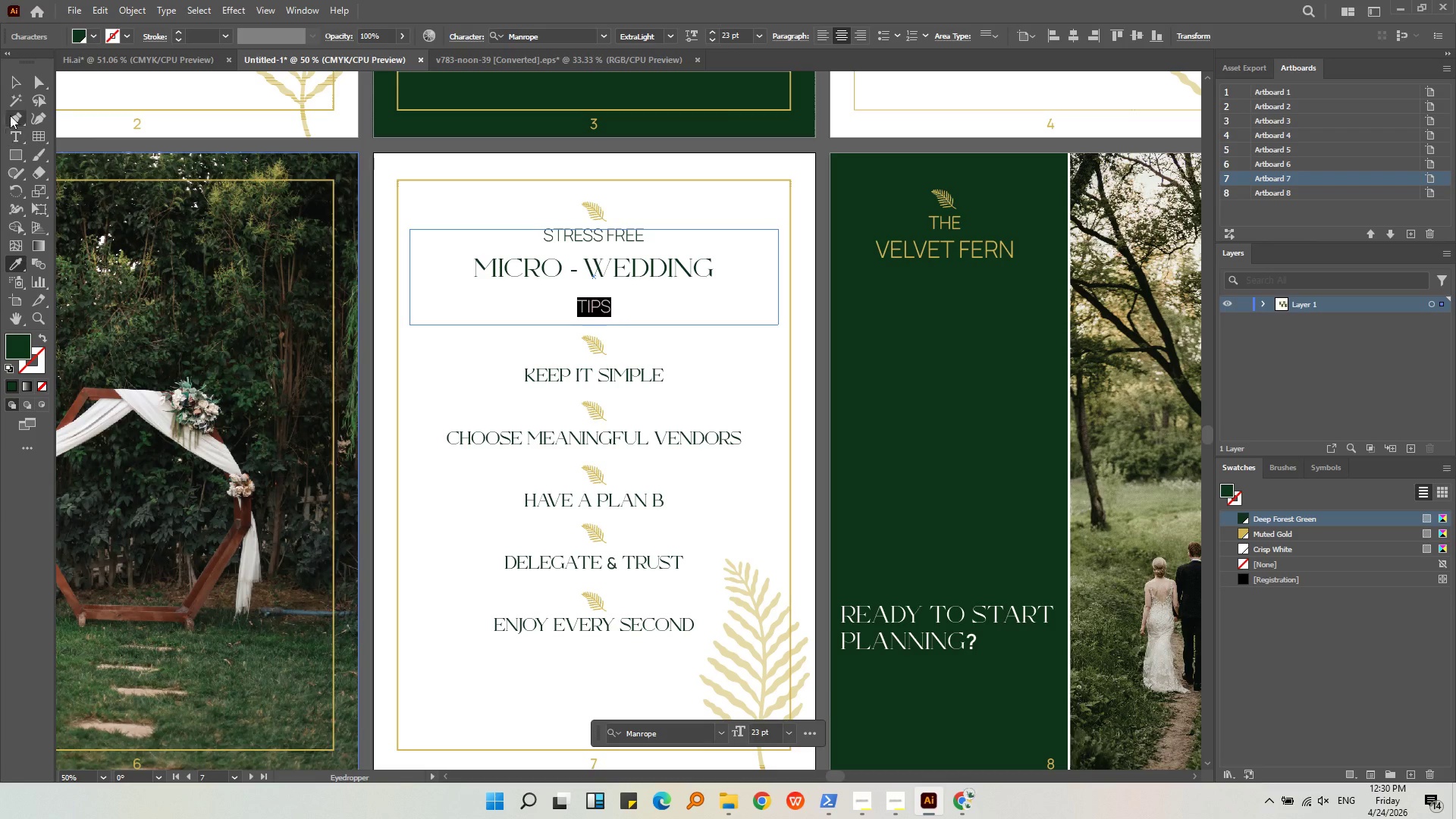 
left_click([19, 89])
 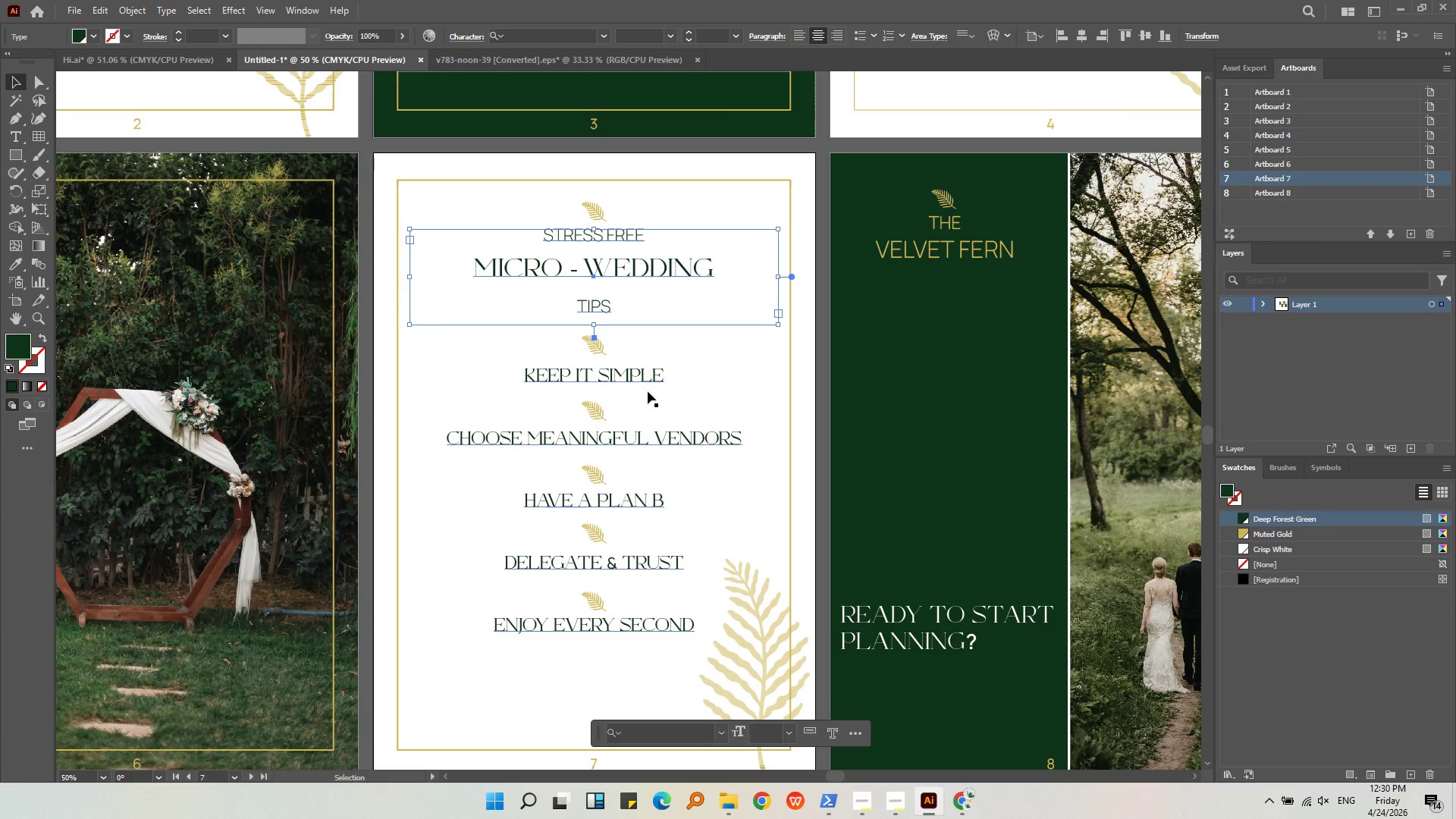 
left_click([672, 360])
 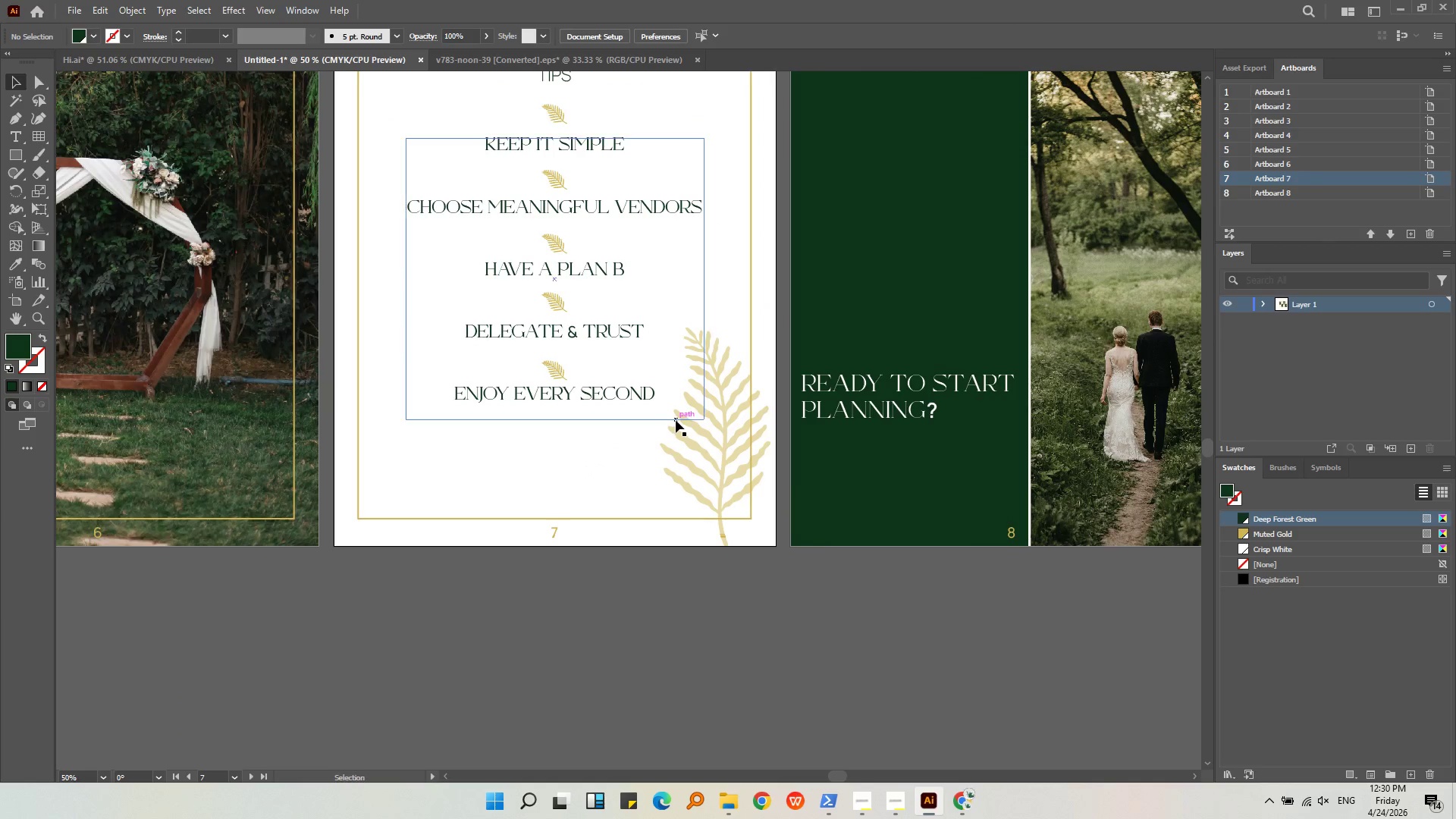 
wait(5.26)
 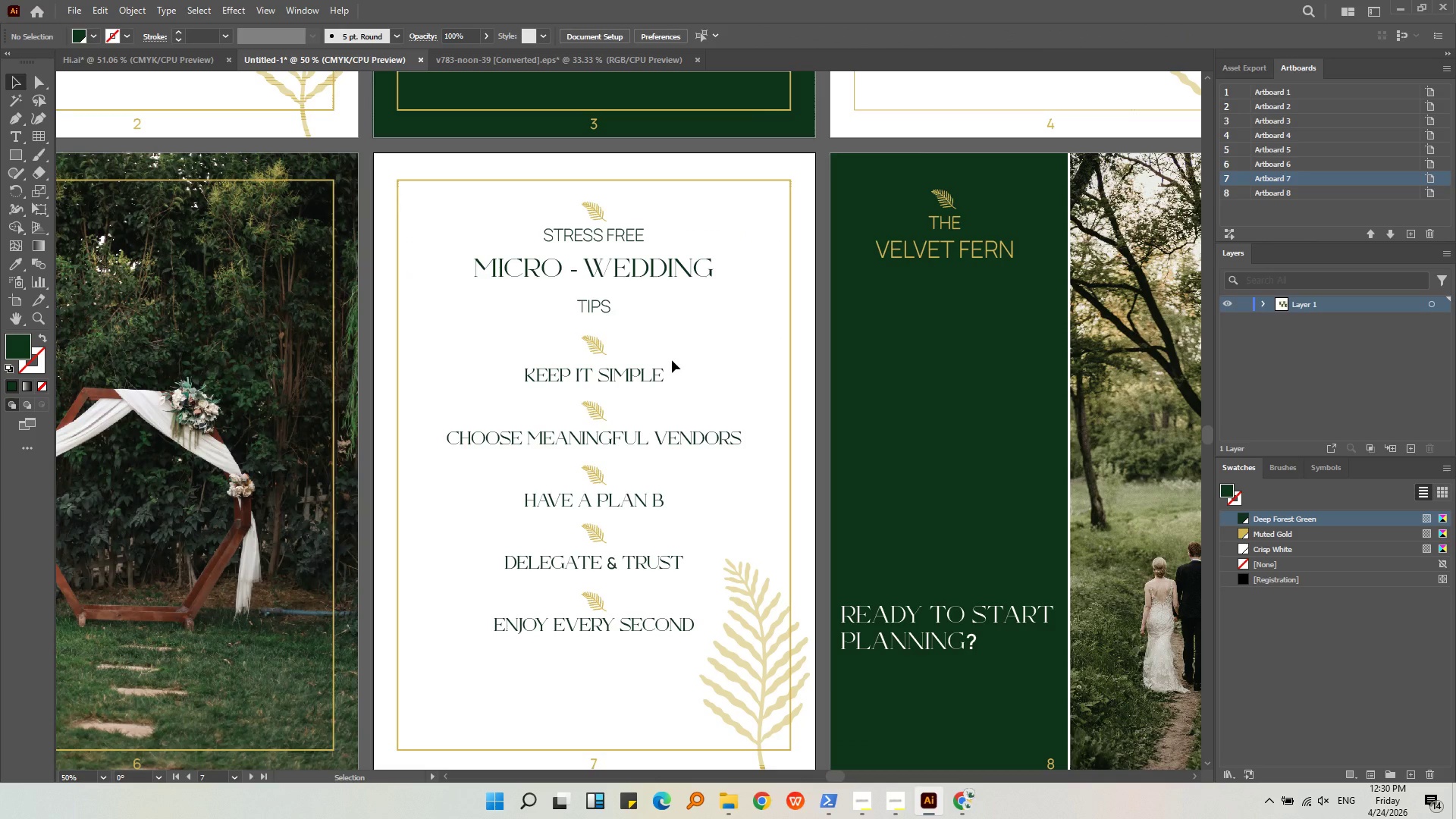 
key(Alt+AltLeft)
 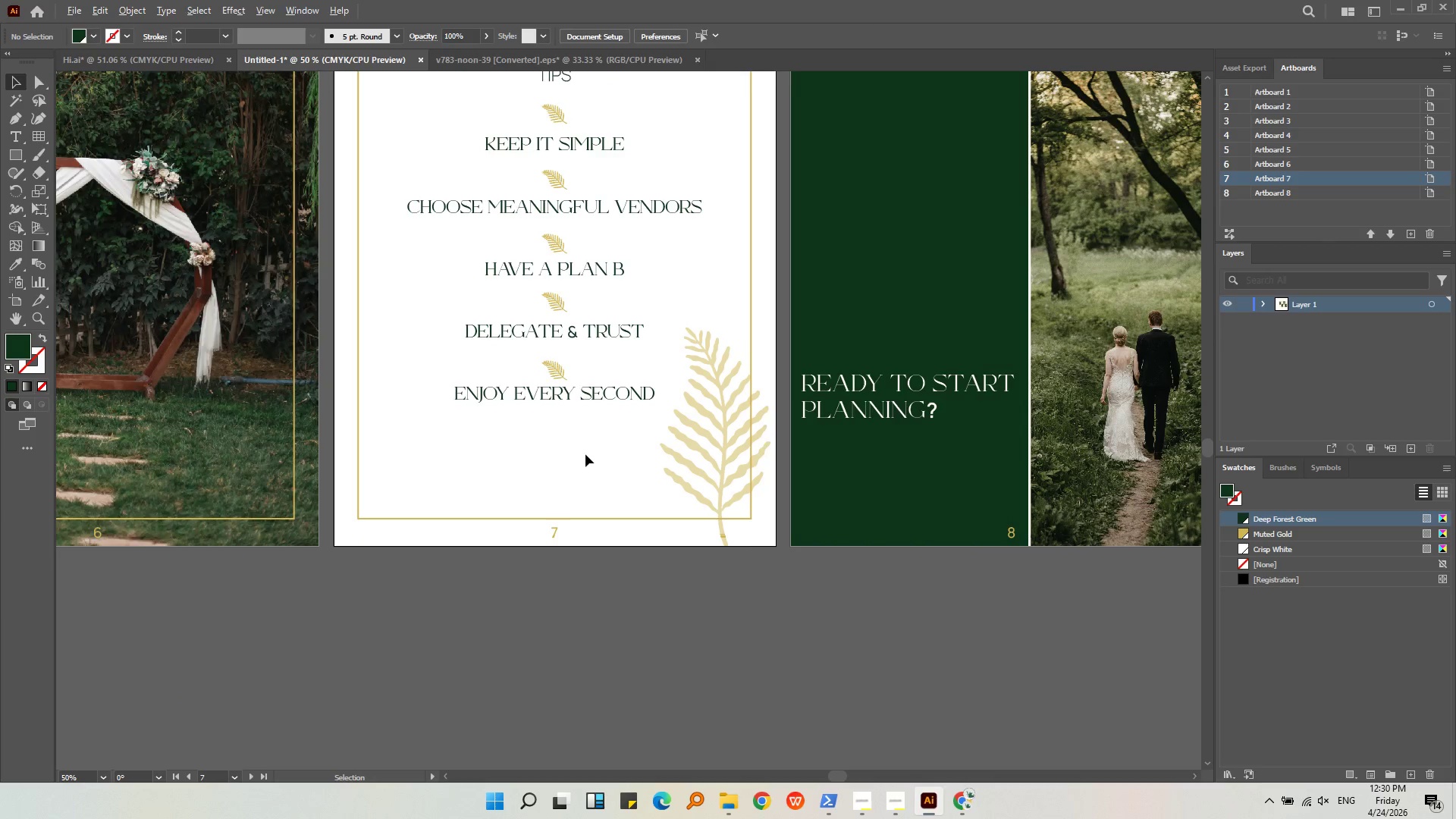 
scroll: coordinate [585, 454], scroll_direction: down, amount: 1.0
 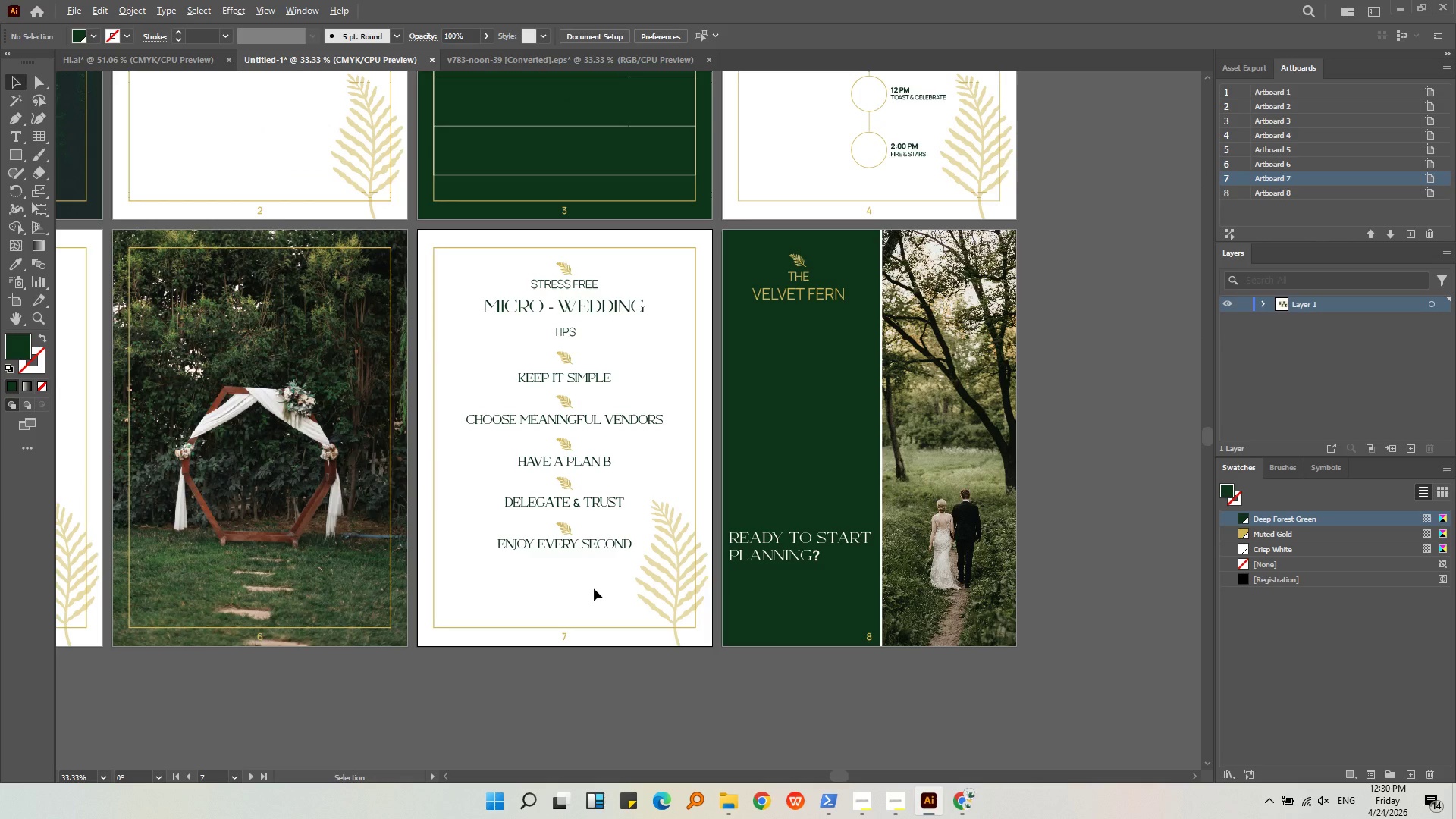 
left_click_drag(start_coordinate=[592, 588], to_coordinate=[548, 351])
 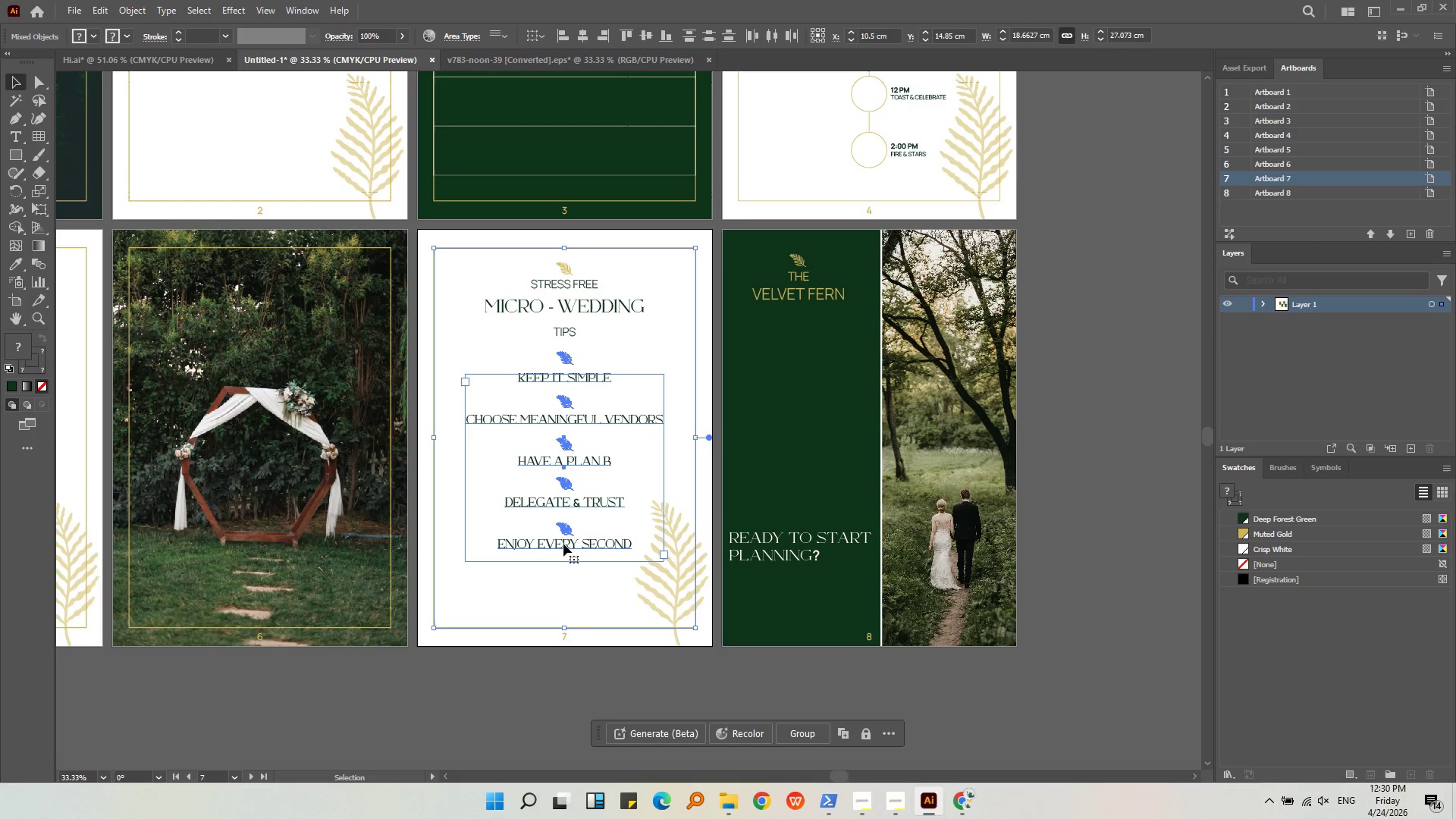 
left_click_drag(start_coordinate=[563, 544], to_coordinate=[564, 565])
 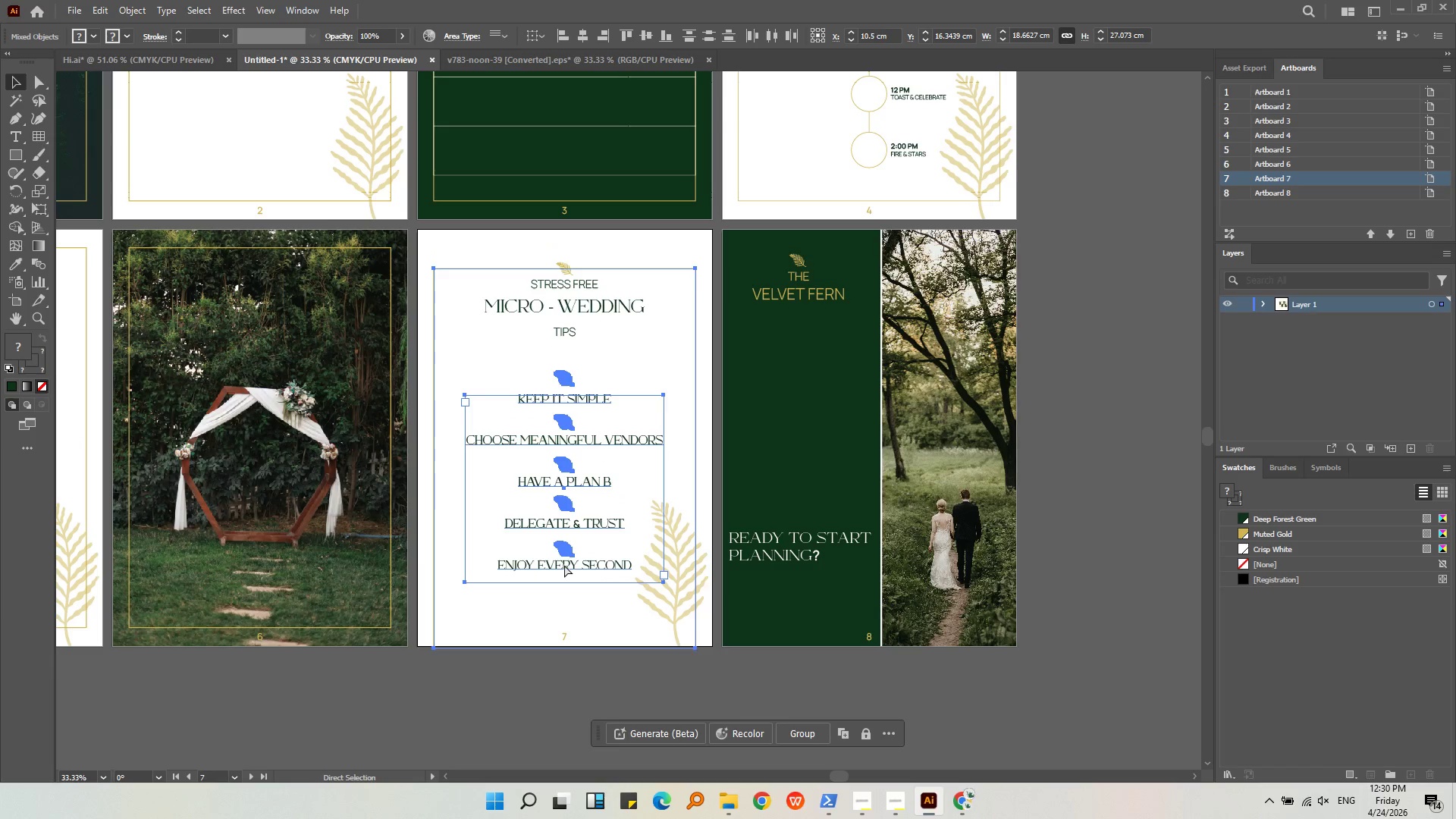 
hold_key(key=ShiftLeft, duration=0.72)
 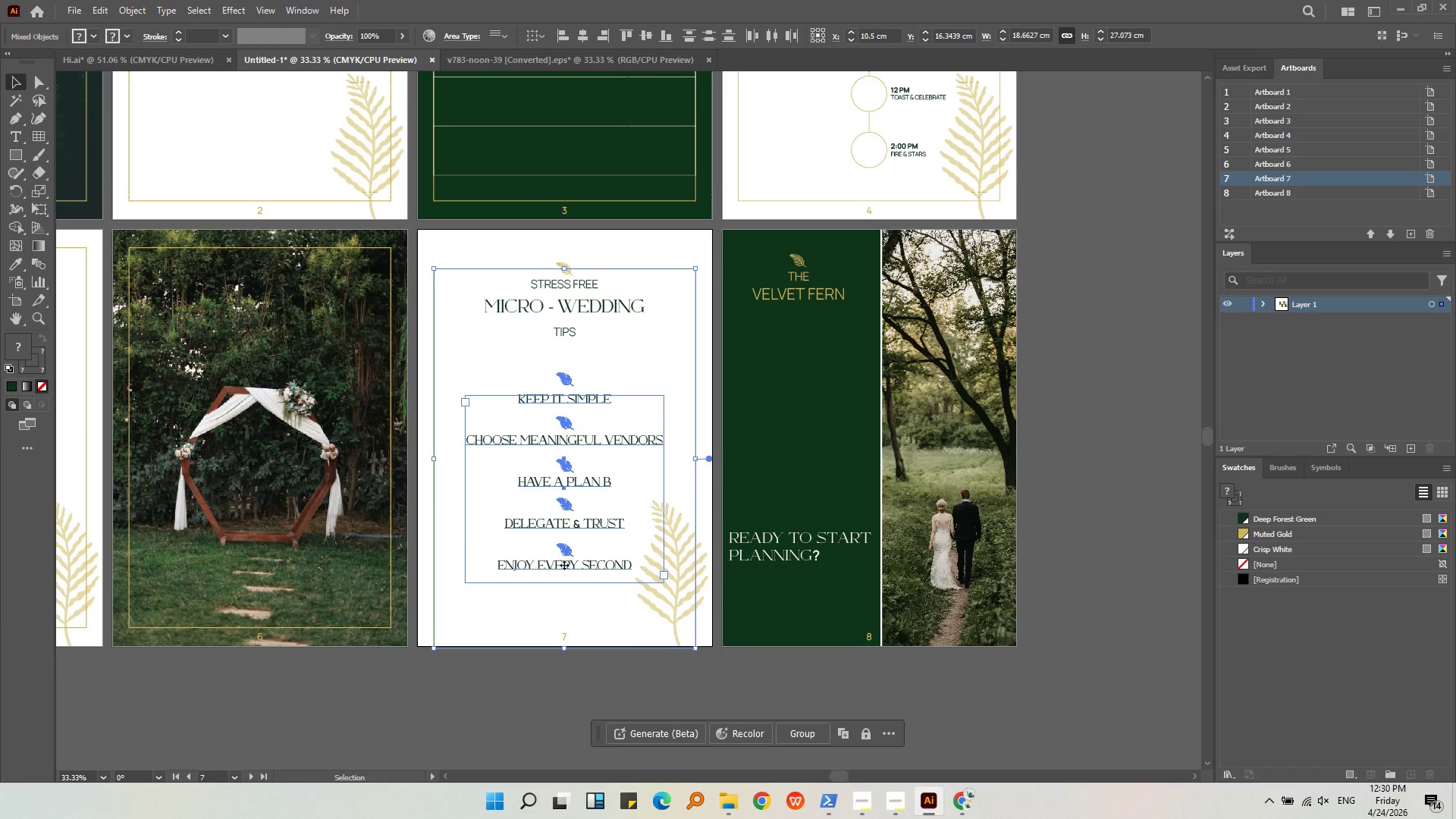 
key(Control+Z)
 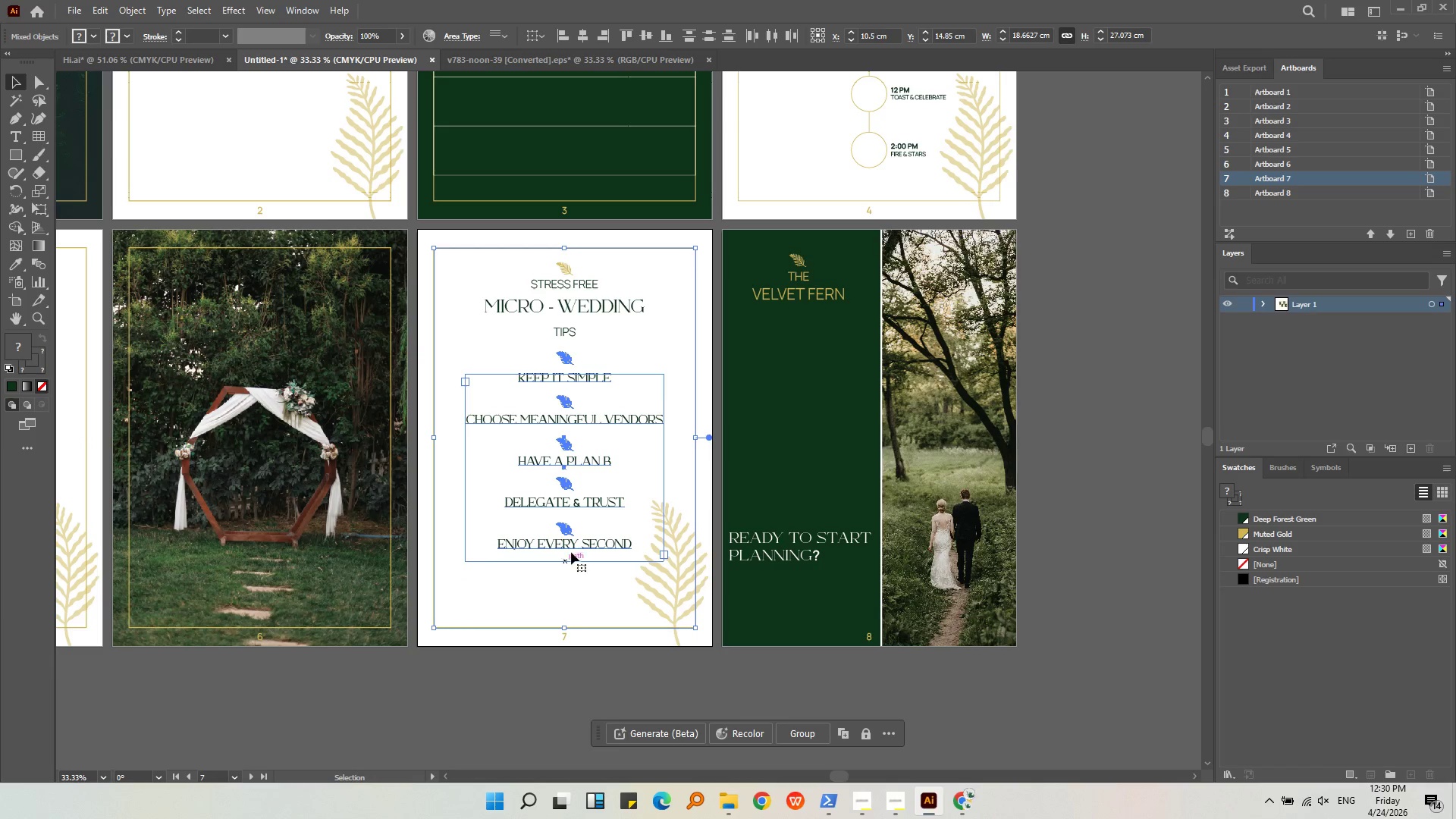 
hold_key(key=ShiftLeft, duration=1.2)
left_click([695, 333])
 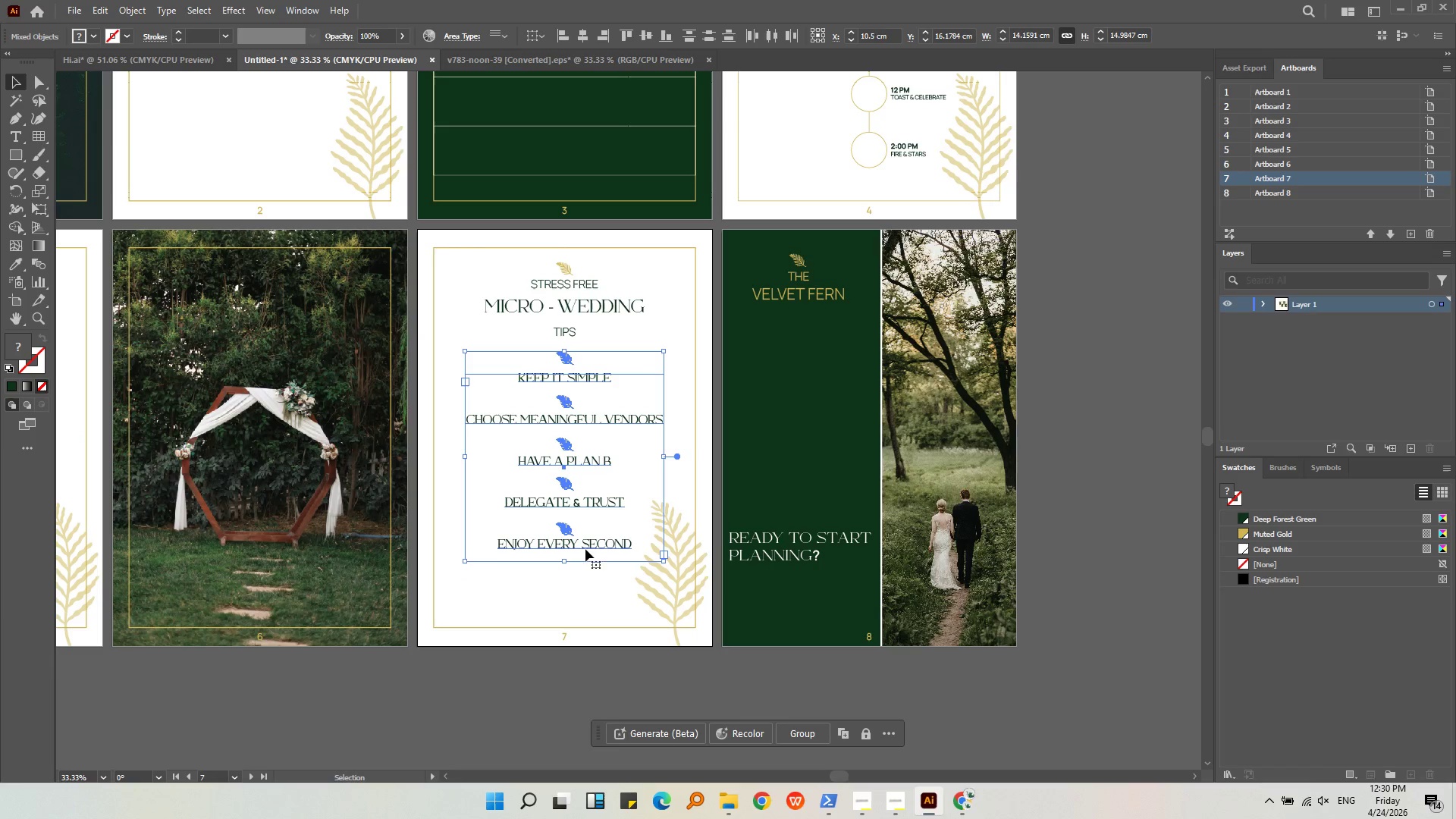 
left_click_drag(start_coordinate=[585, 544], to_coordinate=[588, 565])
 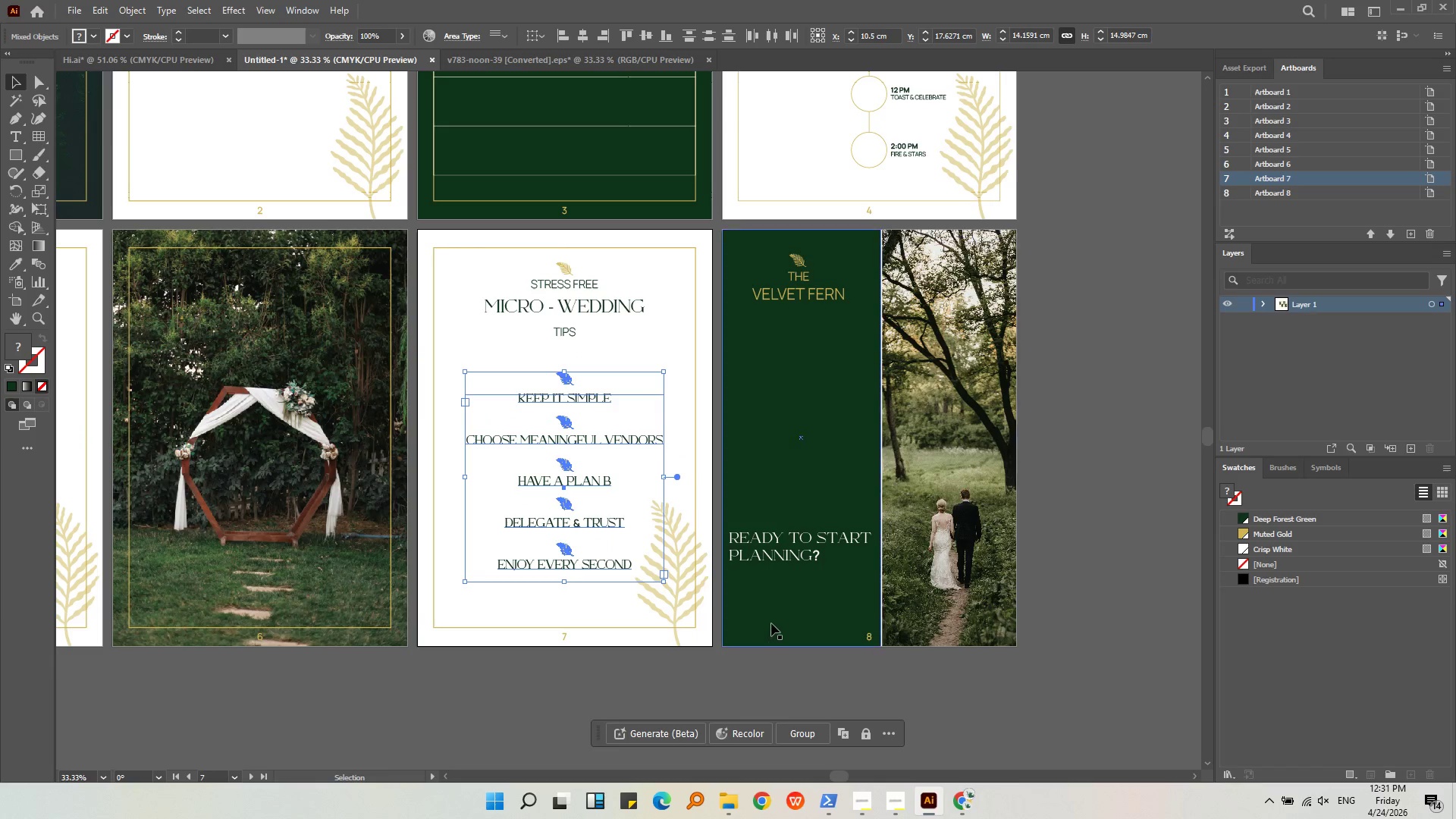 
hold_key(key=ShiftLeft, duration=0.89)
 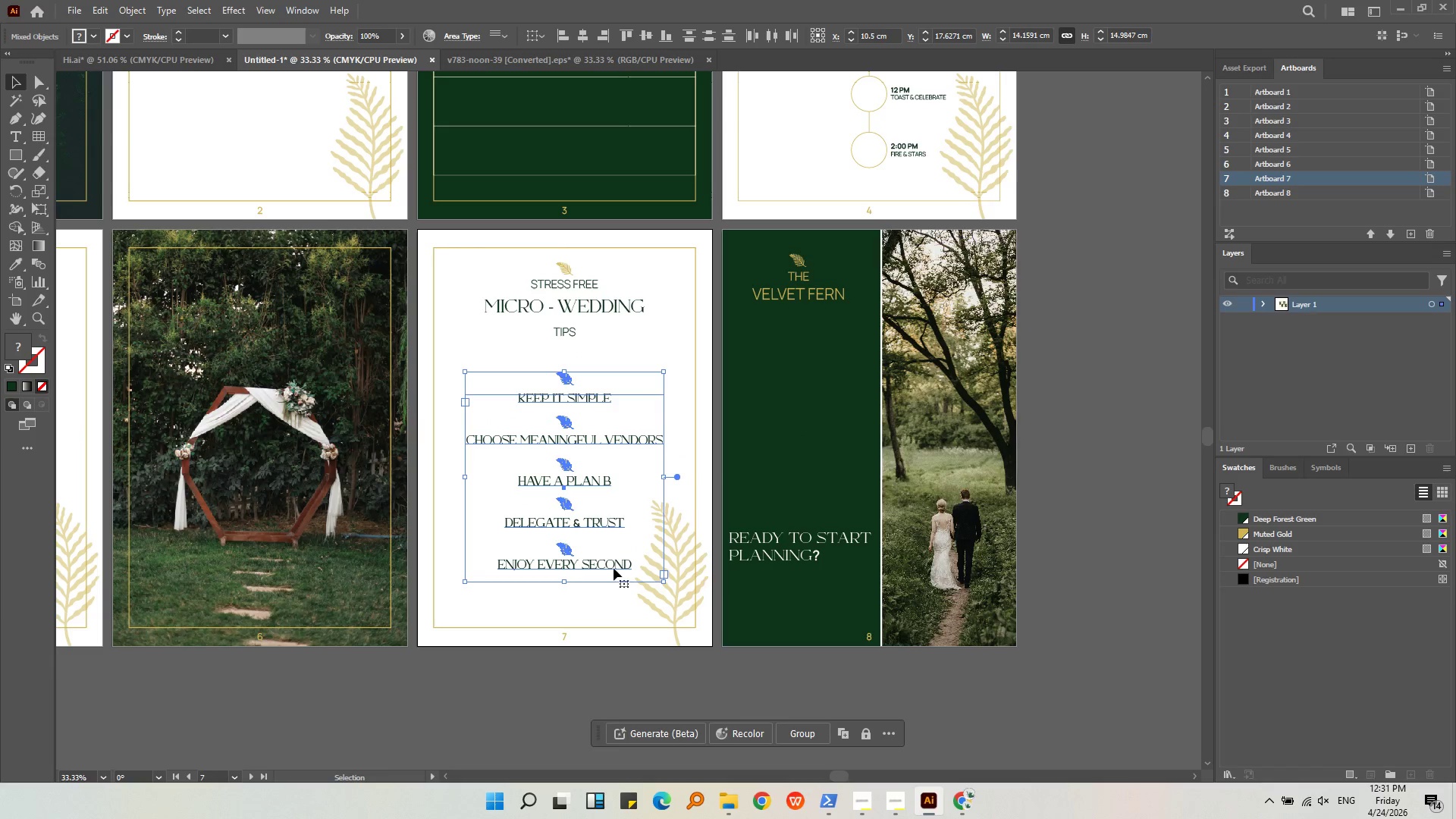 
key(Control+G)
 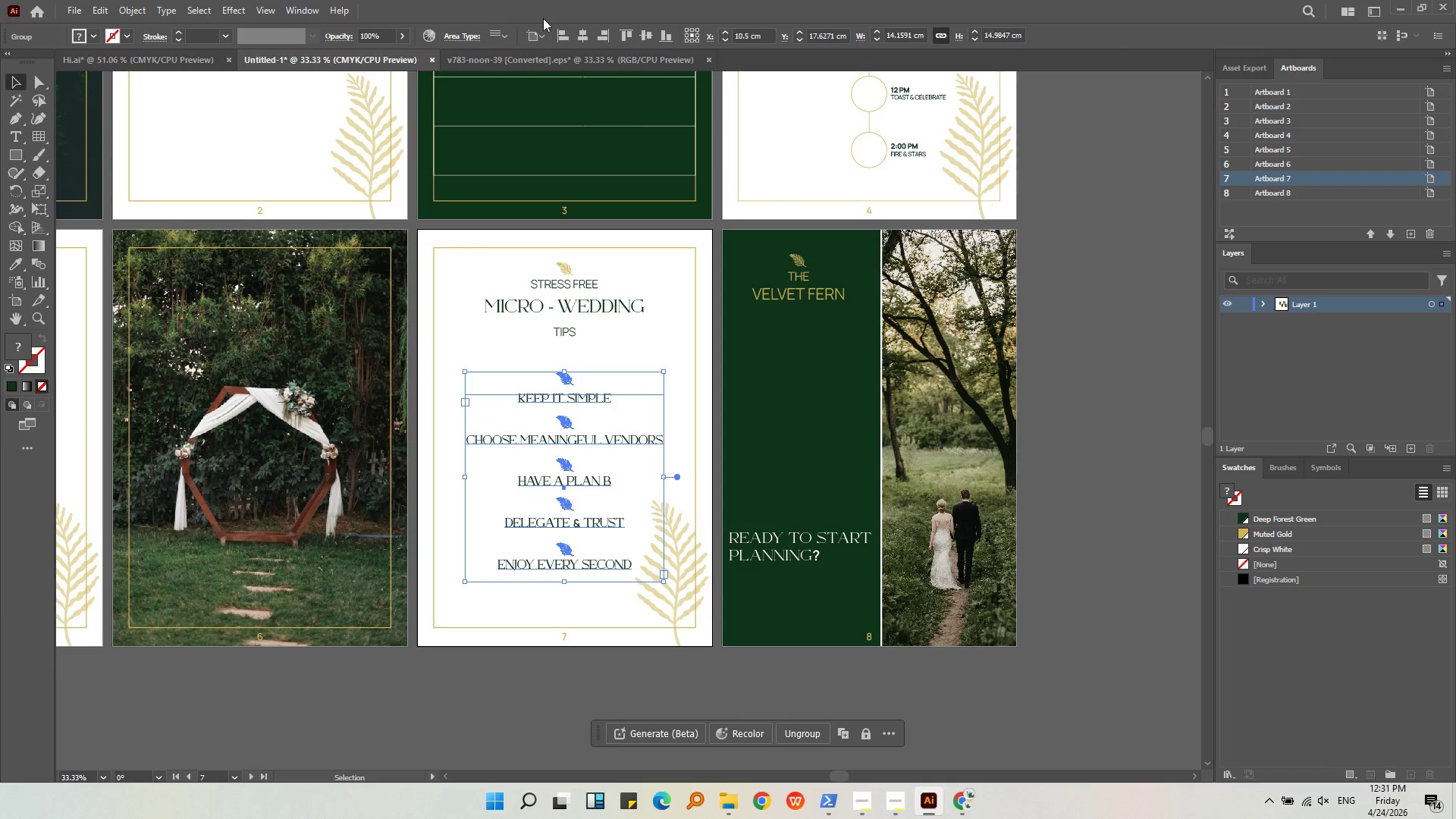 
left_click([588, 31])
 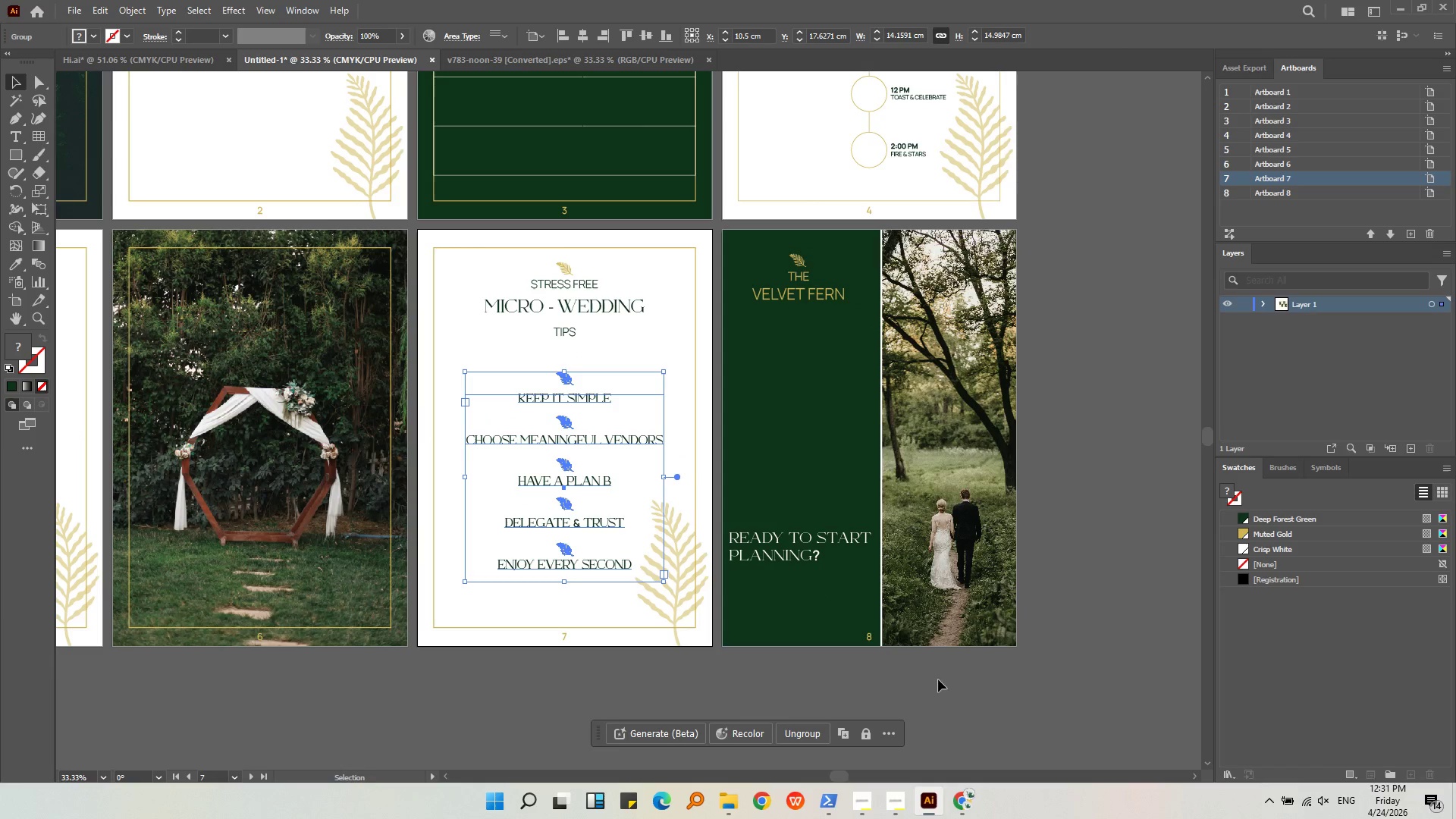 
left_click([939, 679])
 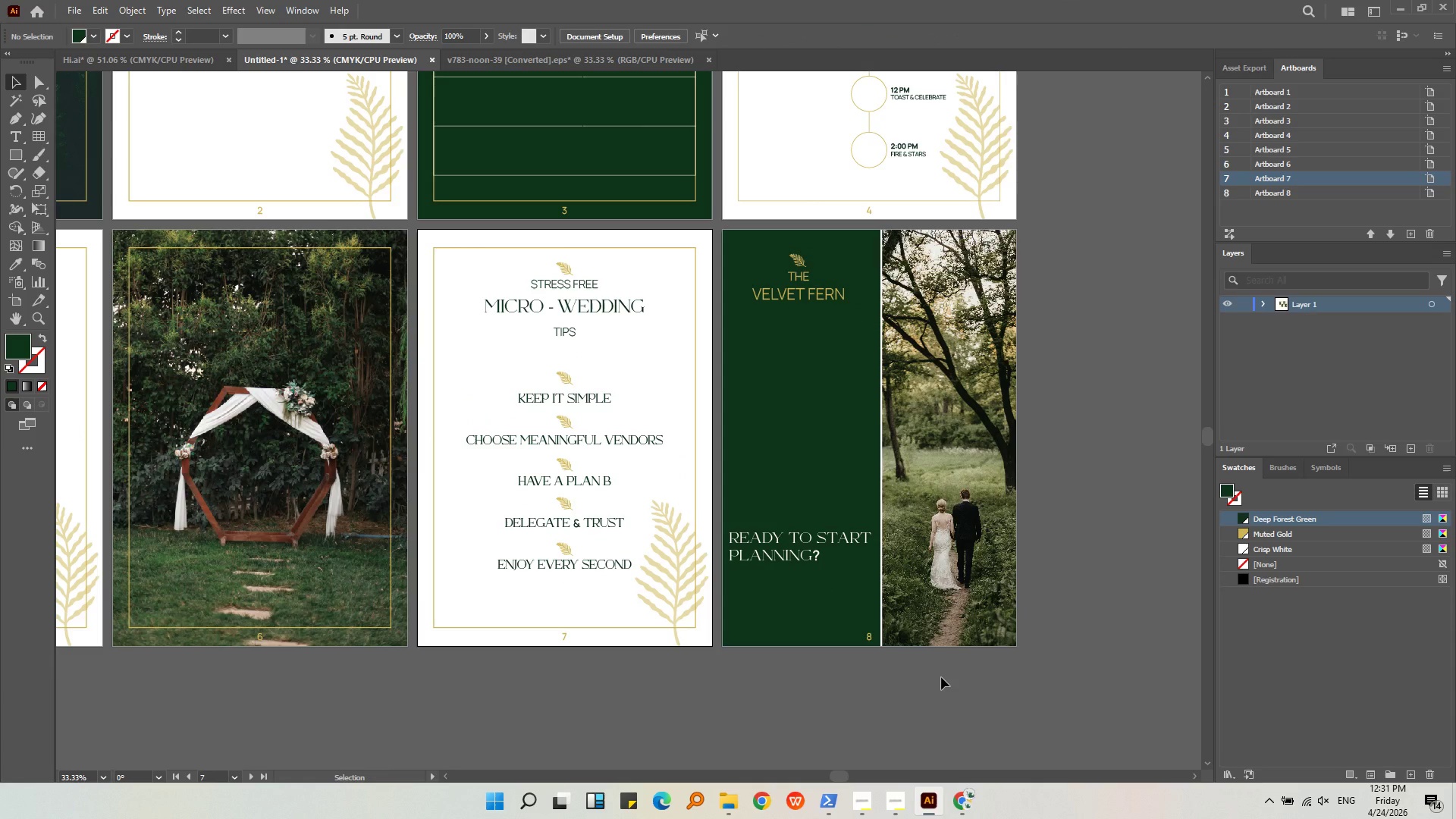 
middle_click([941, 677])
 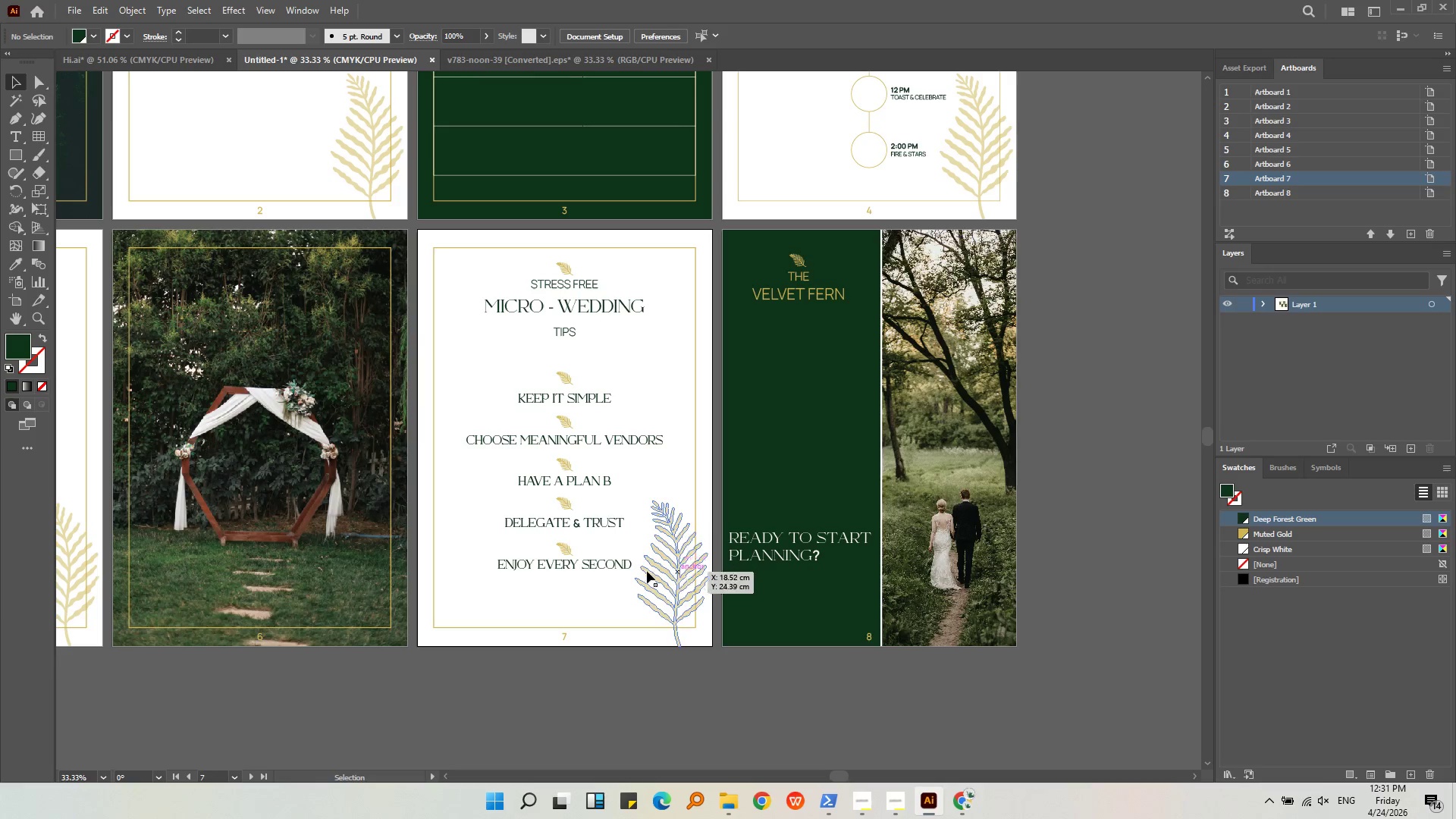 
left_click([596, 557])
 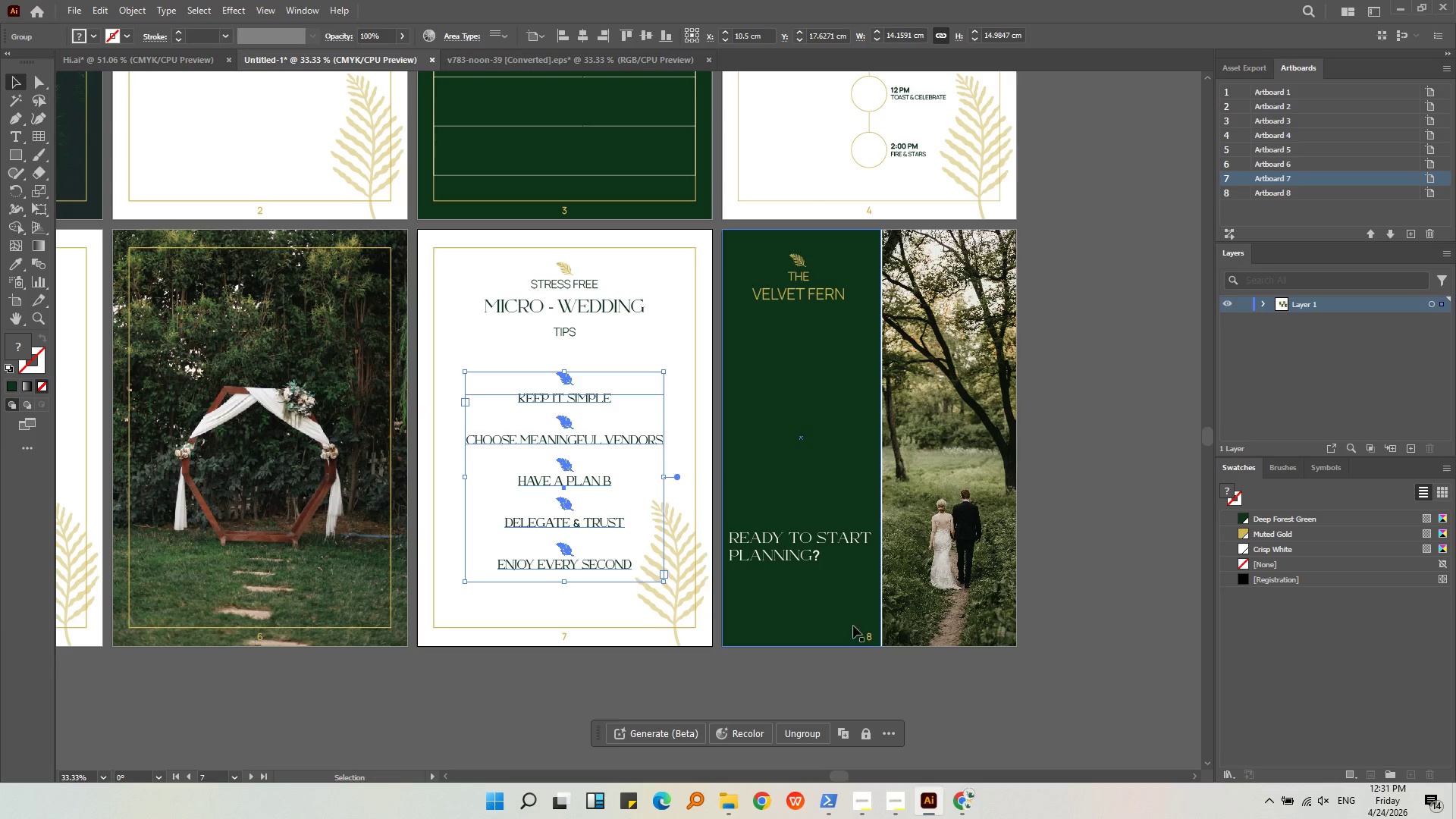 
left_click([921, 651])
 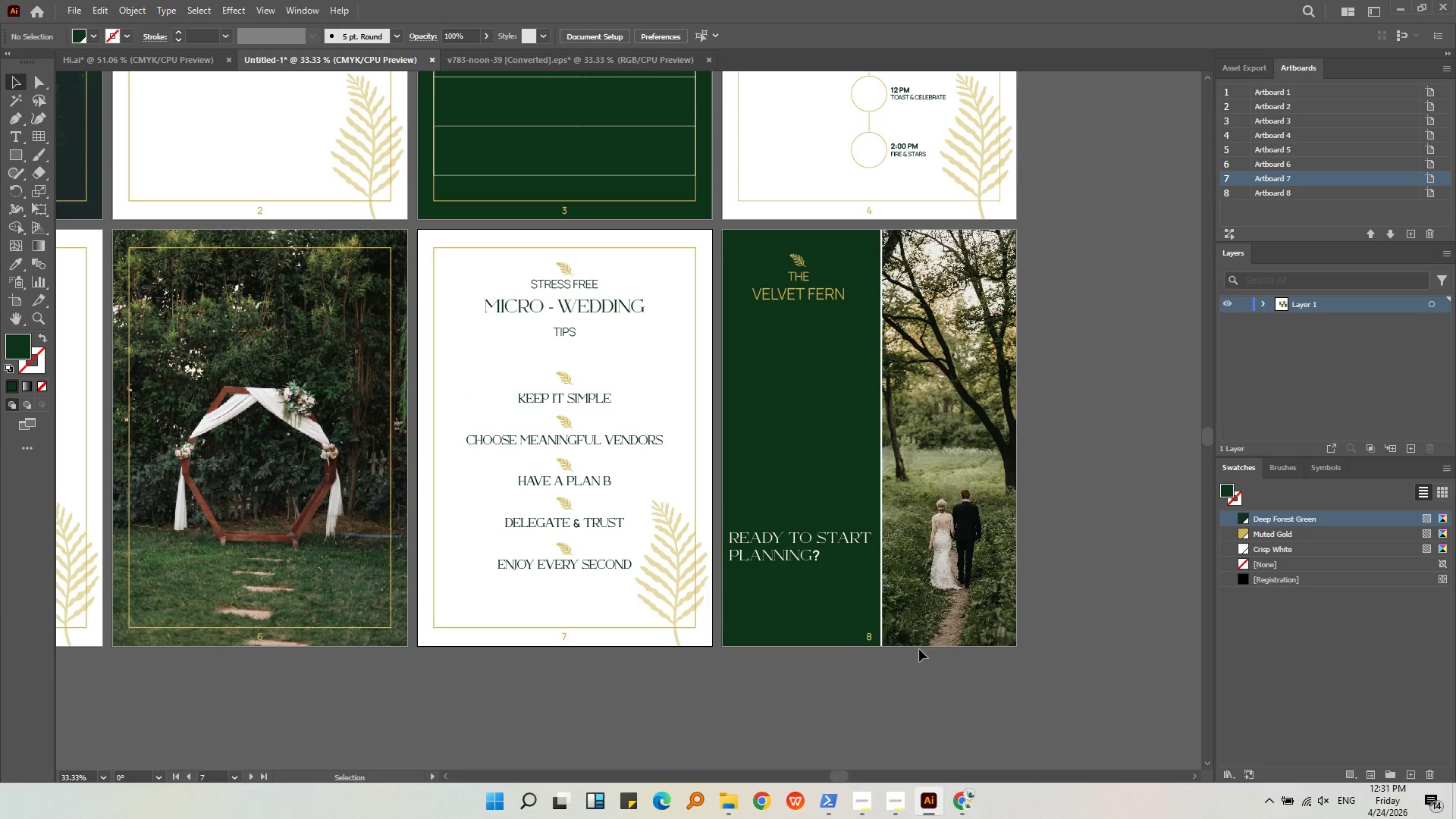 
left_click([604, 544])
 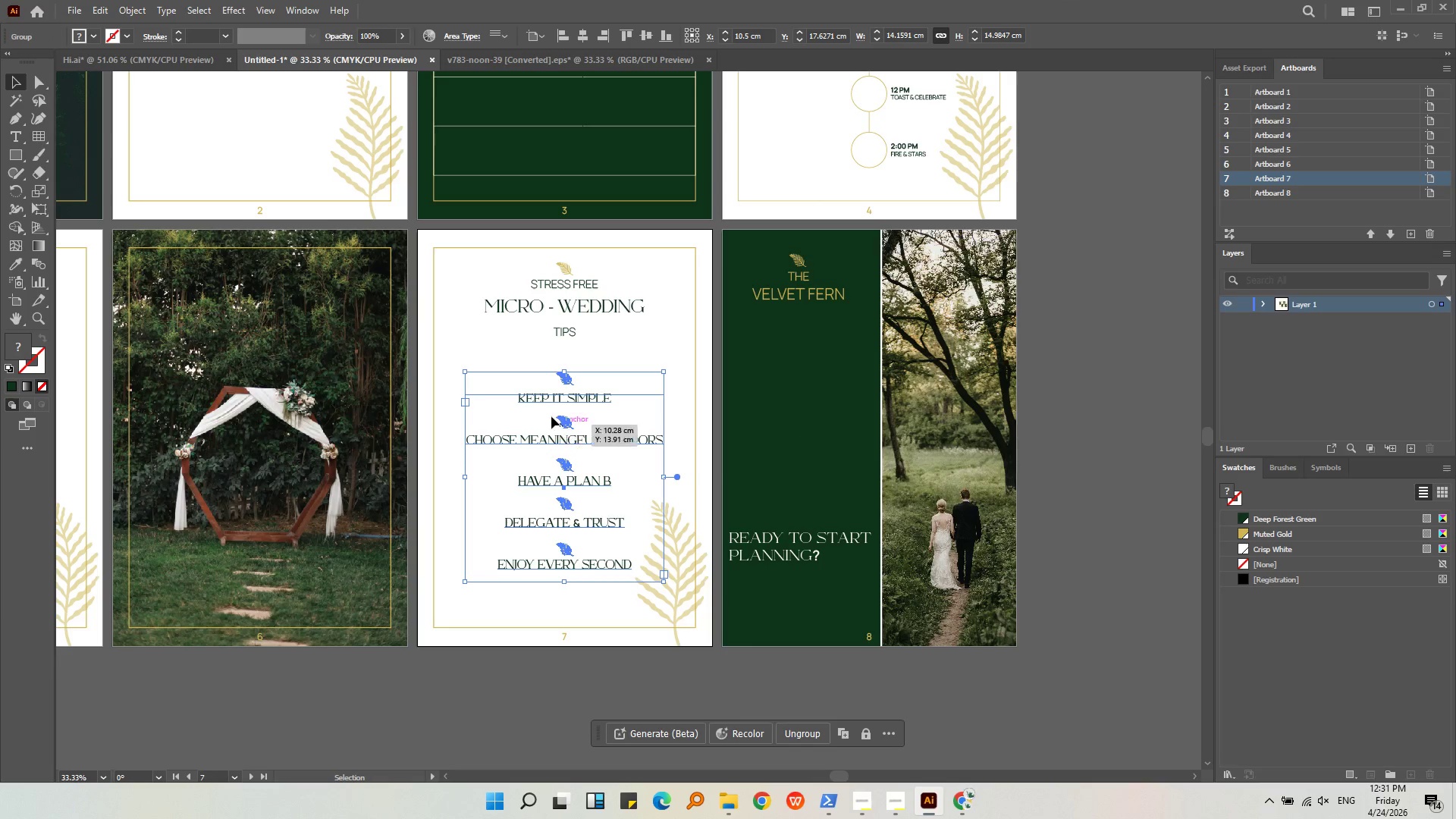 
key(Alt+AltLeft)
 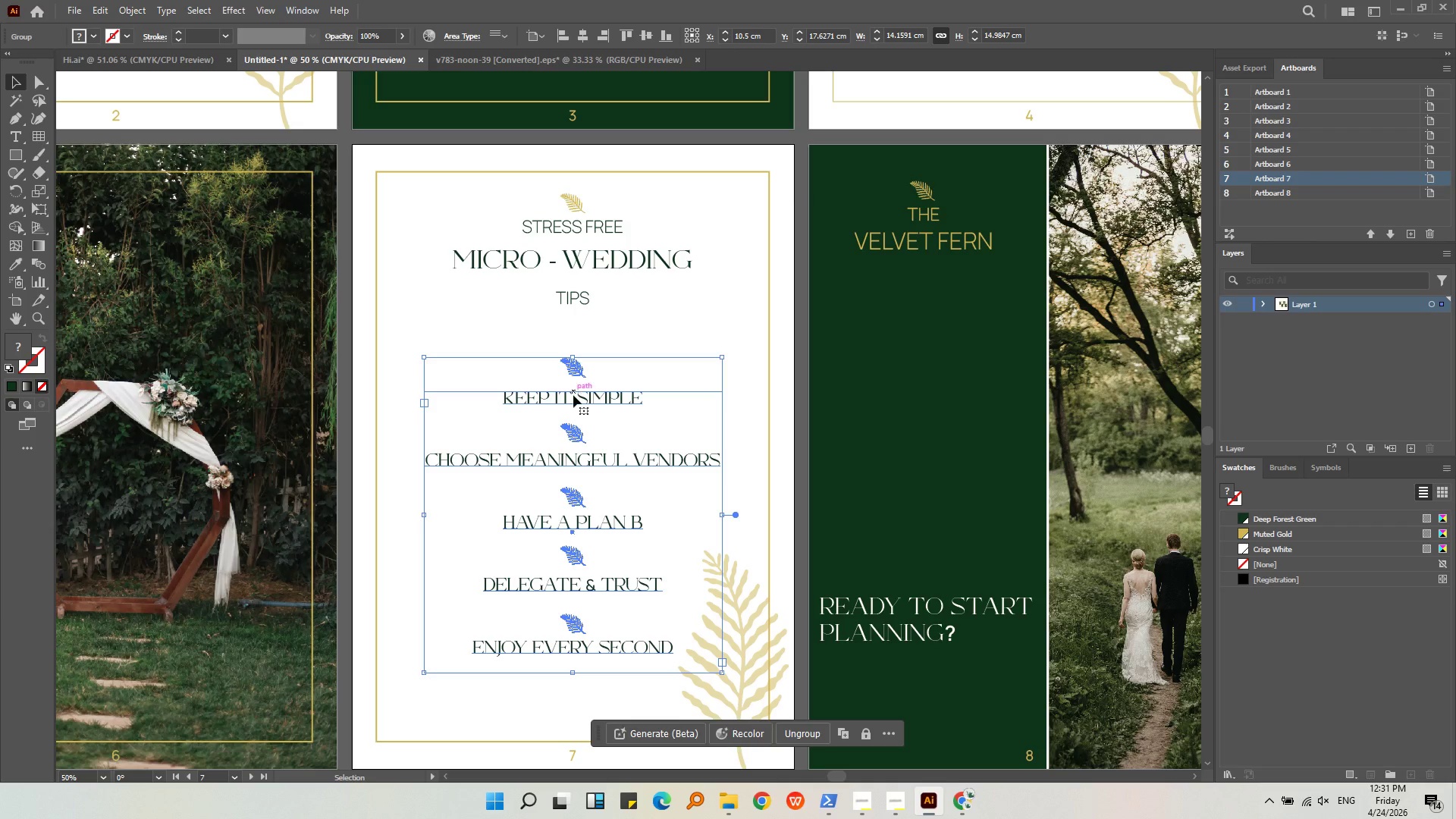 
left_click_drag(start_coordinate=[575, 395], to_coordinate=[576, 381])
 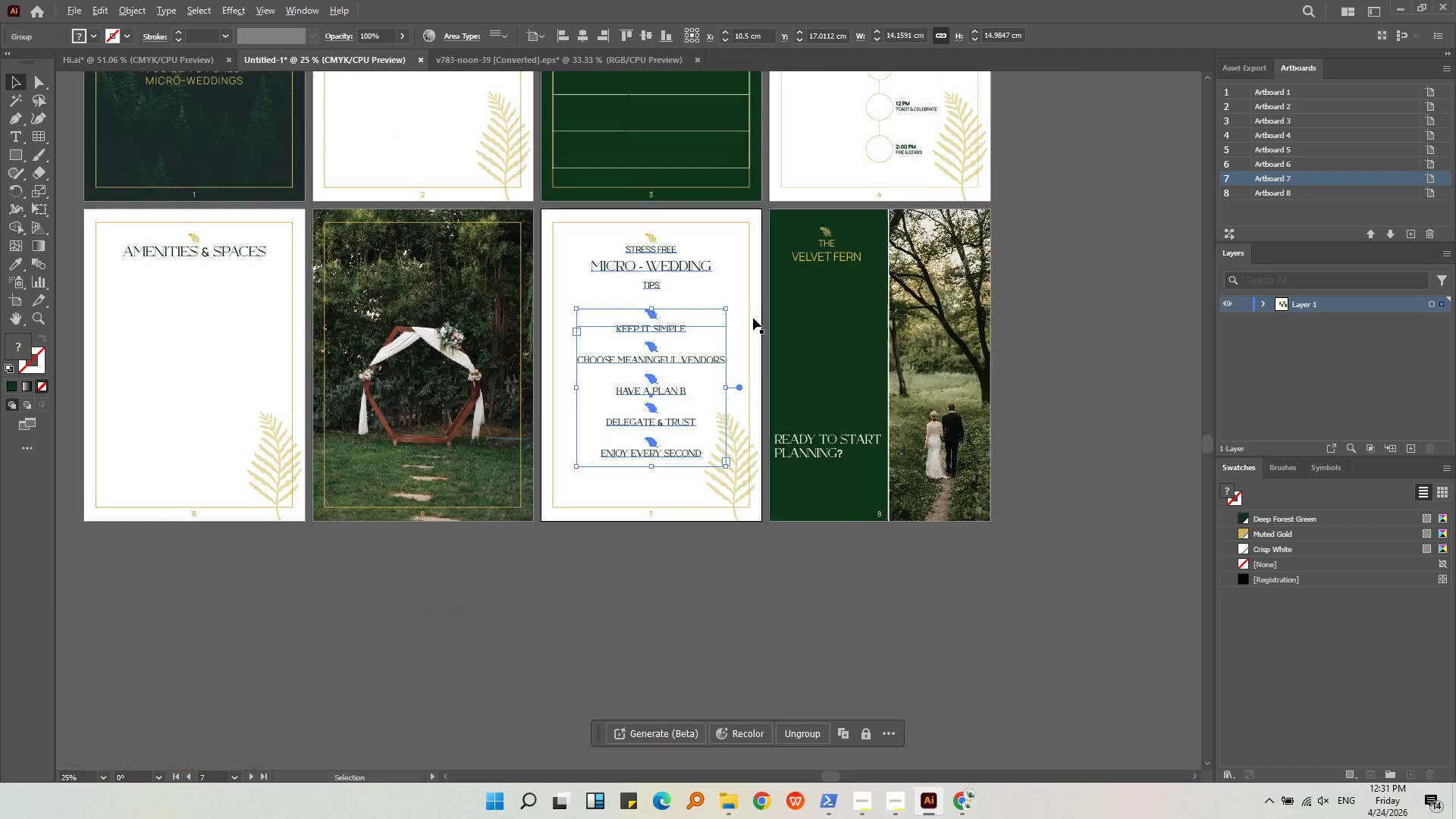 
hold_key(key=ShiftLeft, duration=0.72)
 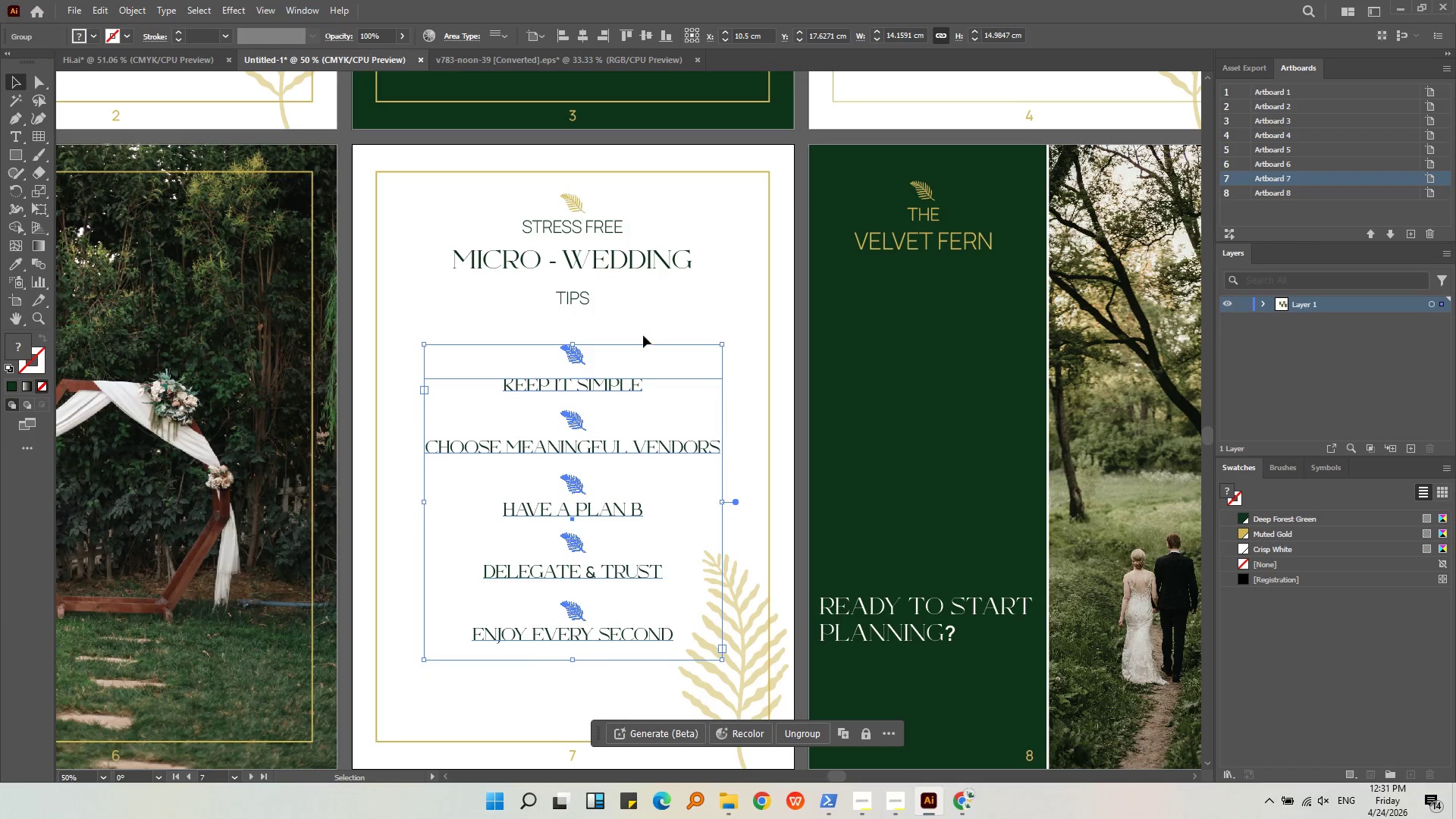 
key(Alt+AltLeft)
 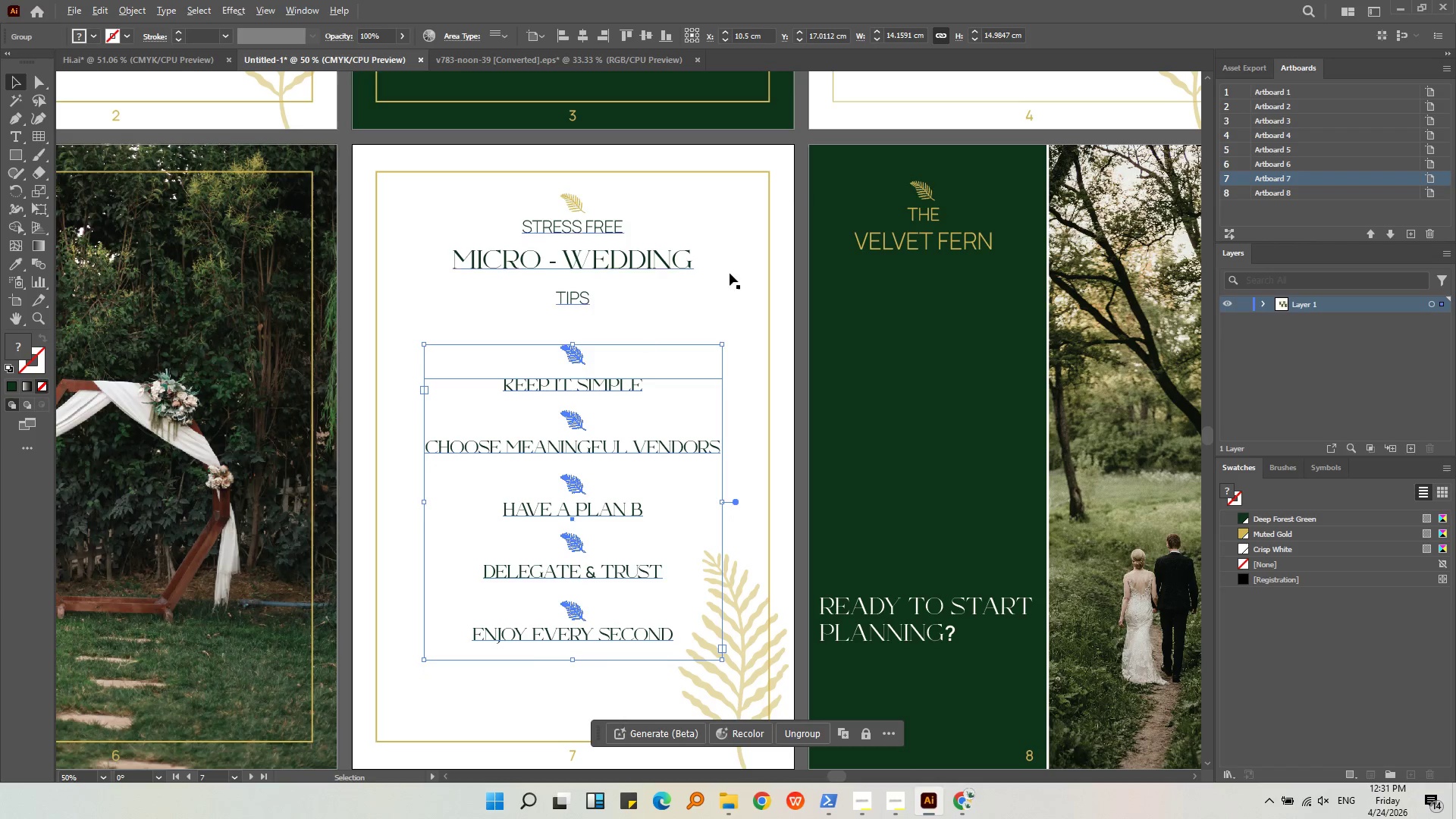 
left_click([1008, 604])
 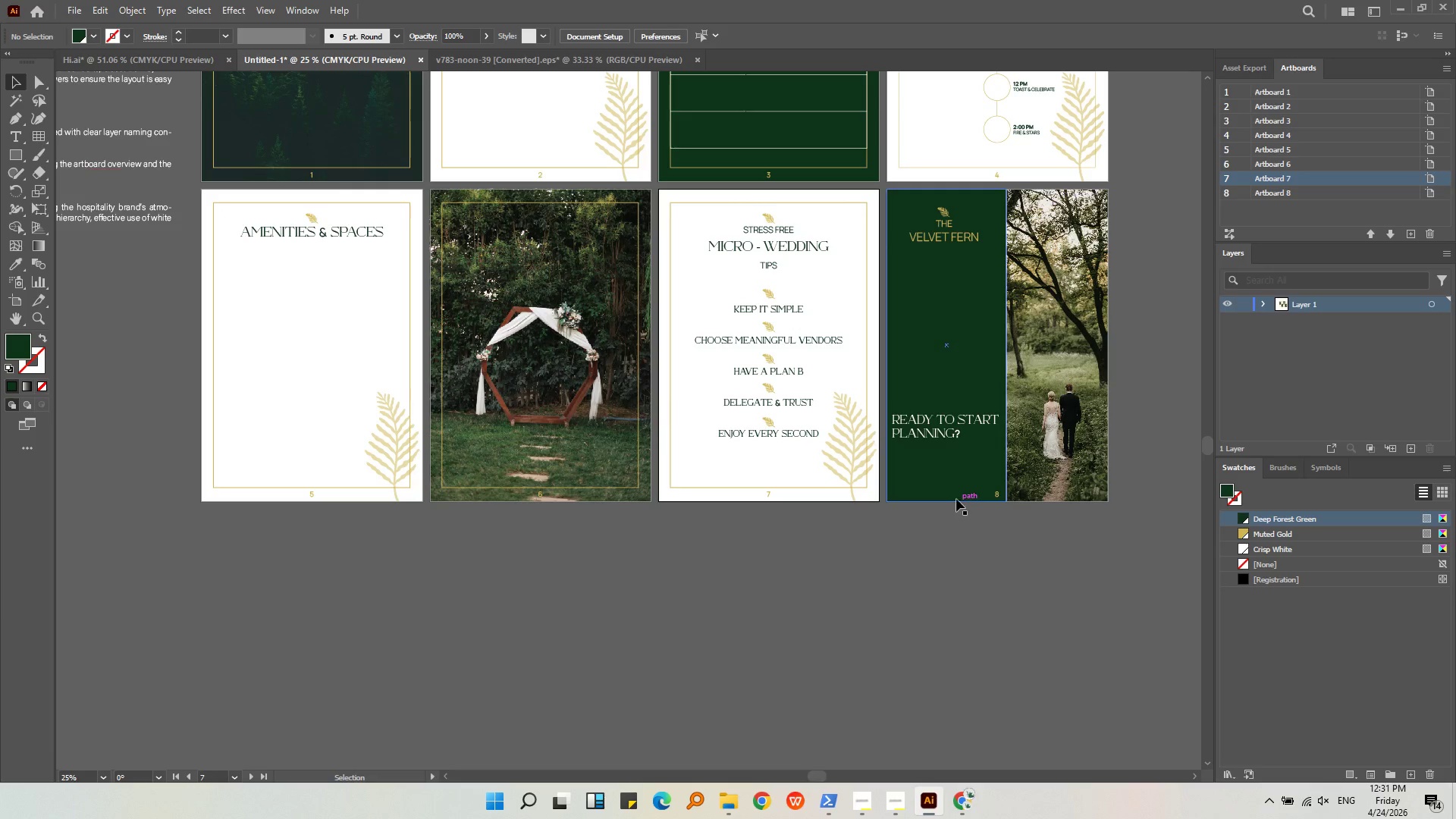 
scroll: coordinate [730, 273], scroll_direction: down, amount: 2.0
 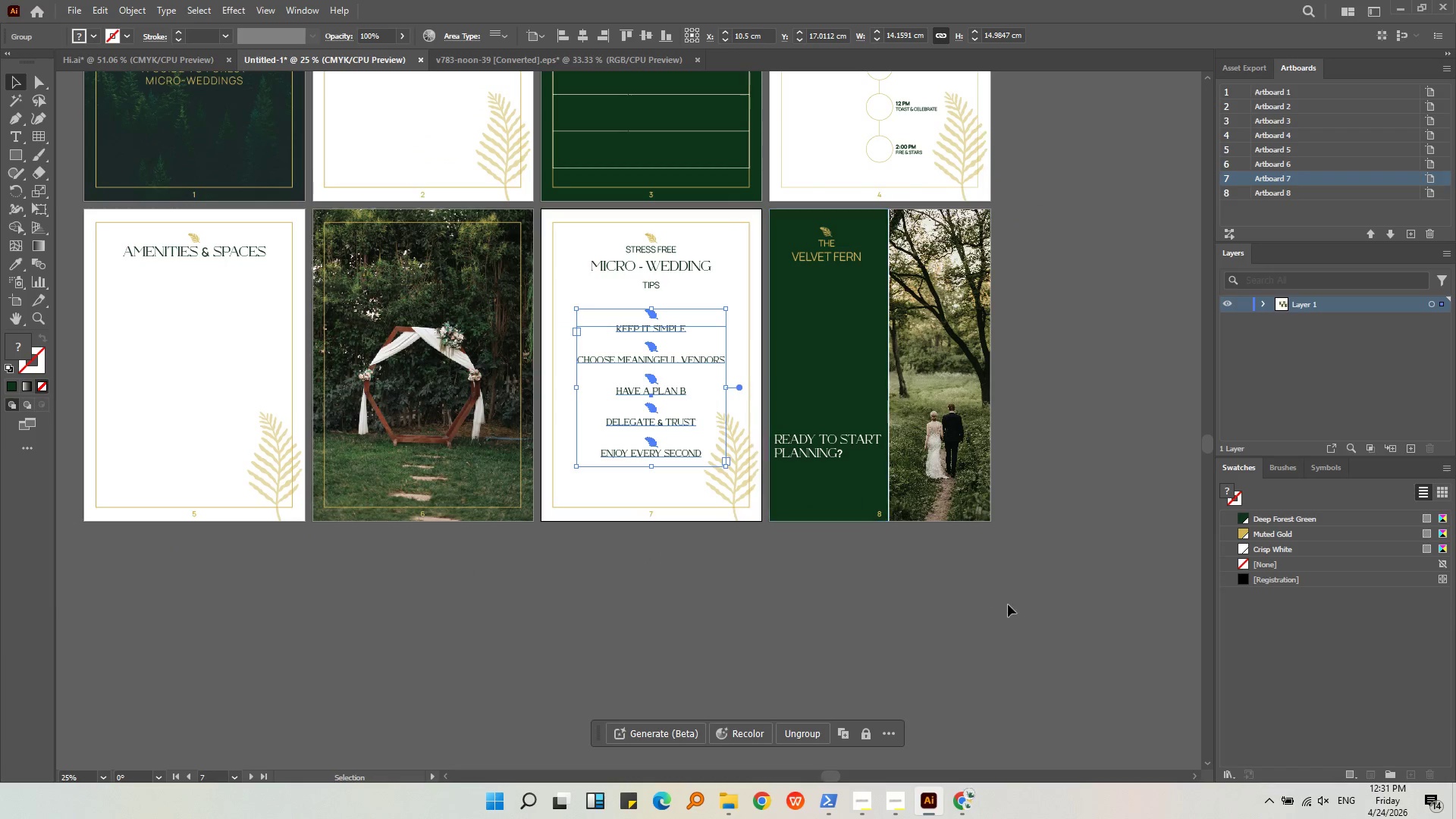 
left_click([857, 500])
 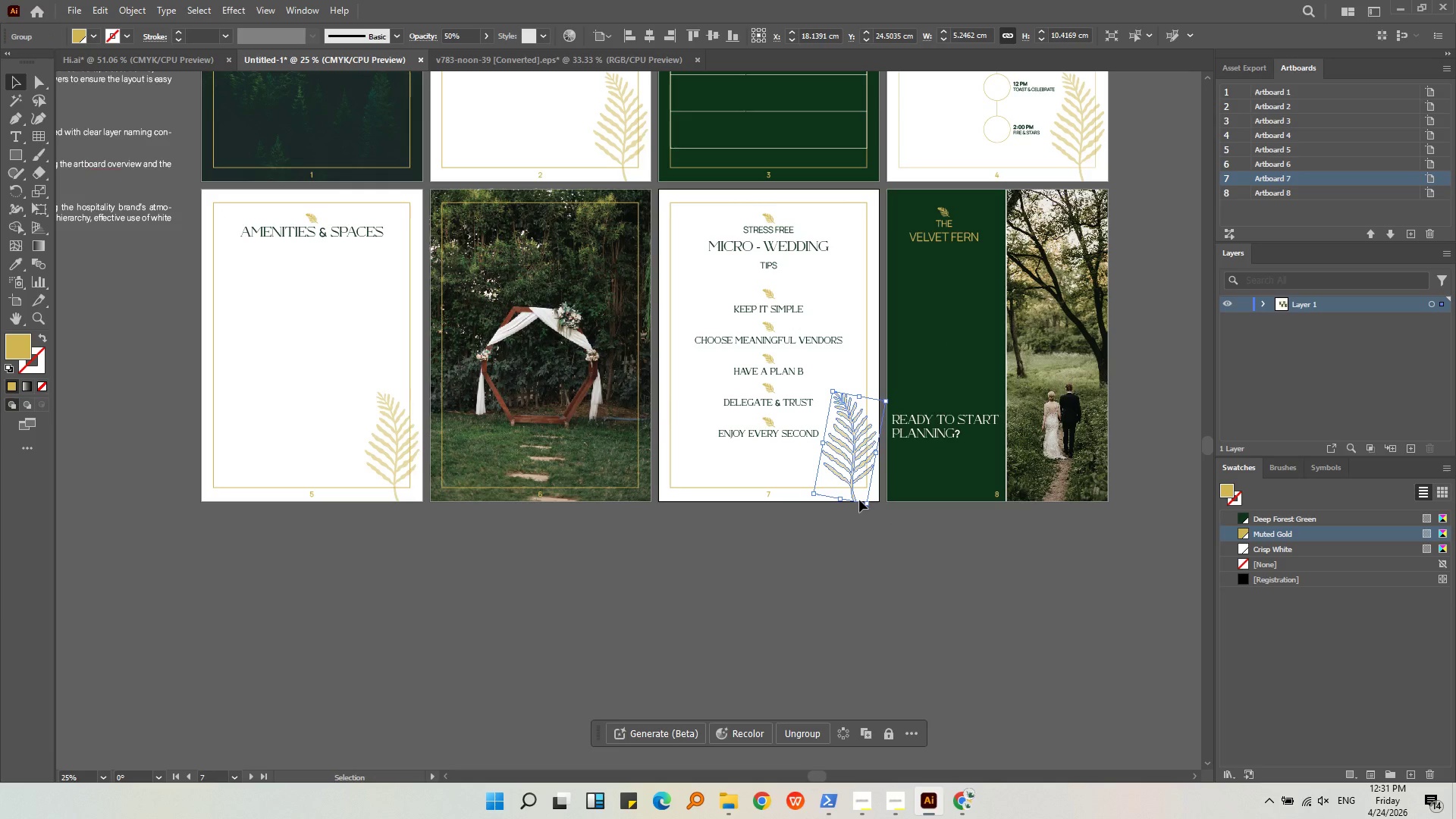 
left_click([888, 535])
 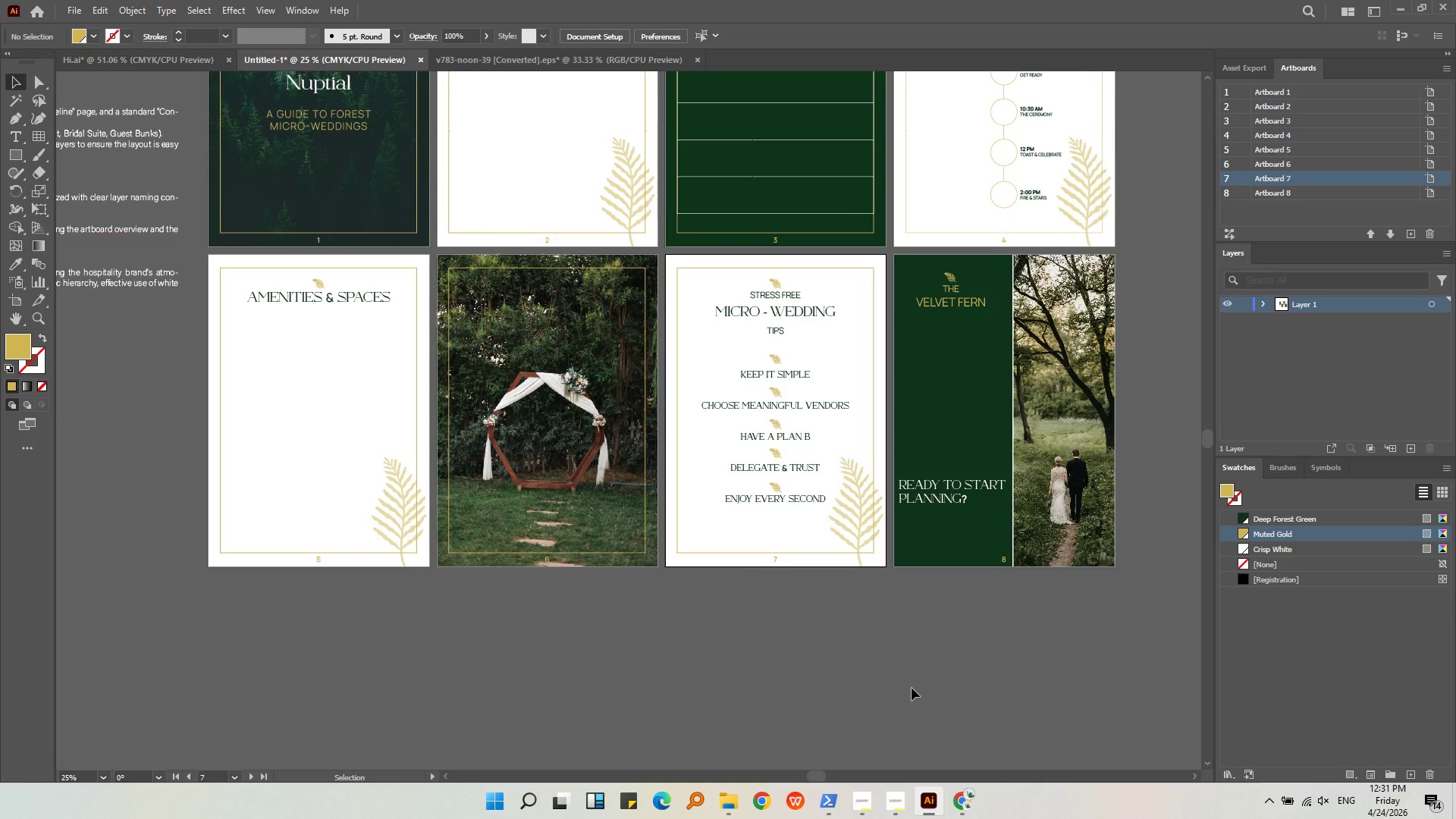 
wait(18.55)
 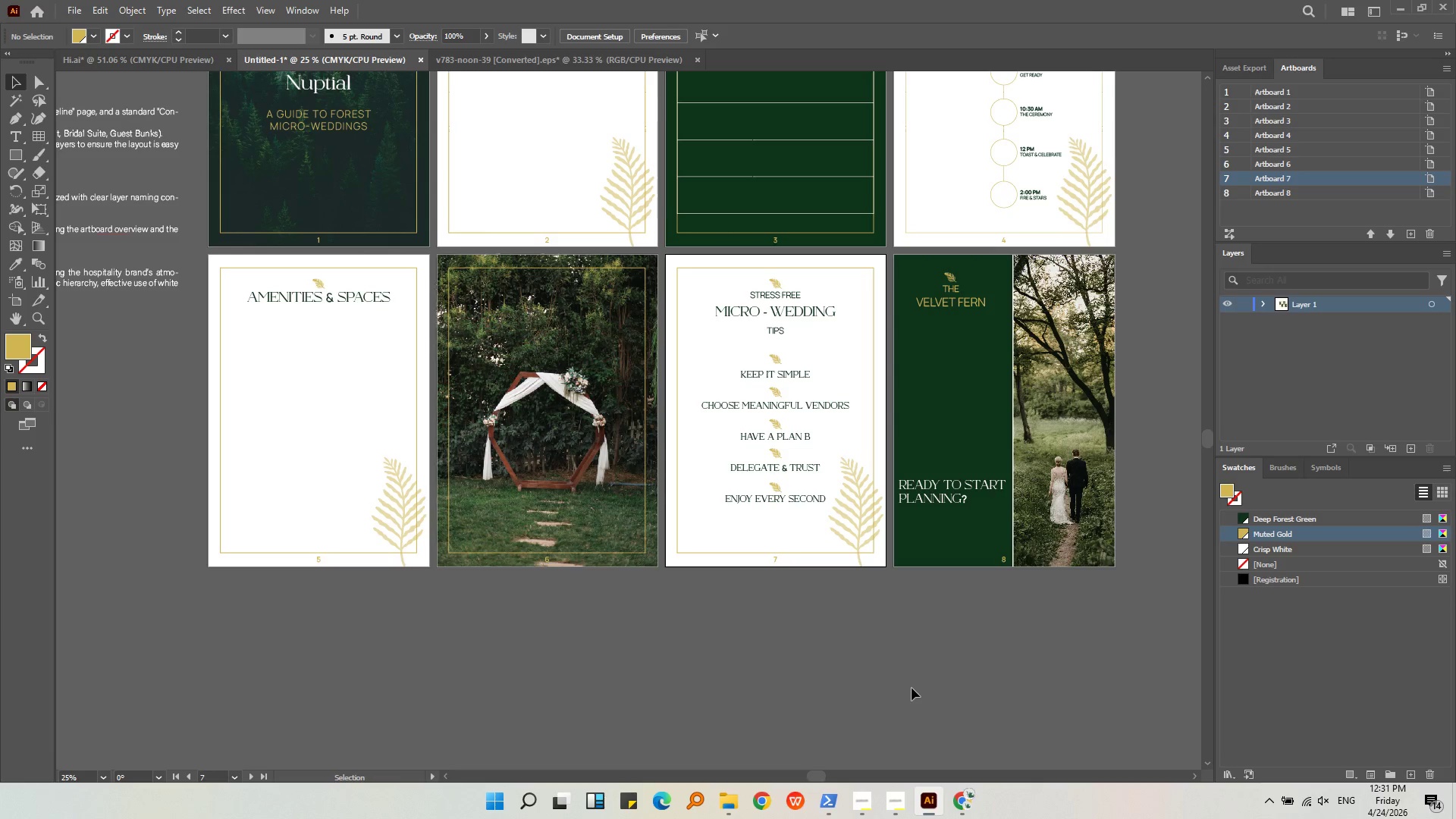 
key(Alt+AltLeft)
 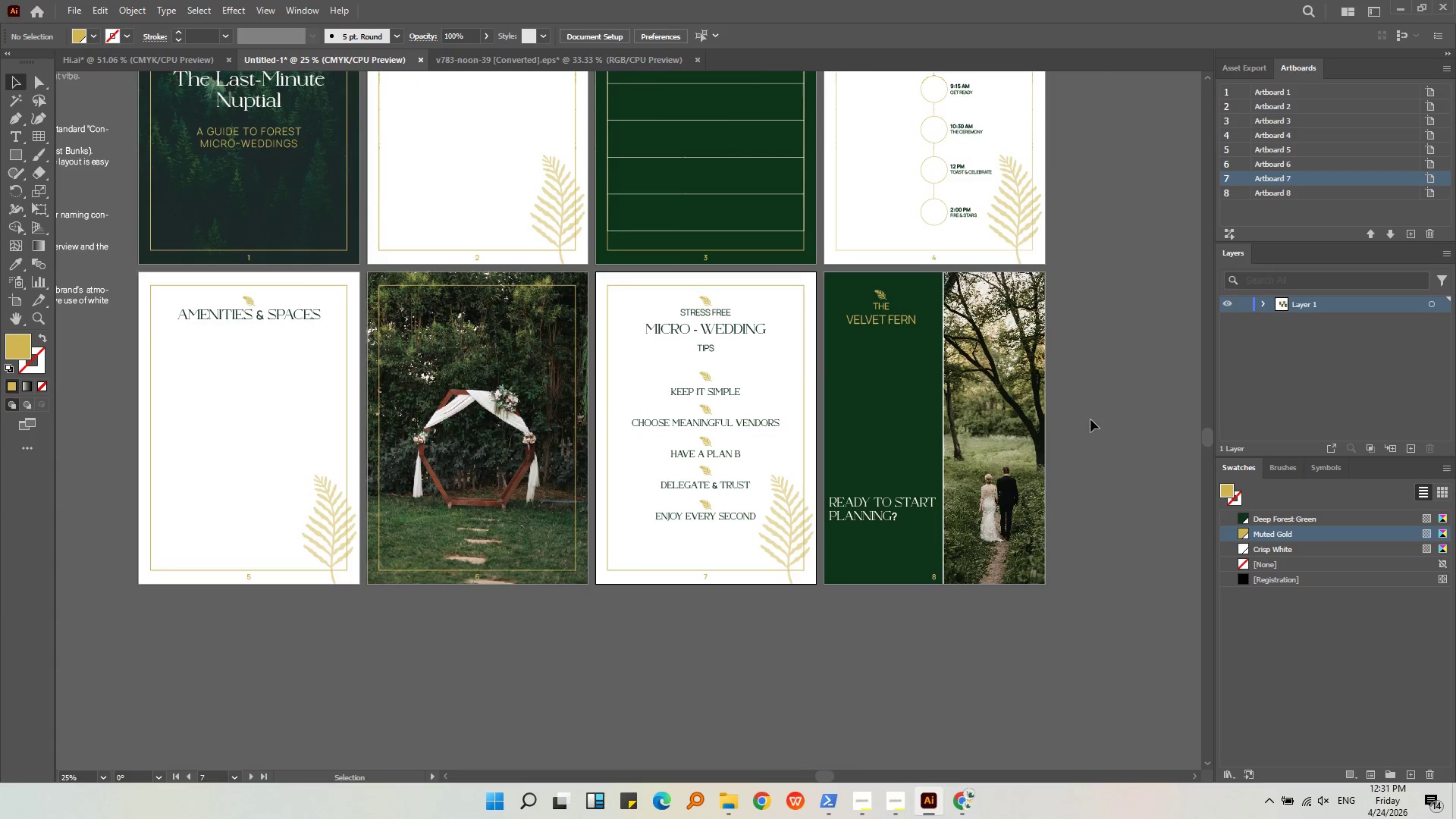 
scroll: coordinate [1090, 419], scroll_direction: up, amount: 3.0
 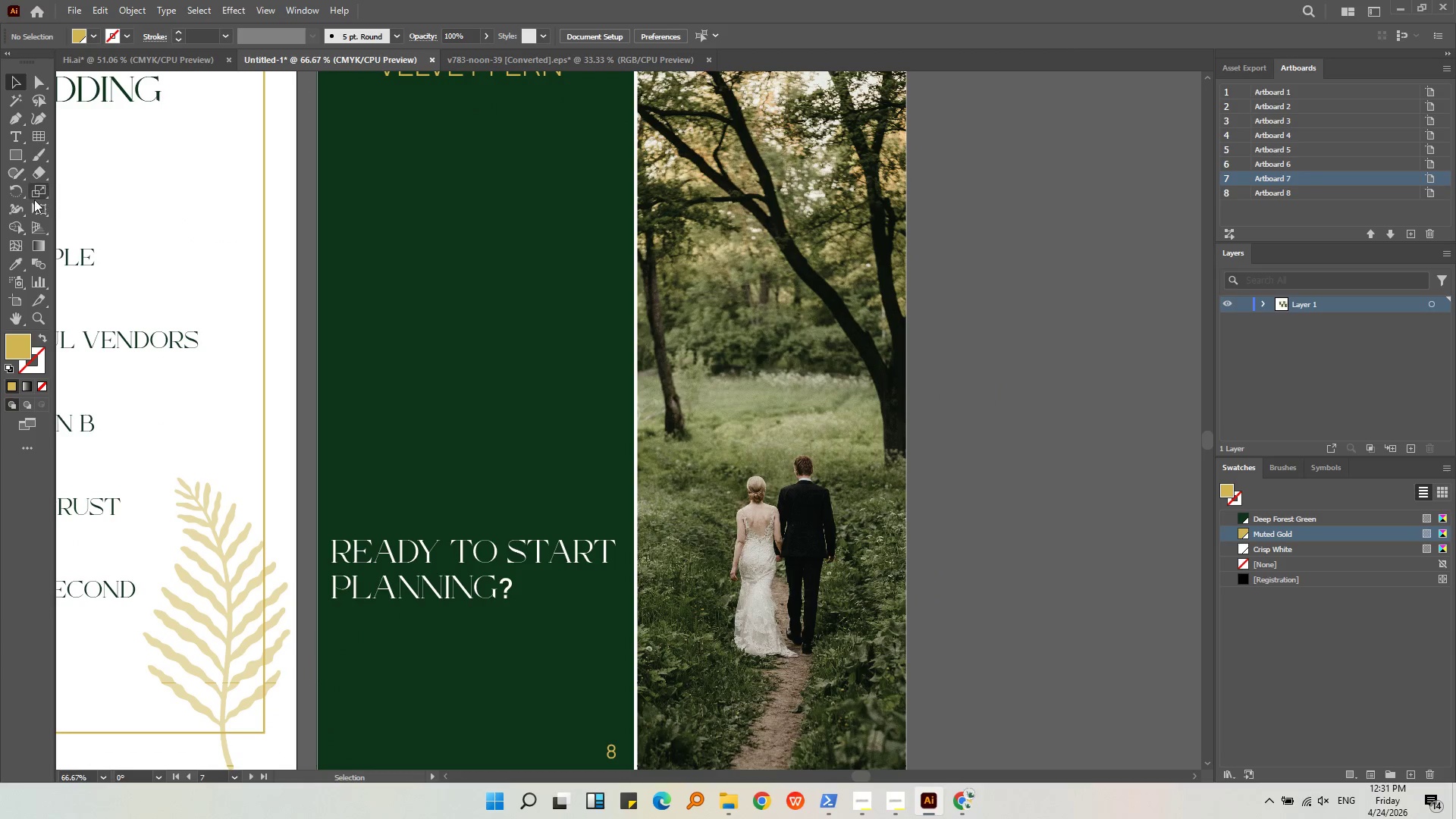 
left_click([13, 130])
 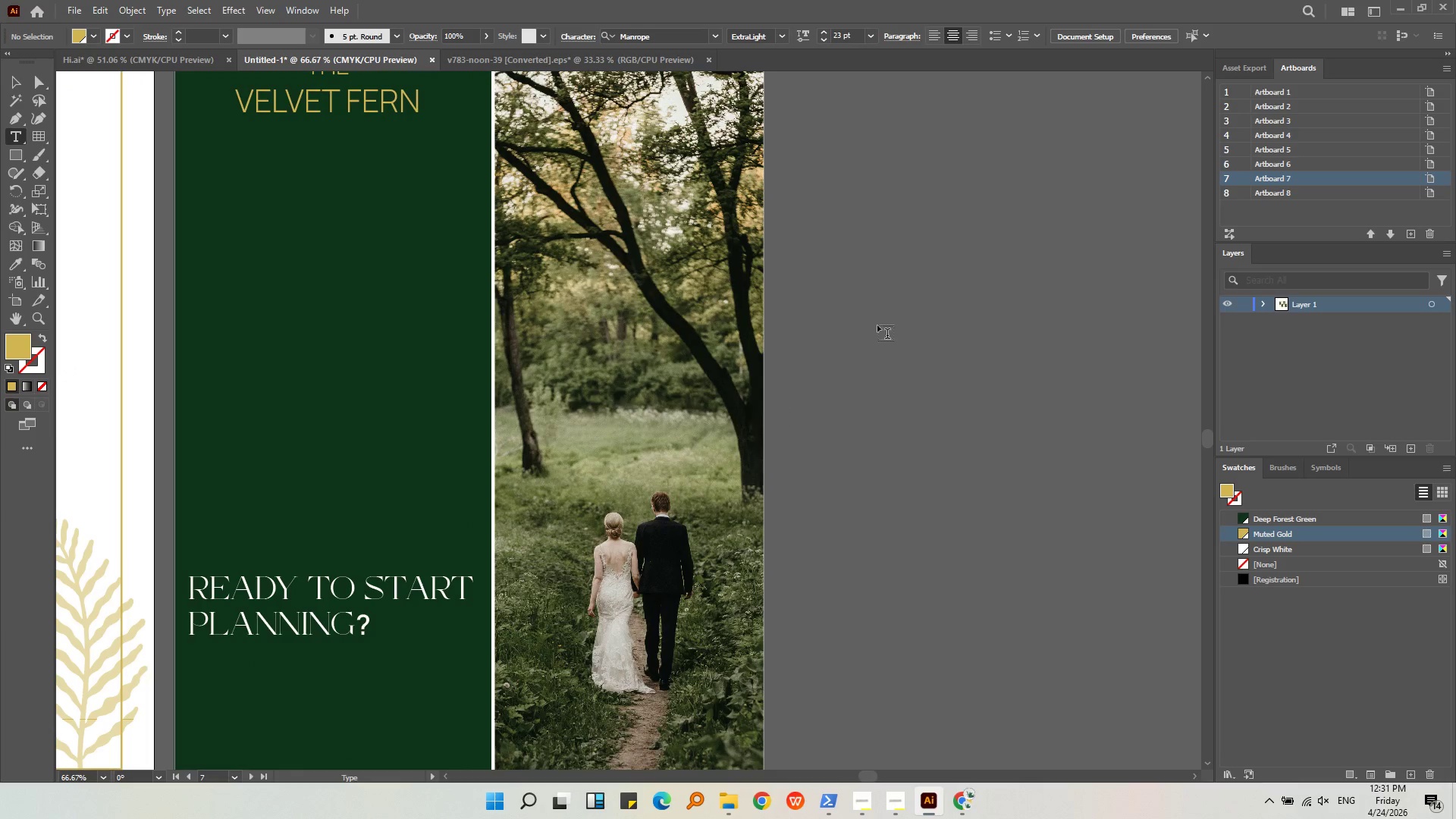 
left_click_drag(start_coordinate=[850, 334], to_coordinate=[1156, 424])
 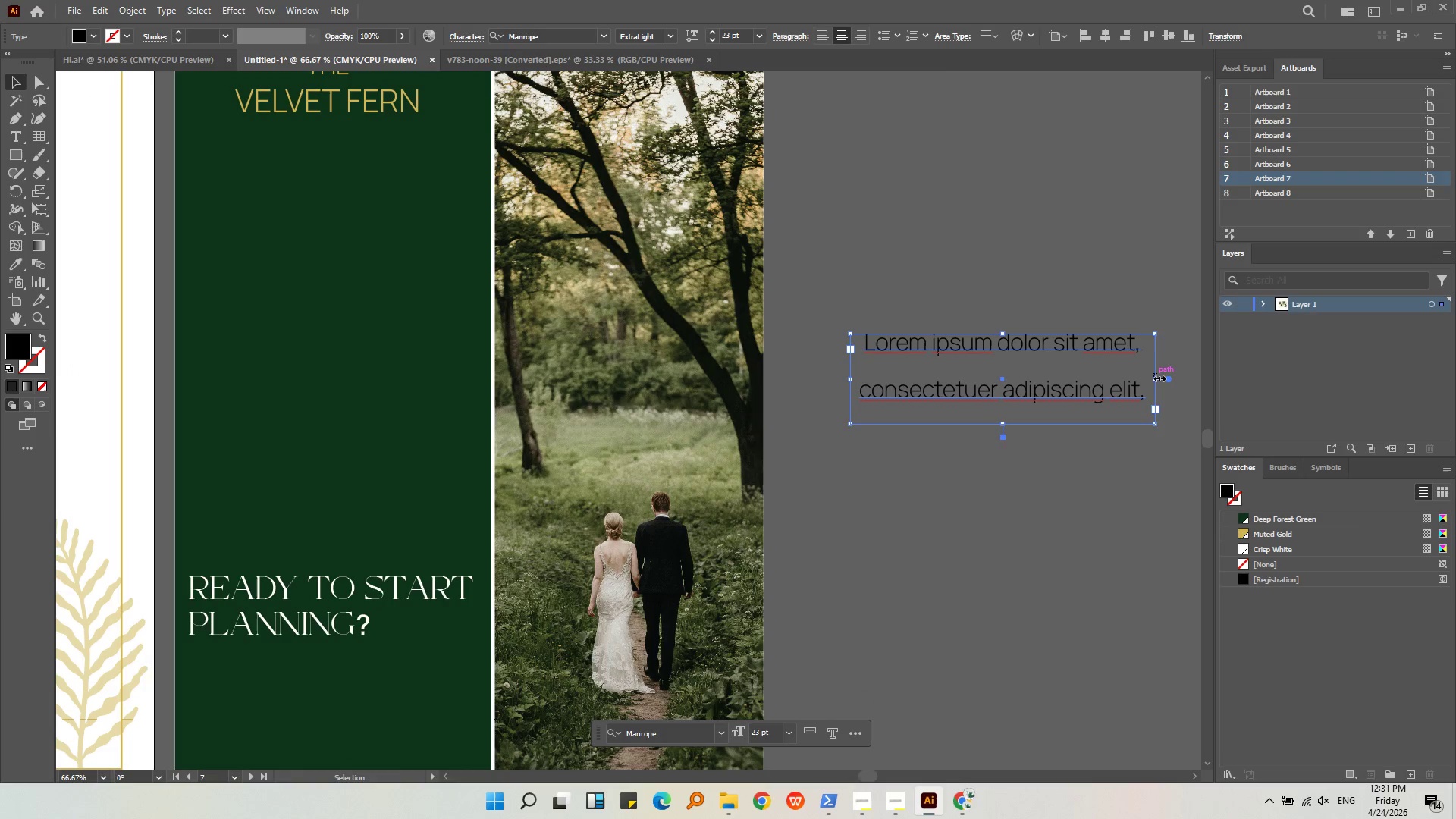 
wait(5.12)
 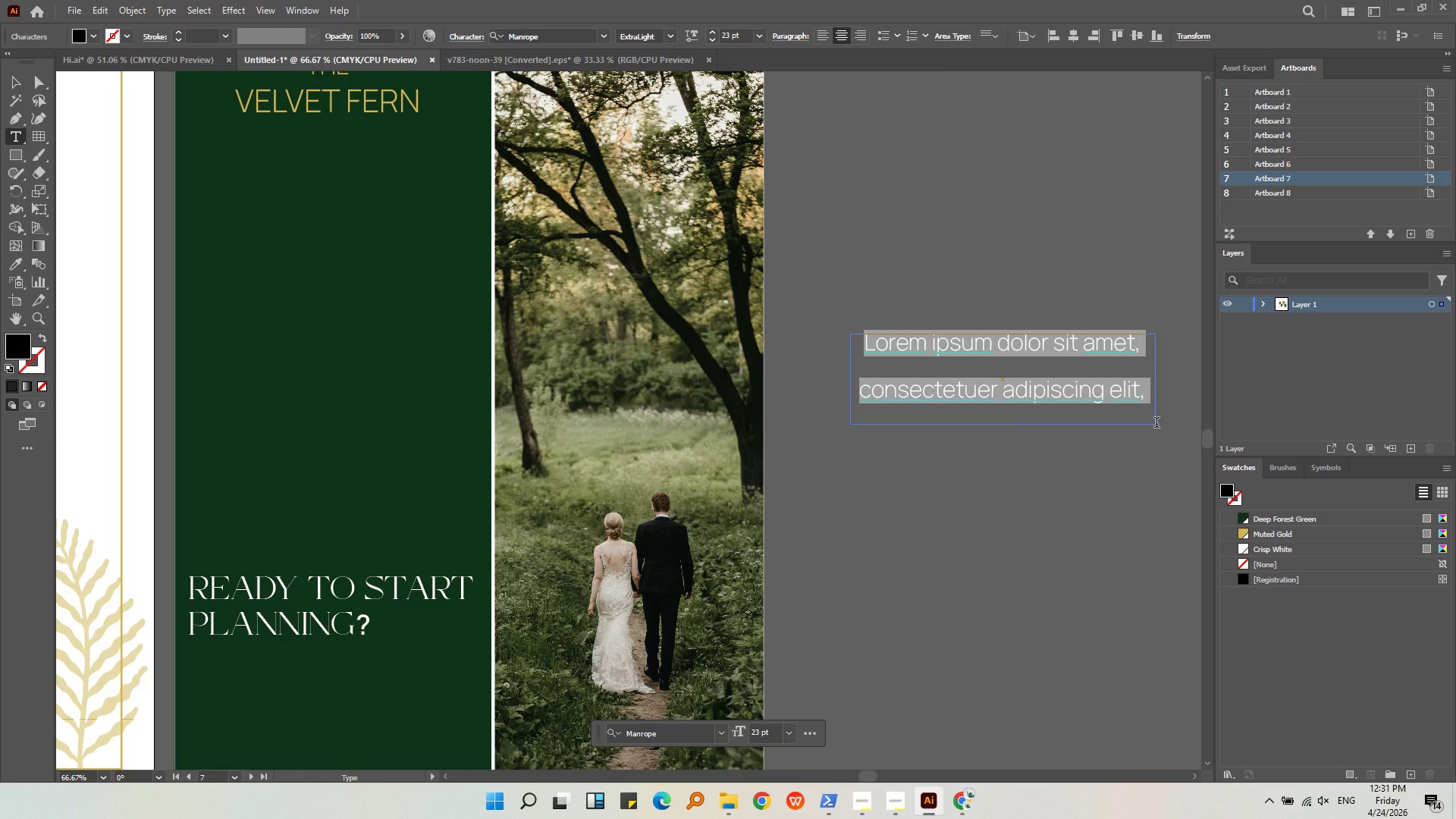 
key(Backspace)
 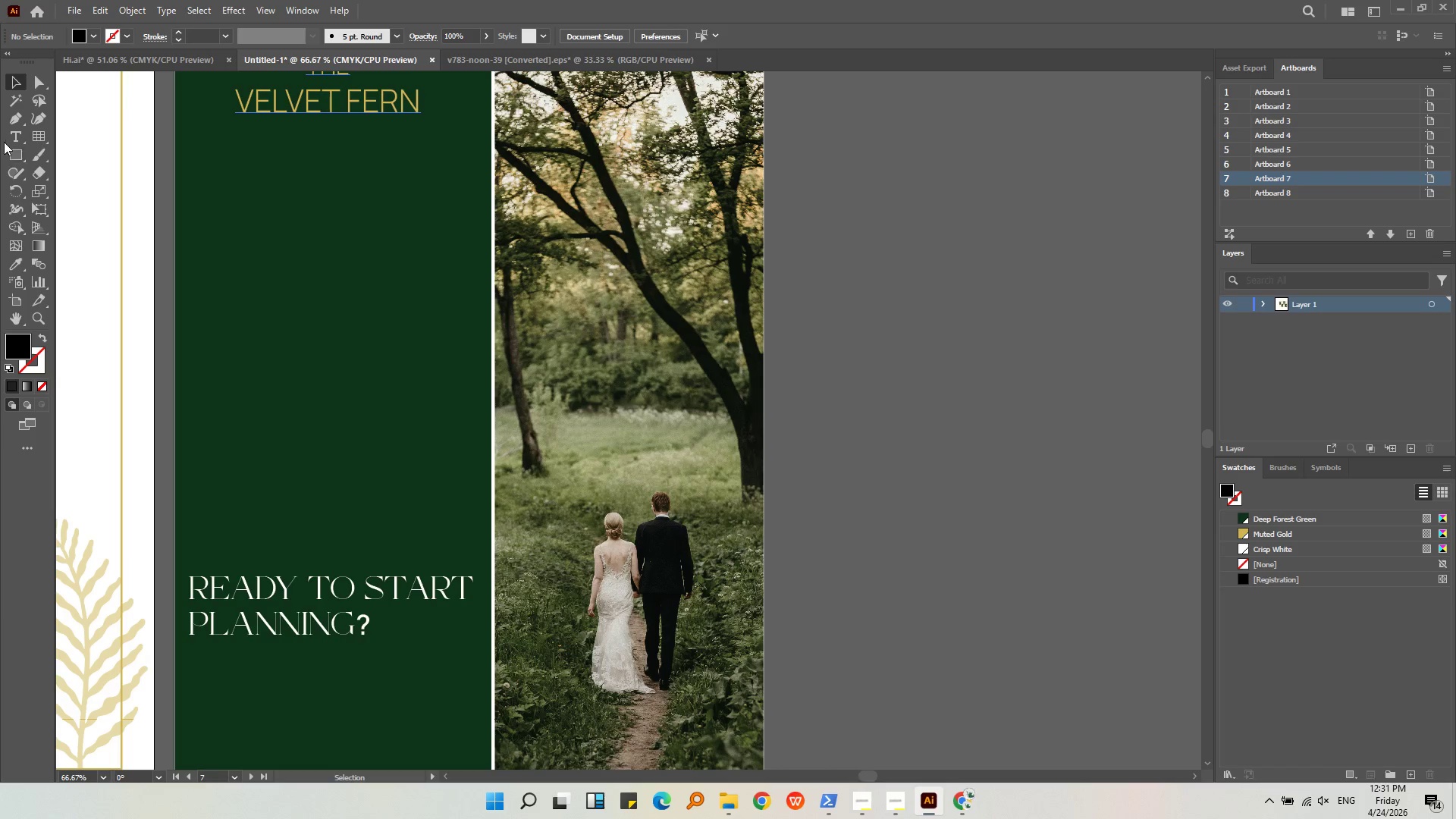 
double_click([4, 140])
 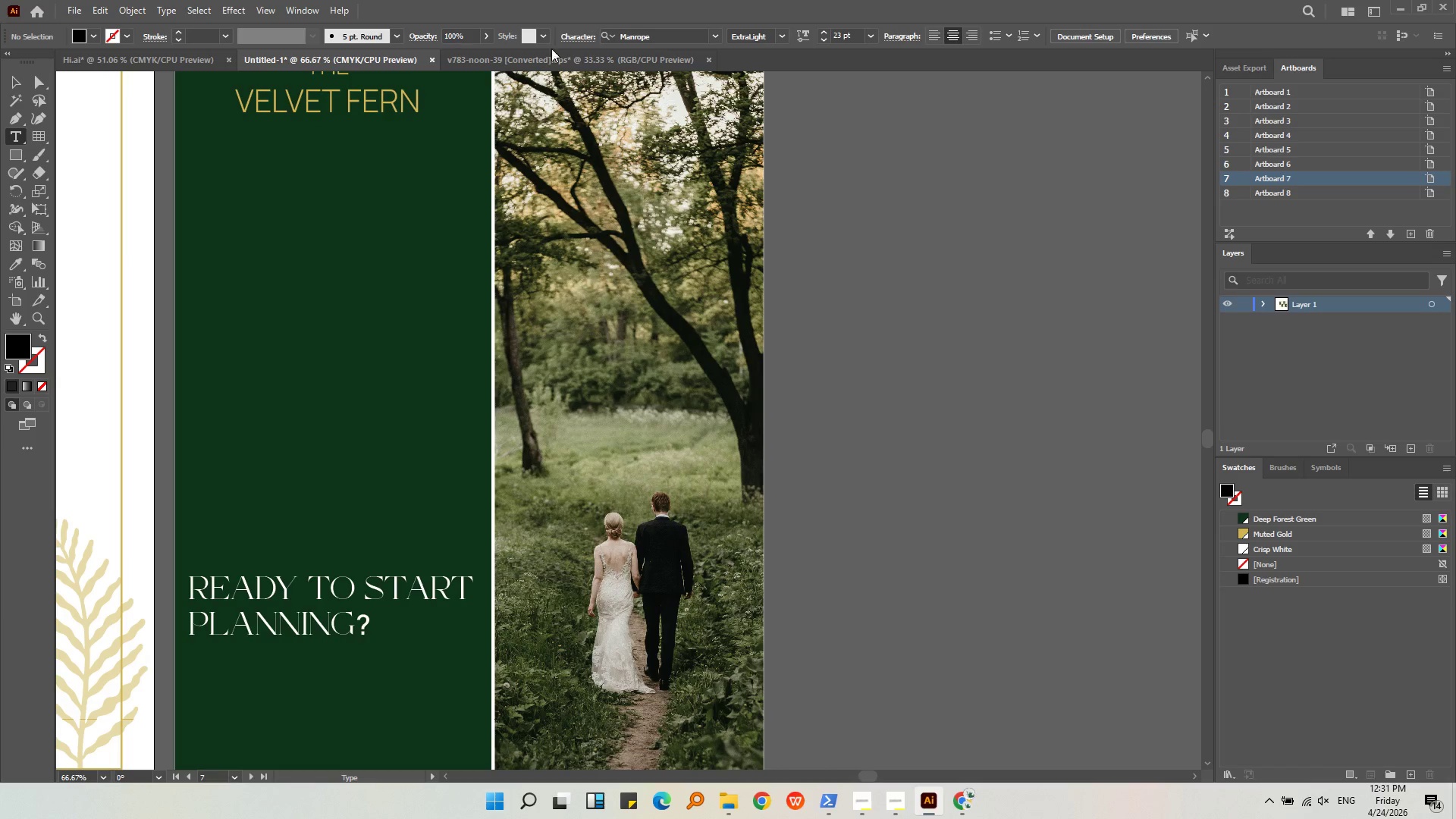 
left_click([575, 35])
 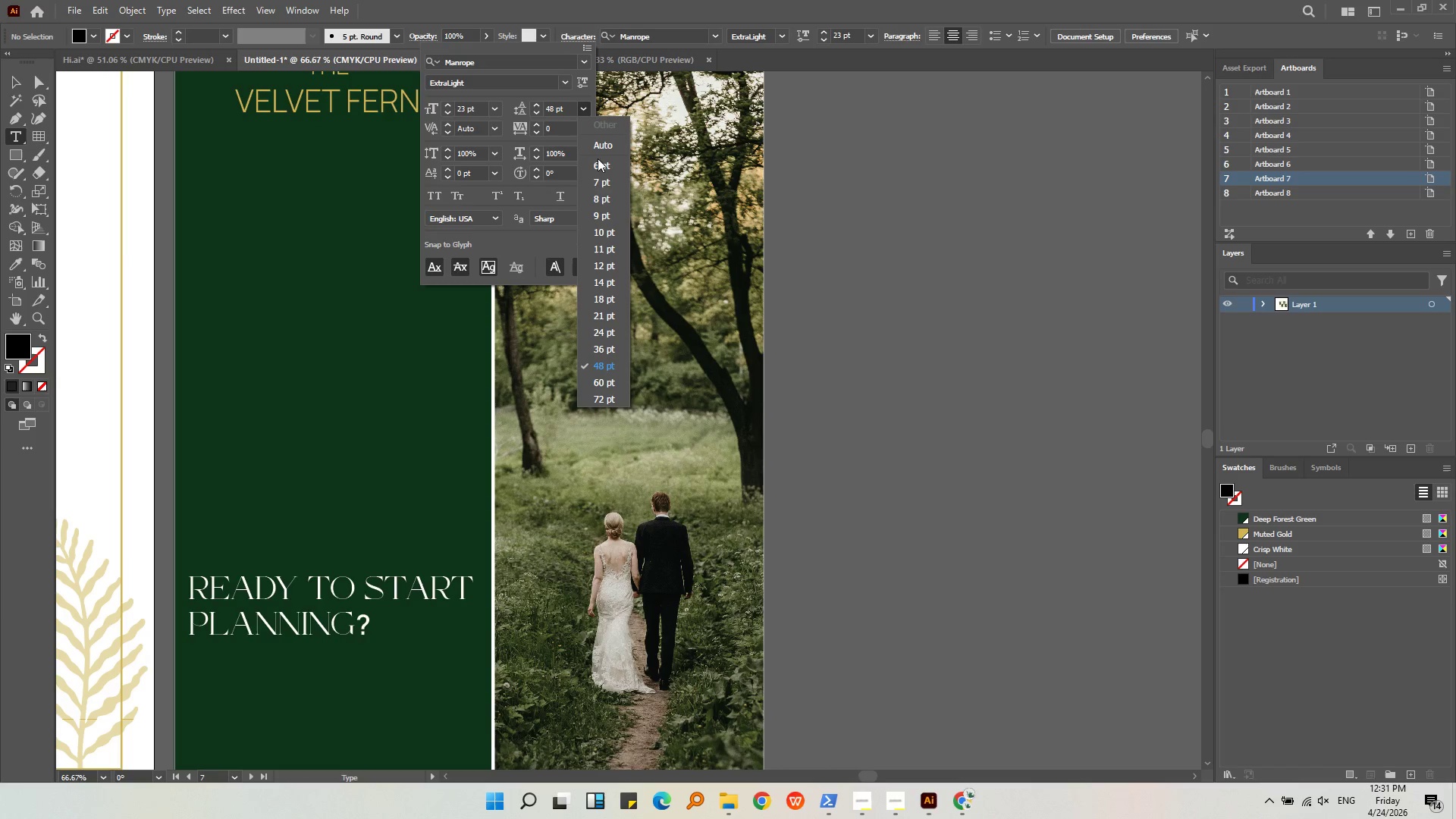 
left_click([600, 140])
 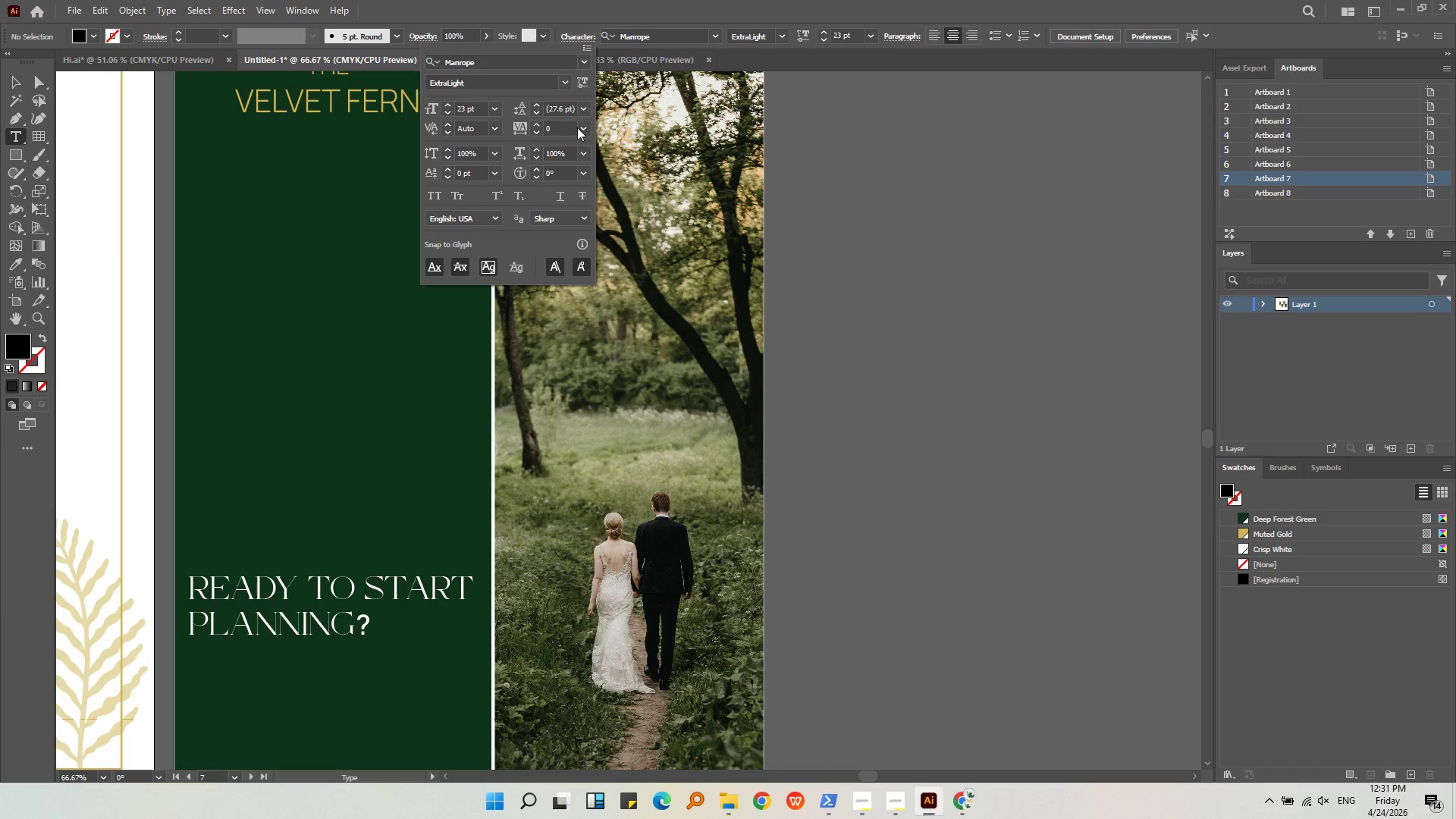 
left_click([579, 124])
 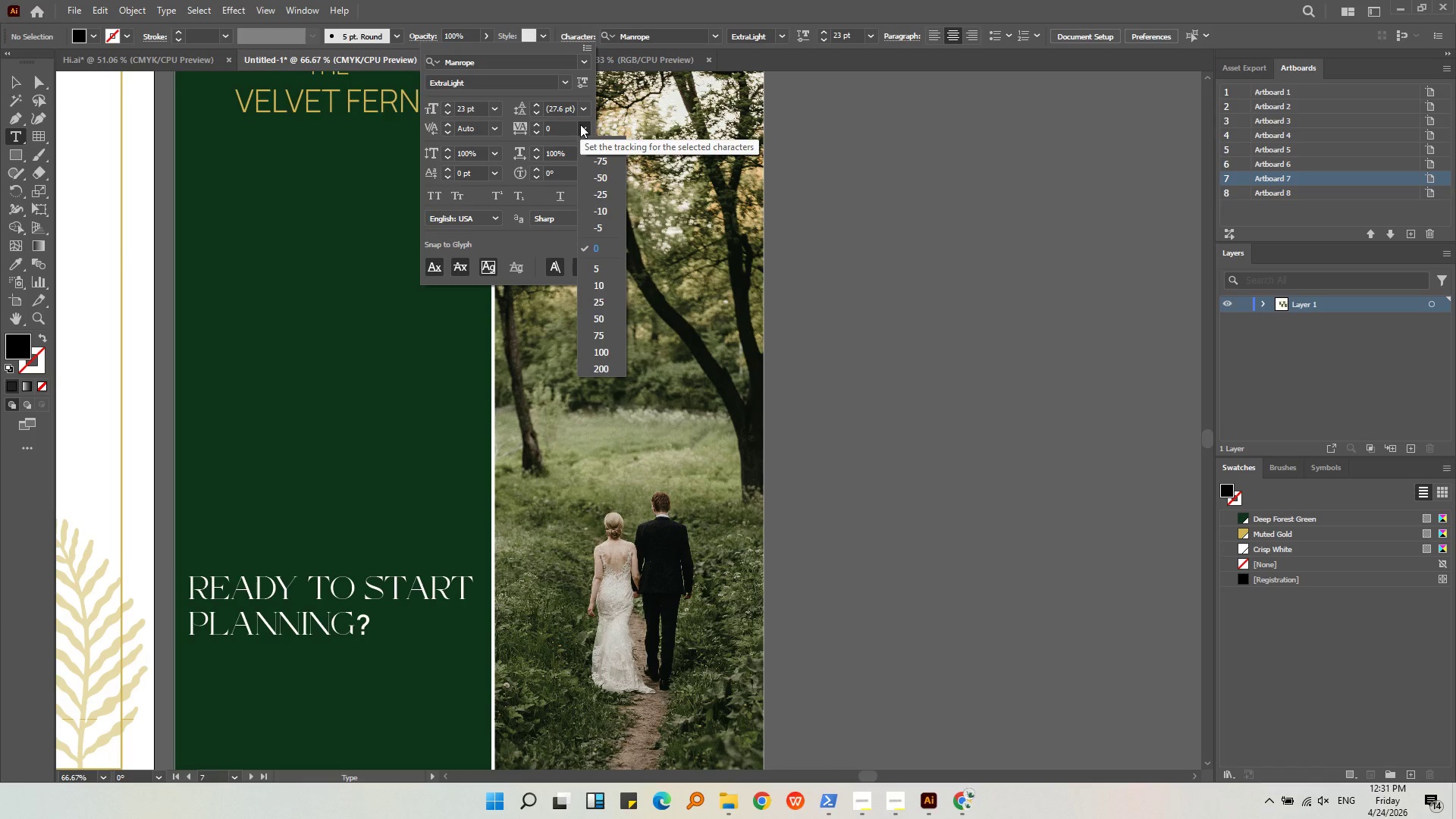 
left_click([580, 124])
 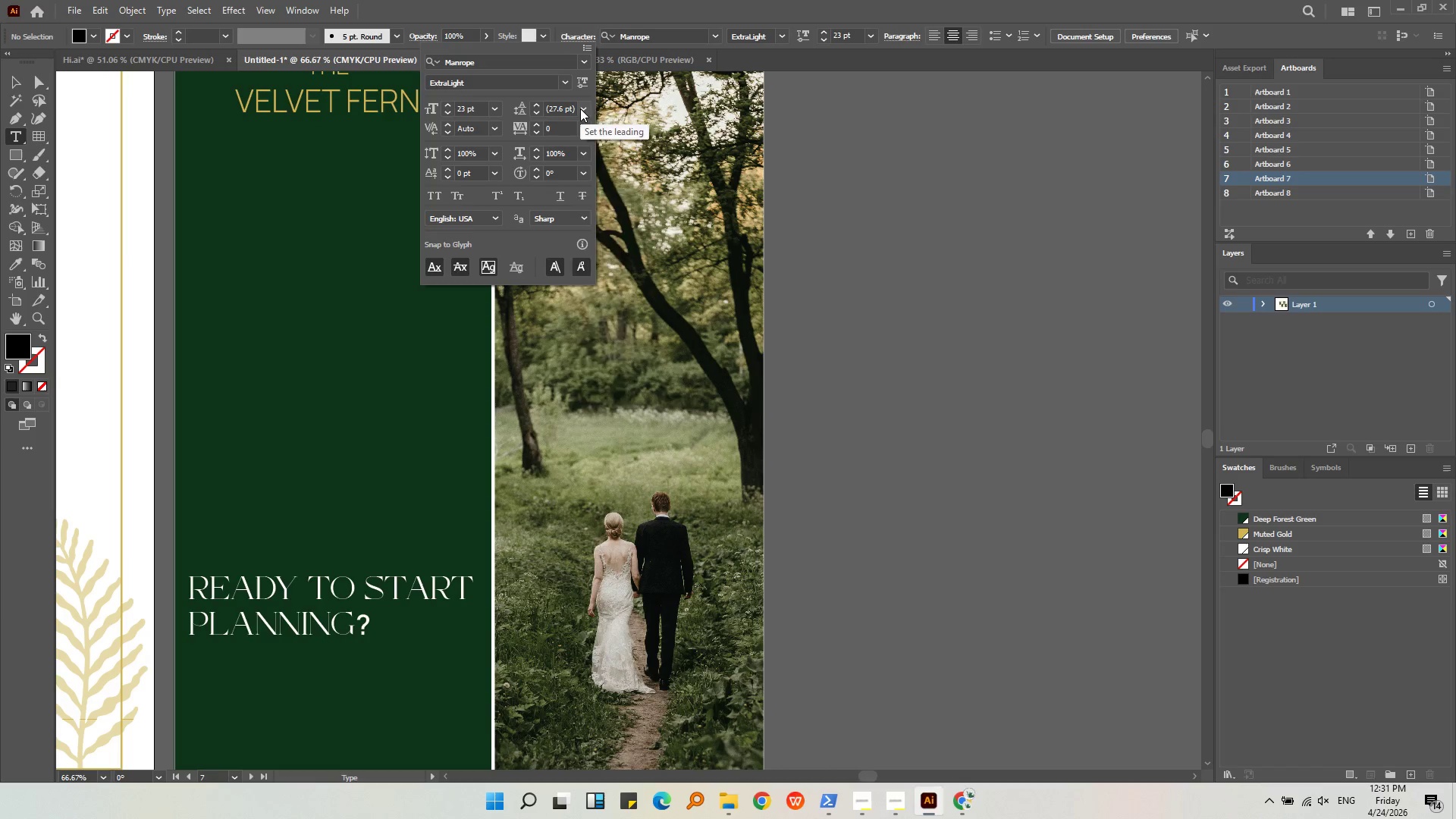 
double_click([581, 108])
 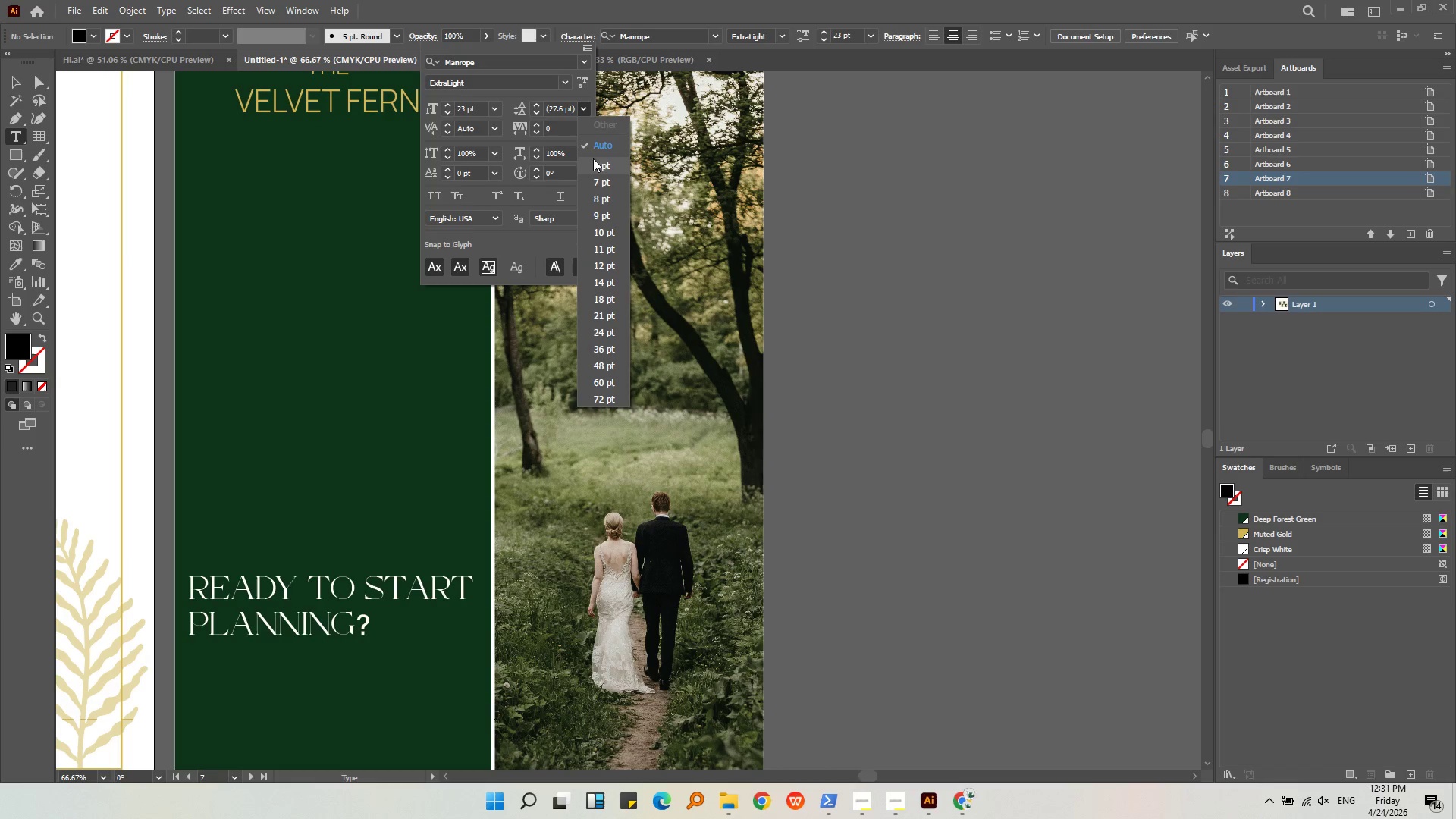 
left_click([593, 149])
 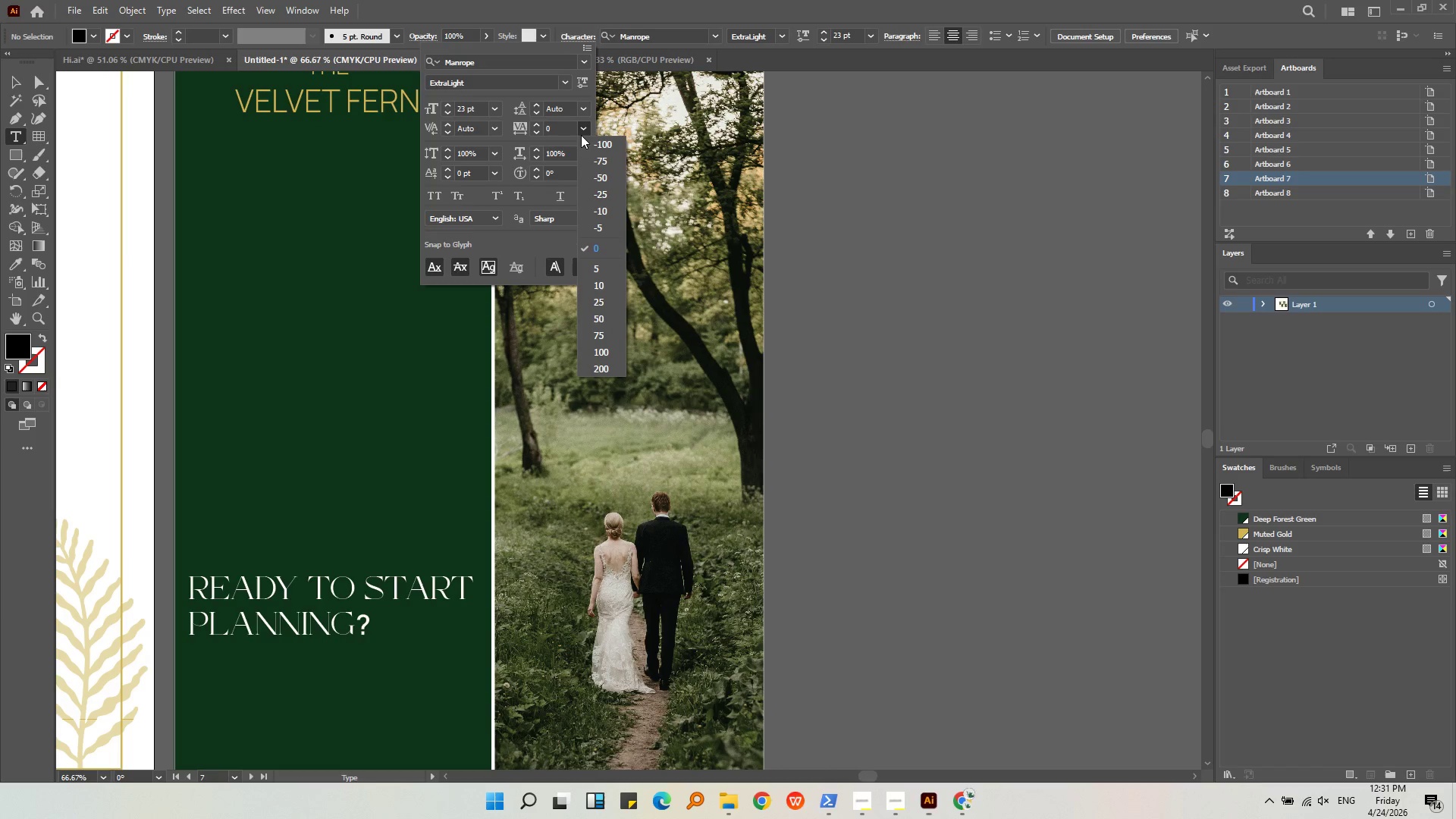 
double_click([581, 135])
 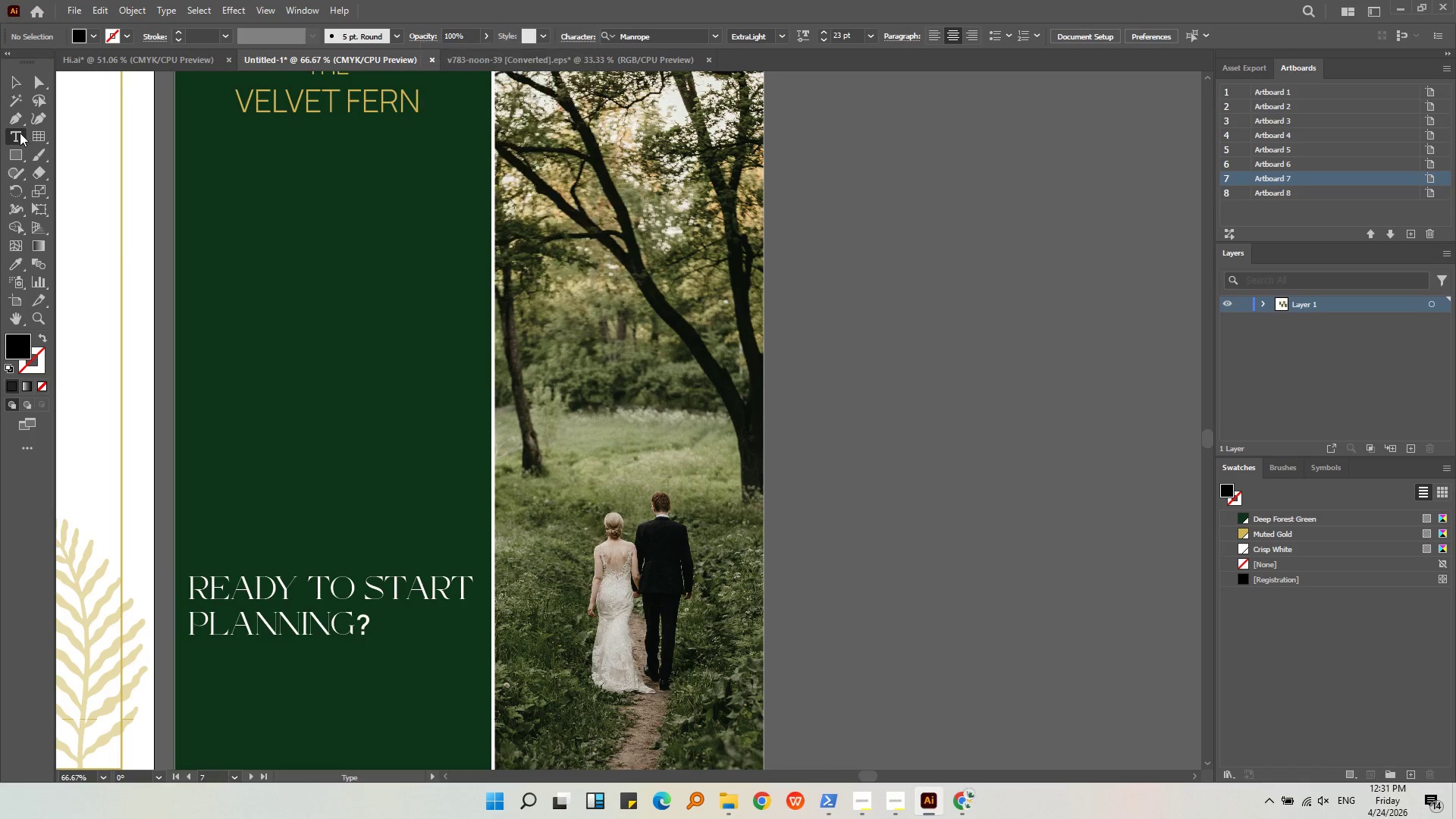 
double_click([9, 133])
 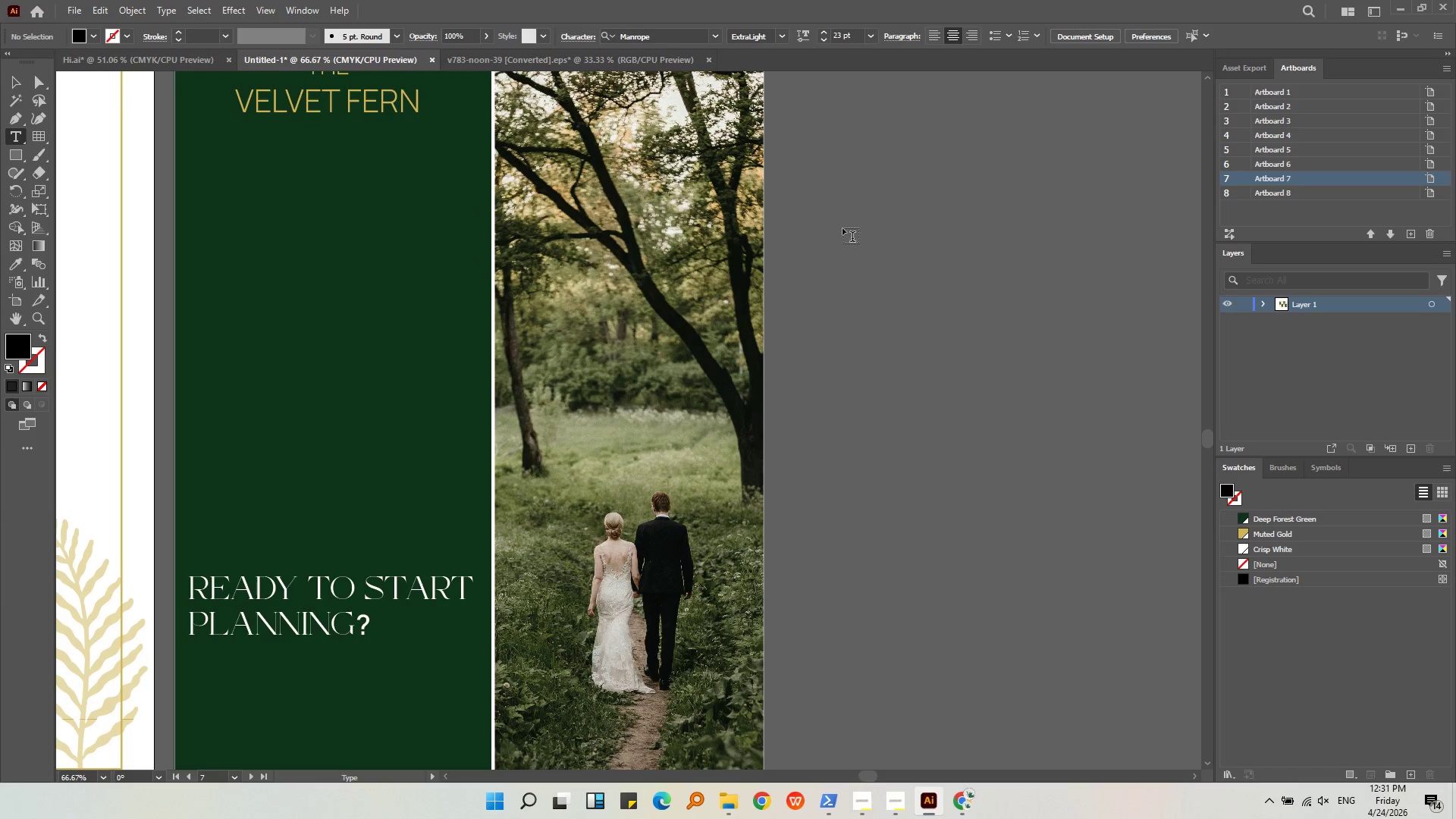 
left_click_drag(start_coordinate=[836, 234], to_coordinate=[1130, 300])
 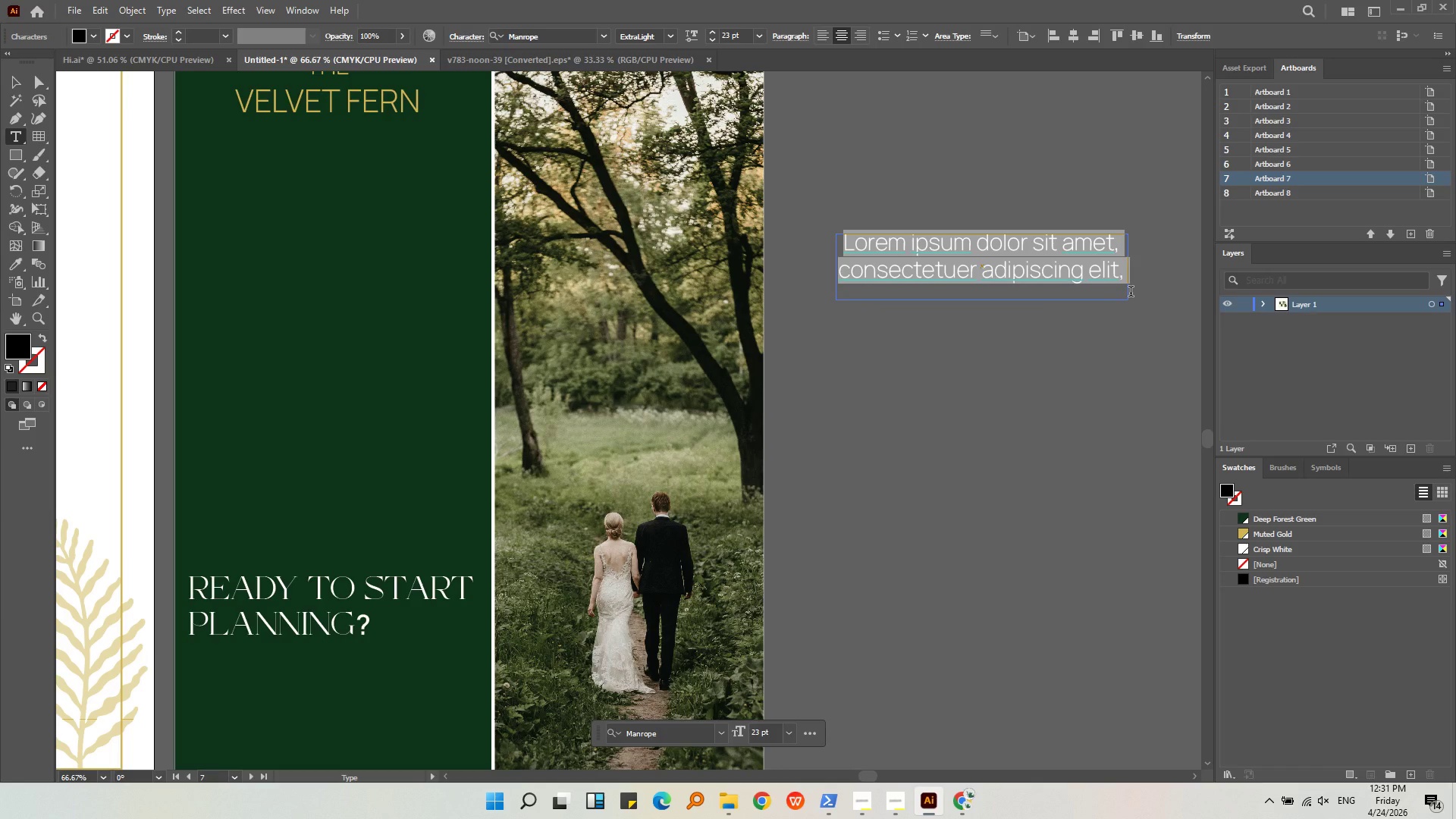 
type(www.ve)
key(Backspace)
key(Backspace)
key(Backspace)
key(Backspace)
key(Backspace)
key(Backspace)
key(Backspace)
type(WWW.THEVELVETFERN)
 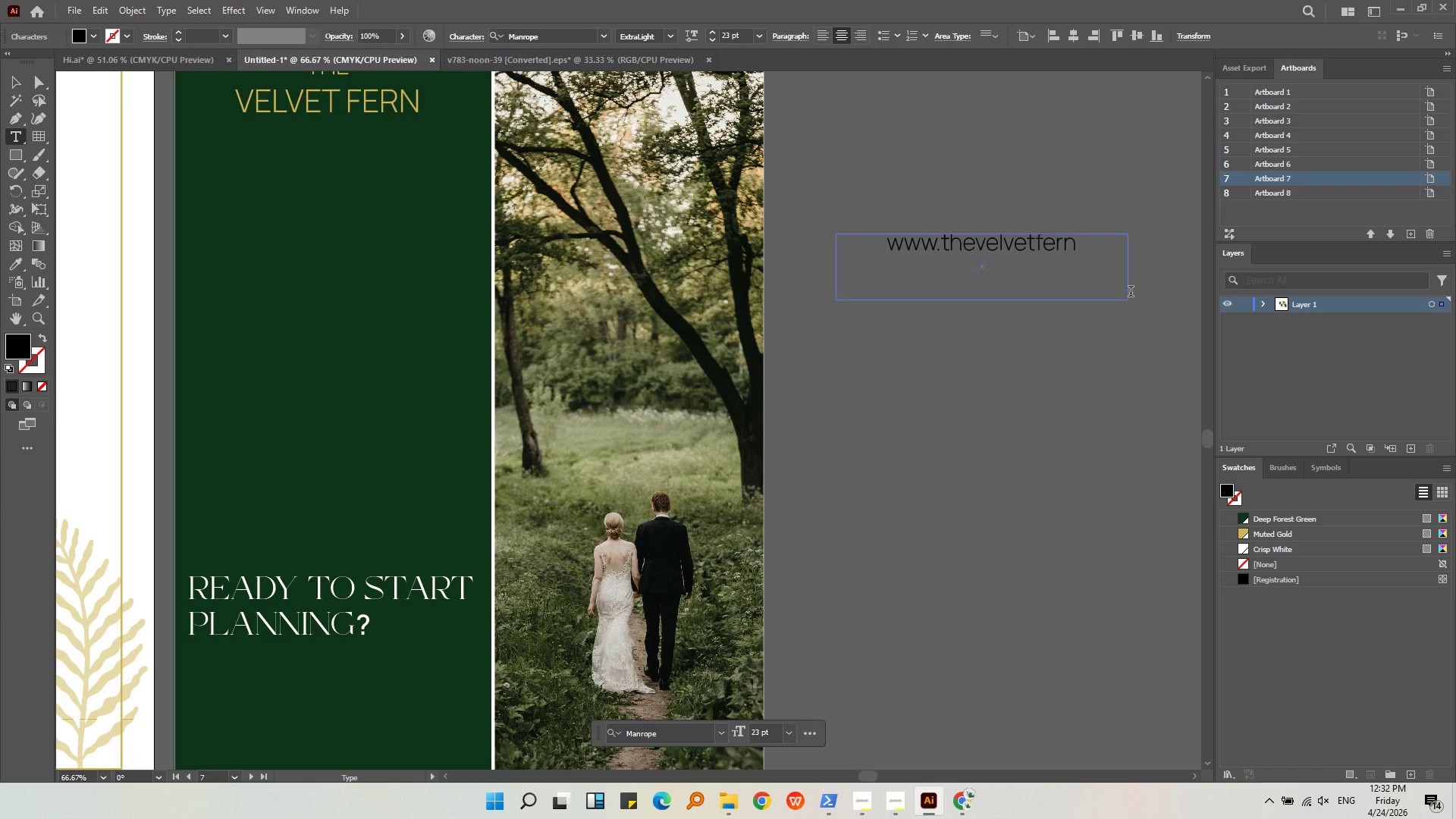 
wait(52.09)
 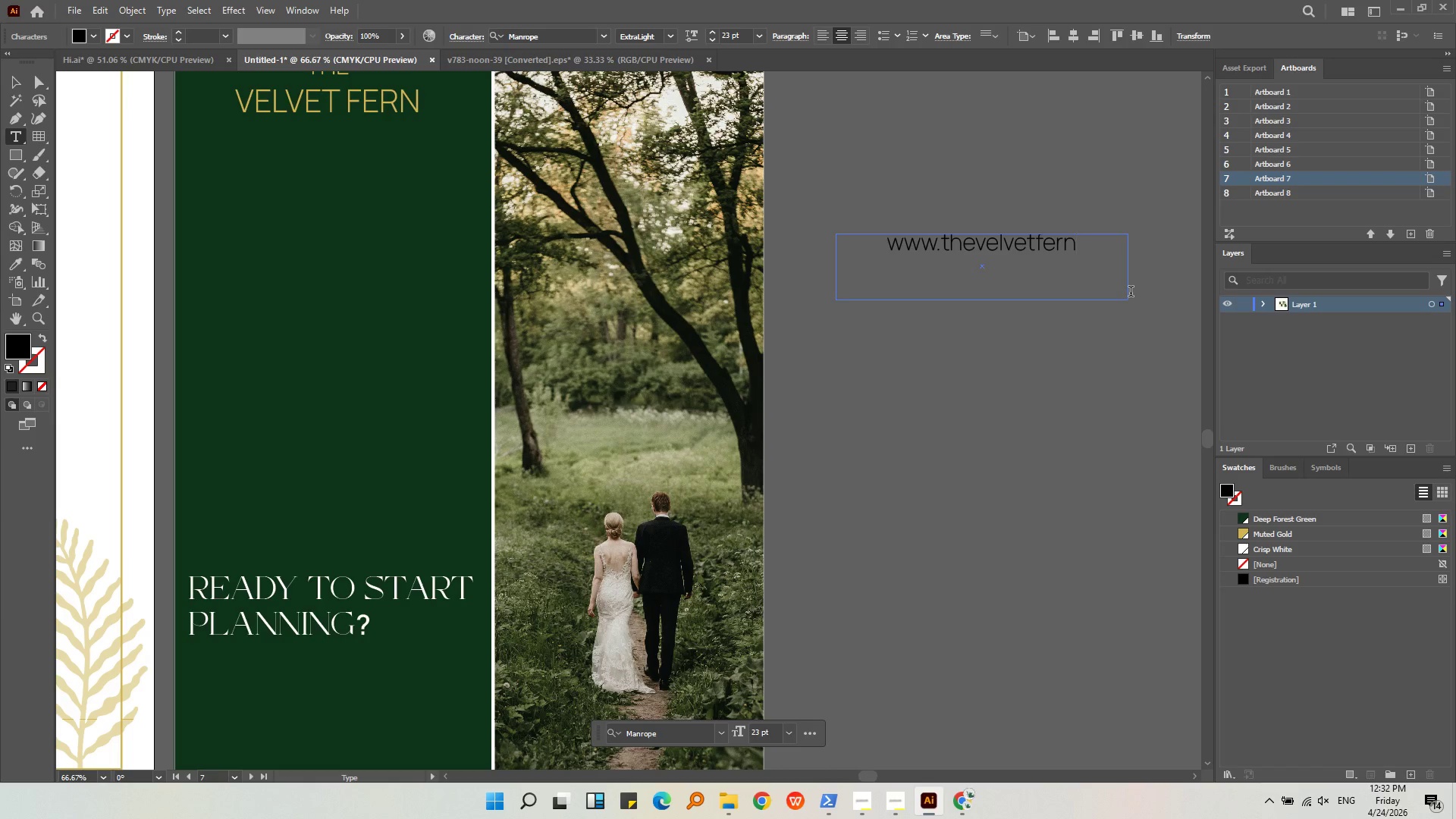 
type(.COM)
key(NumpadEnter)
 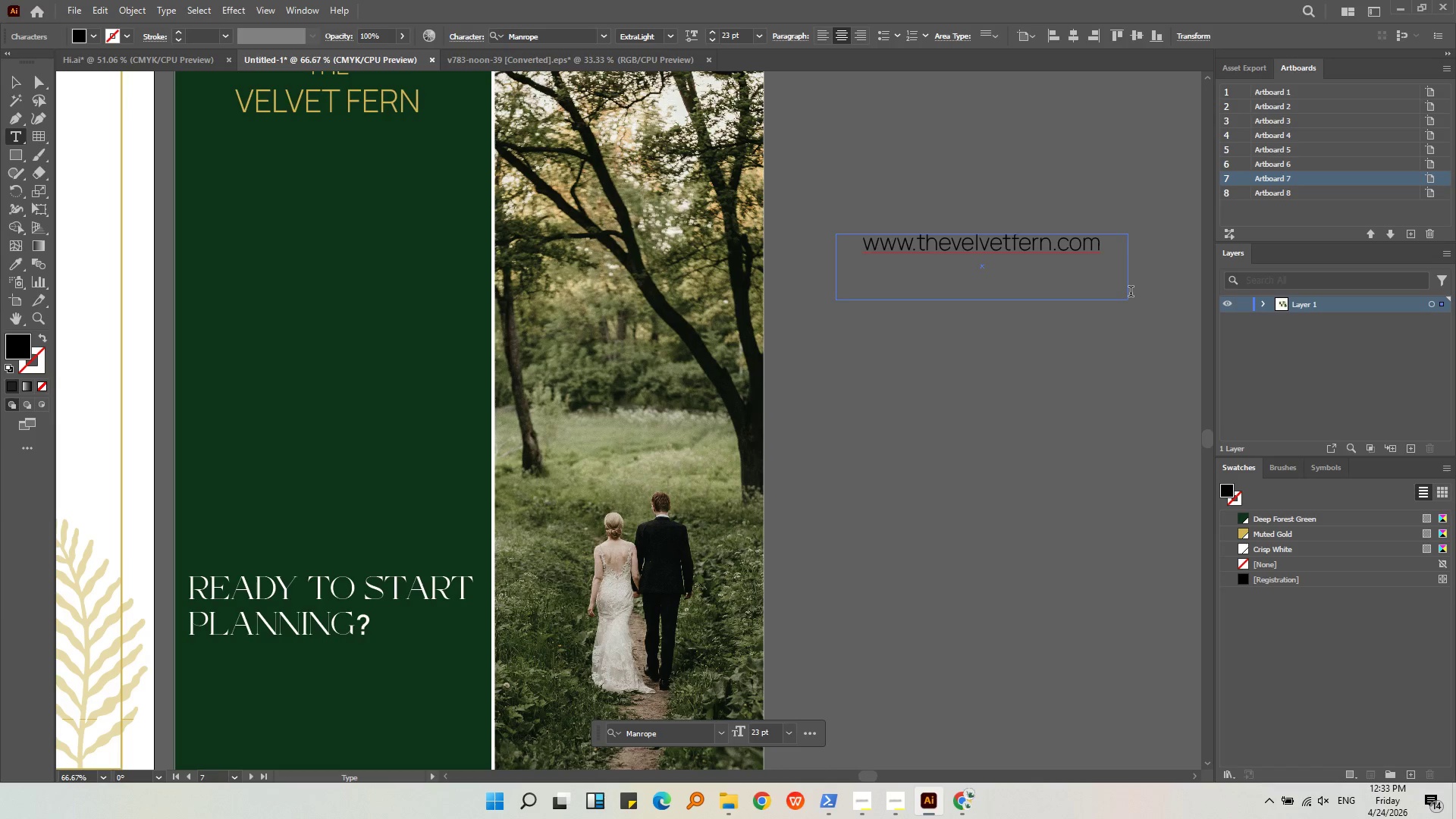 
type(THEVELEV)
key(Backspace)
key(Backspace)
type(VETFERN@GMAIL,C)
key(Backspace)
key(Backspace)
type(,)
key(Backspace)
type(.COM)
 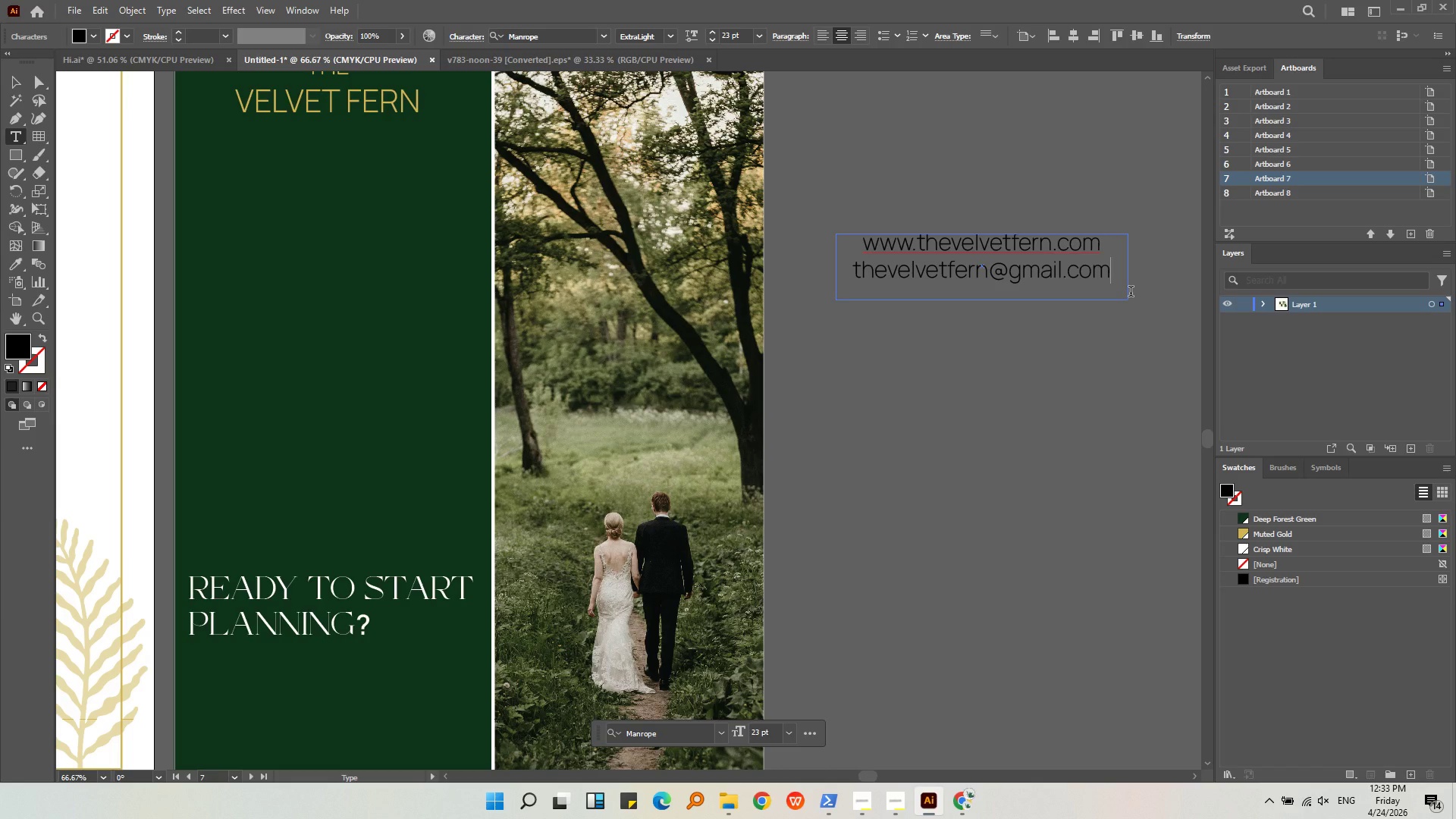 
left_click([6, 75])
 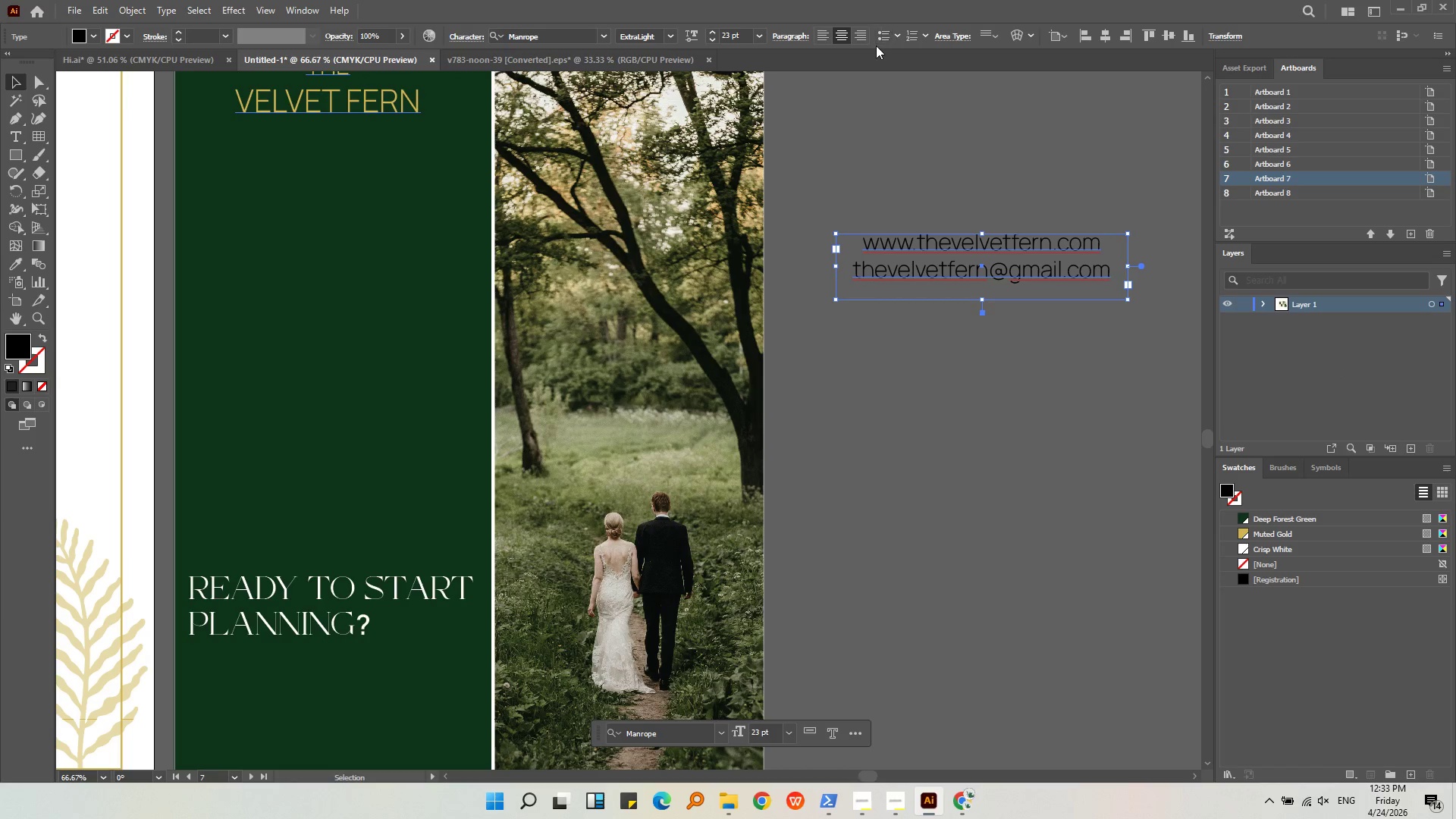 
left_click([830, 39])
 